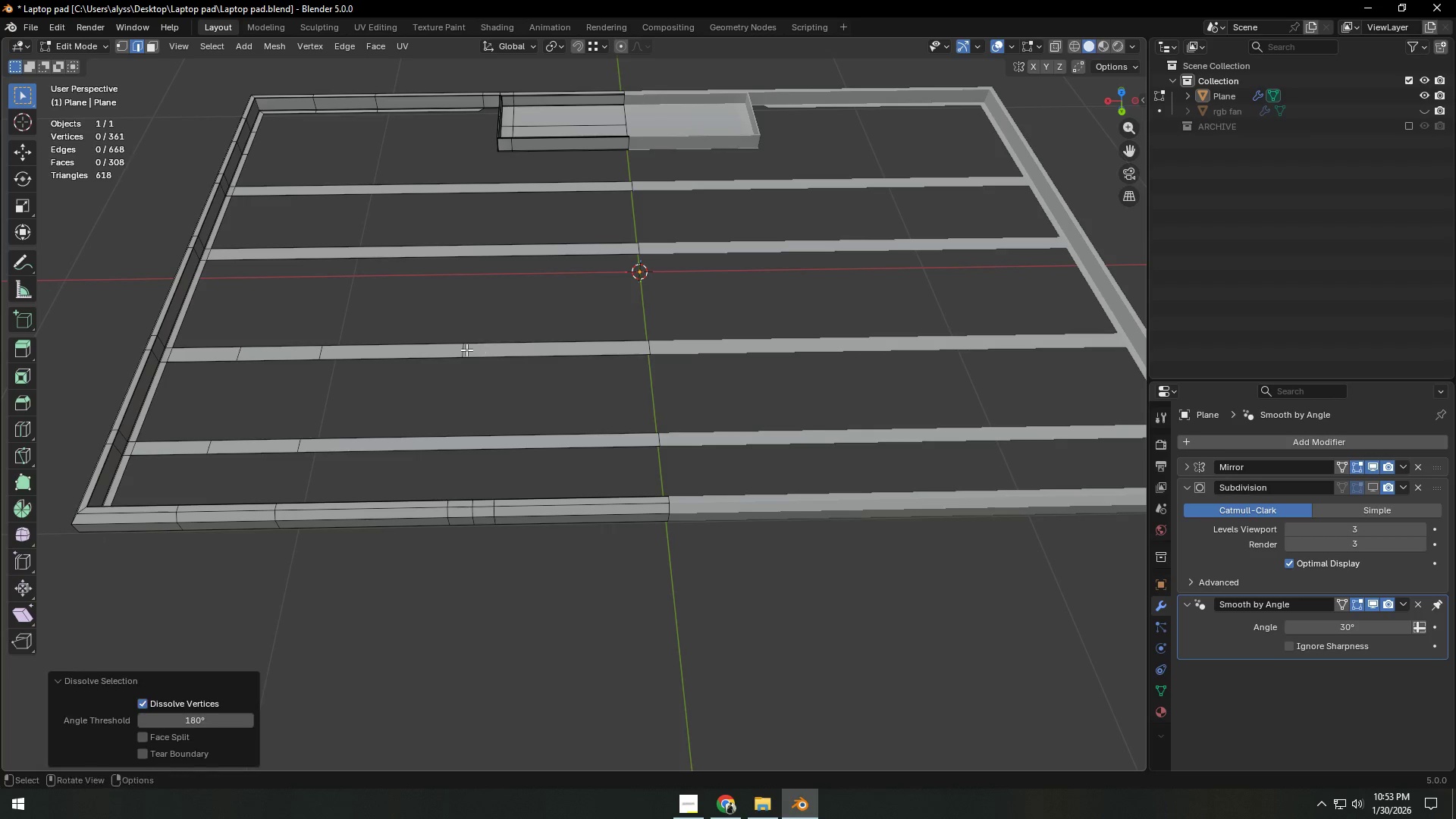 
left_click([466, 350])
 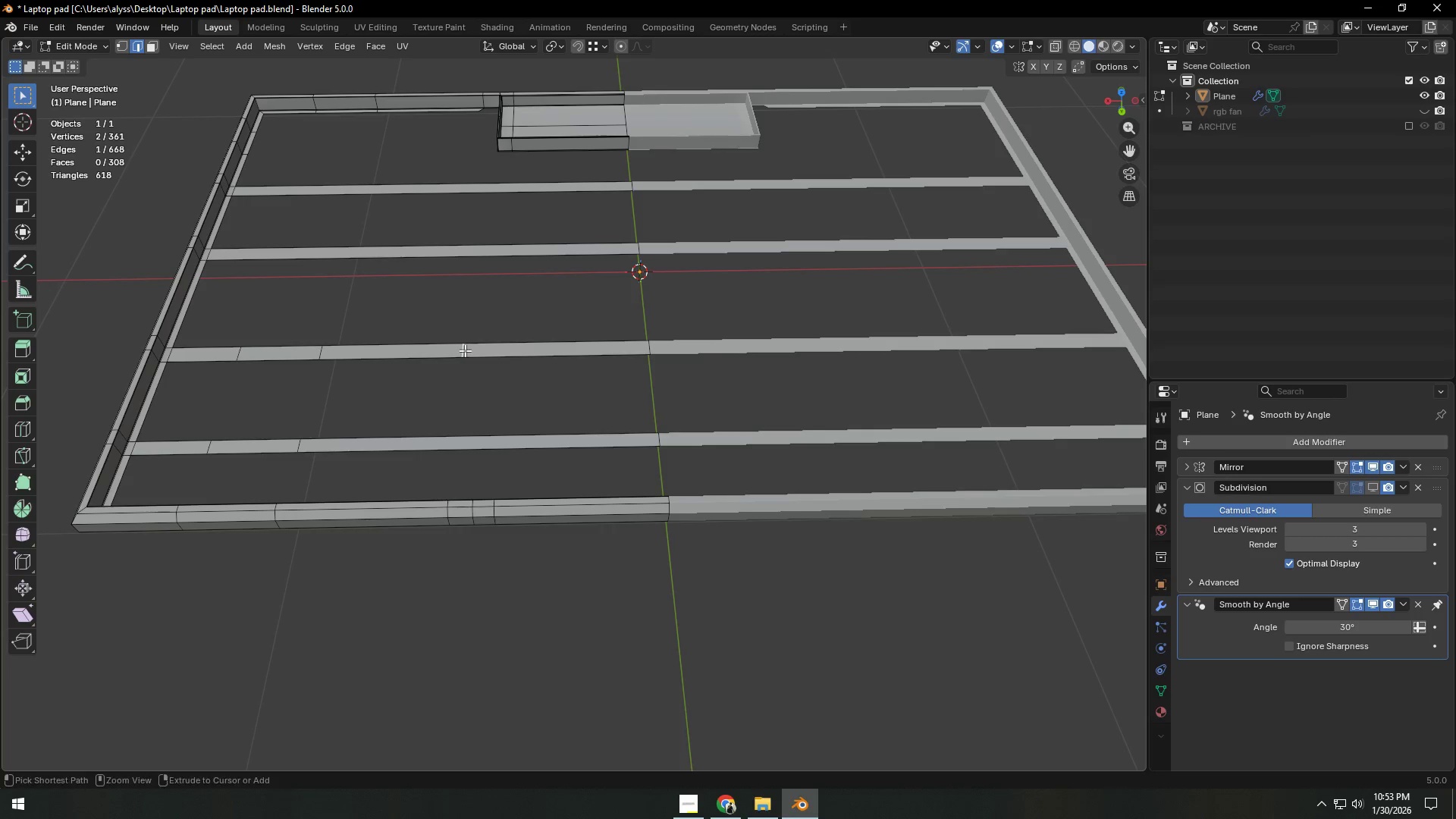 
key(Control+ControlLeft)
 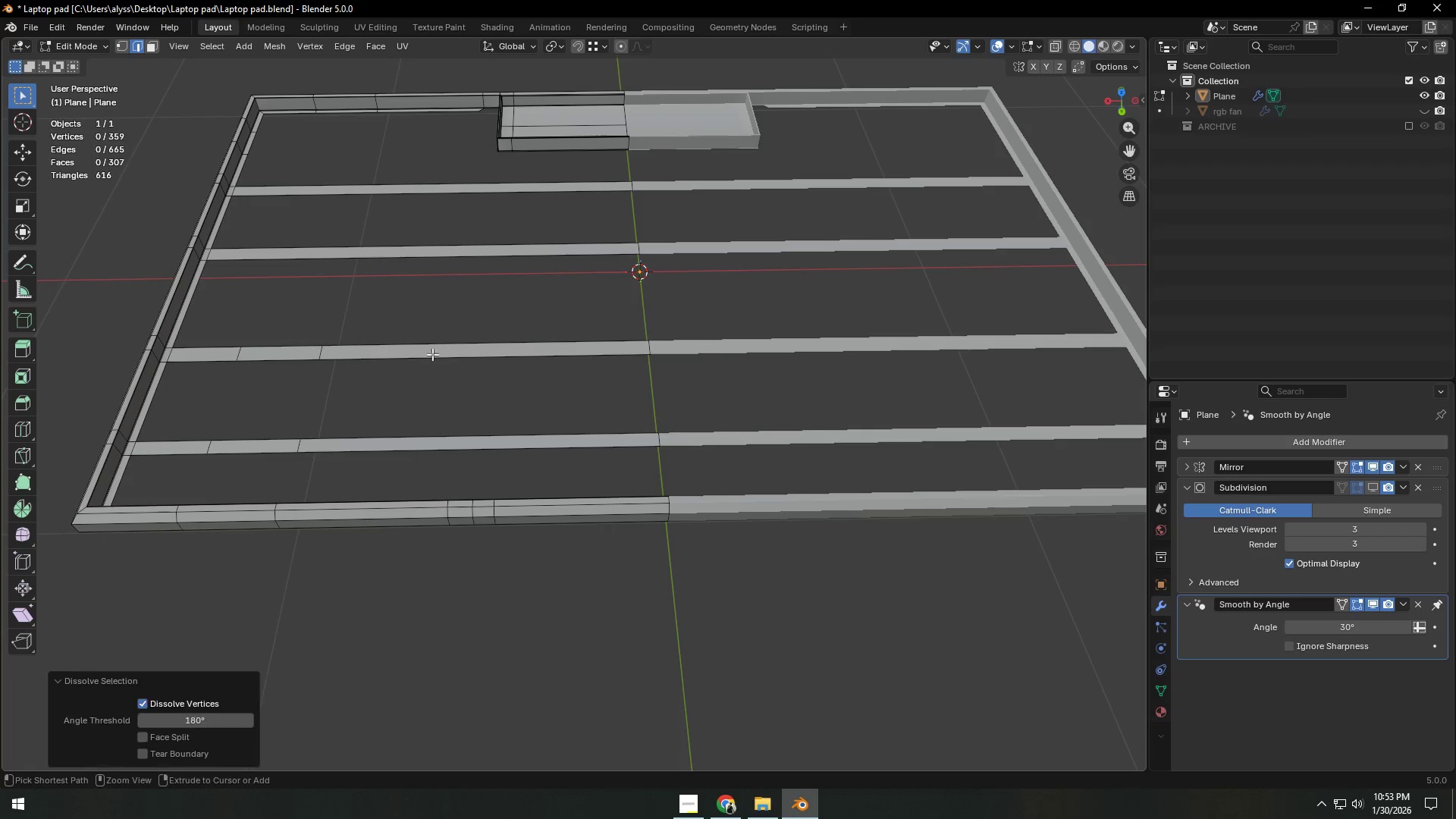 
key(Control+X)
 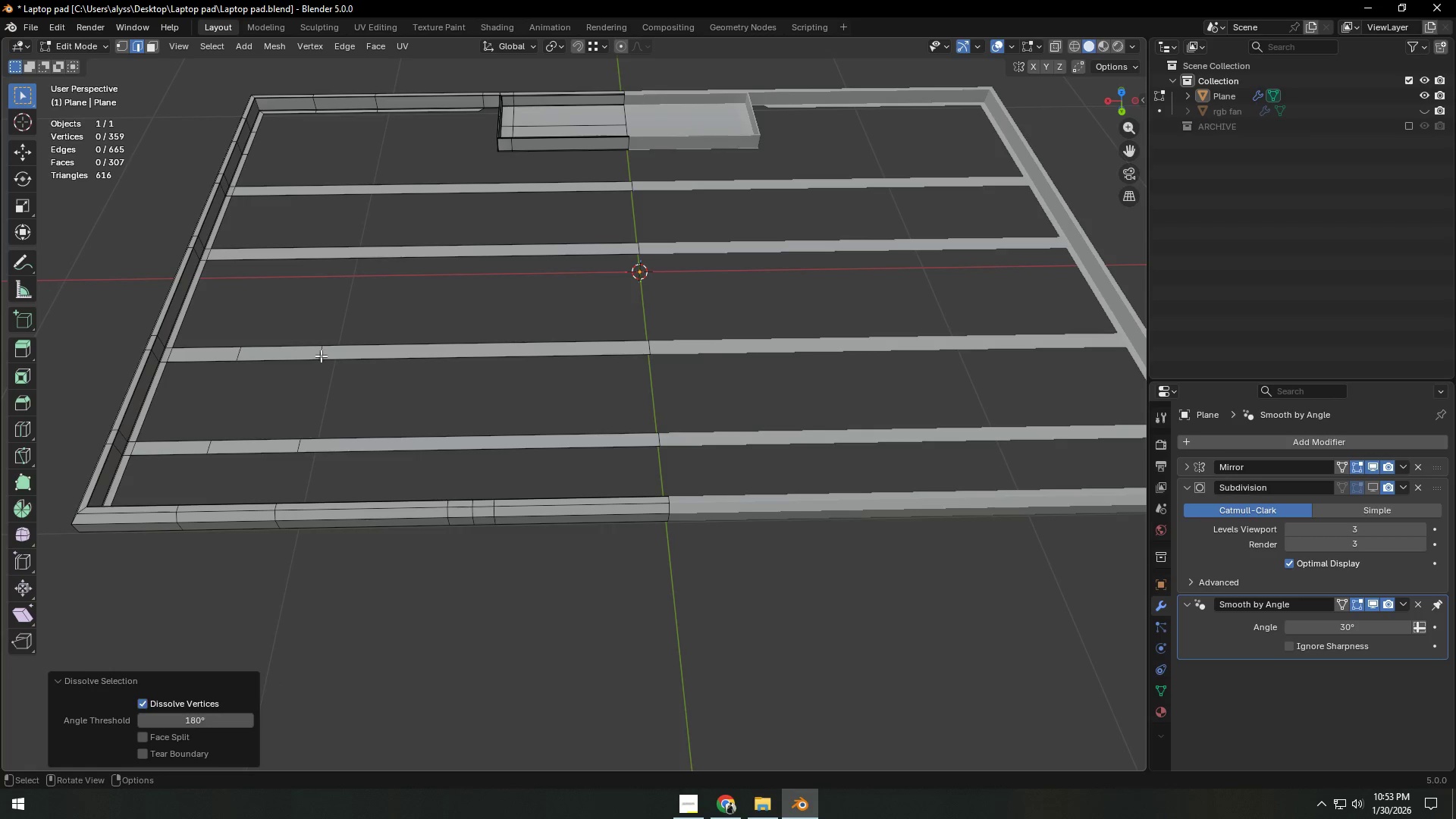 
left_click([321, 355])
 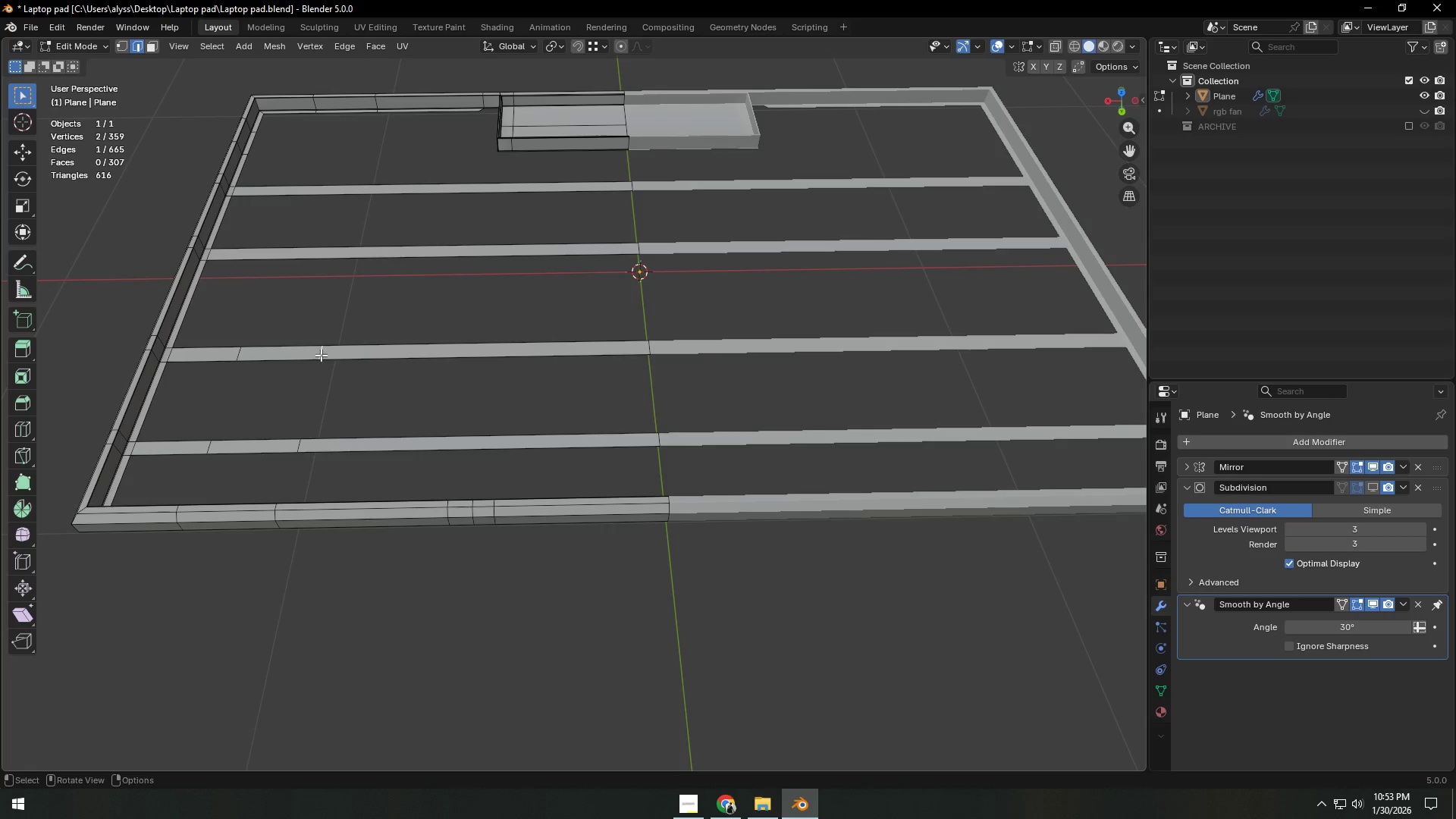 
key(Control+ControlLeft)
 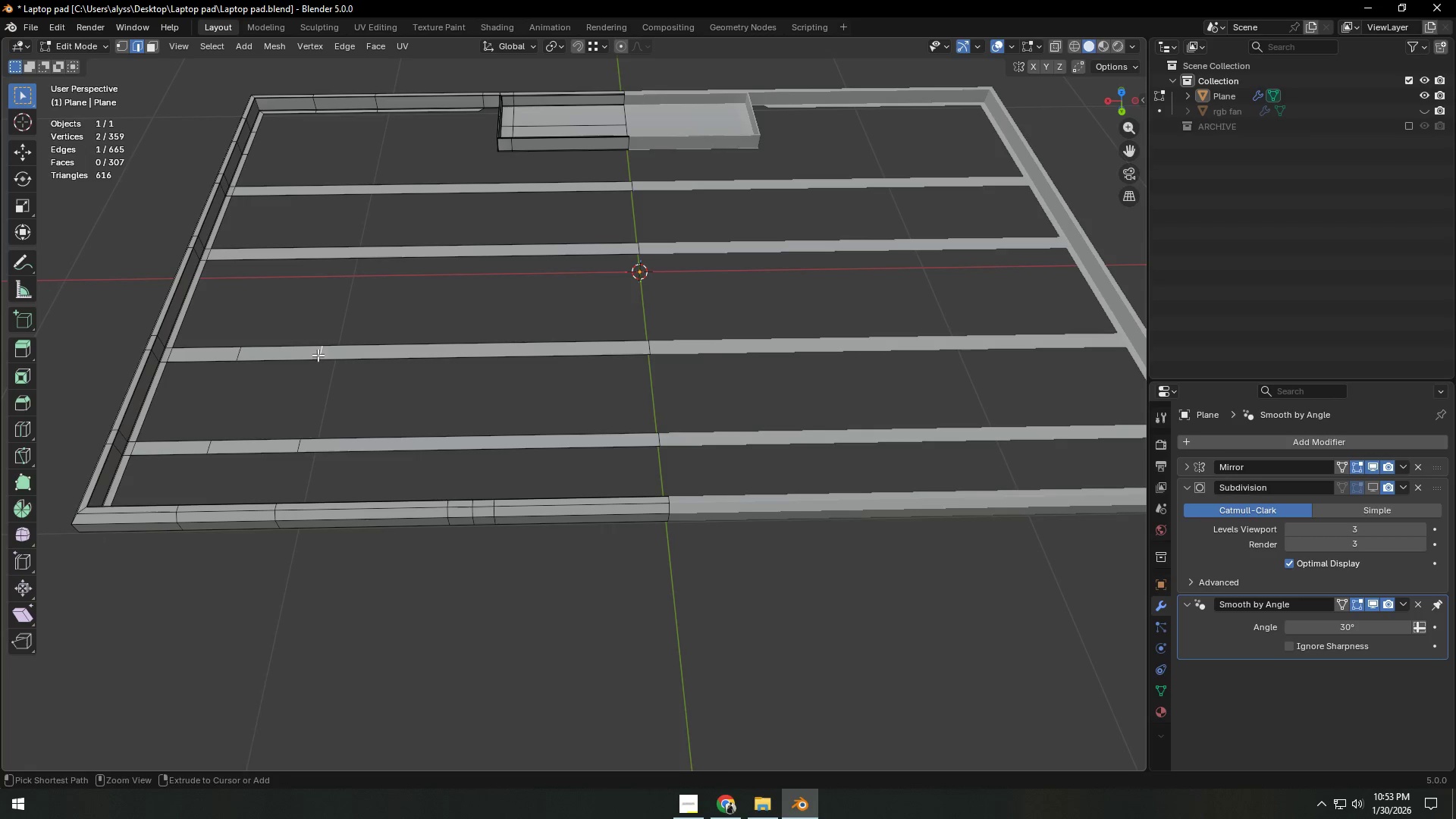 
key(Control+X)
 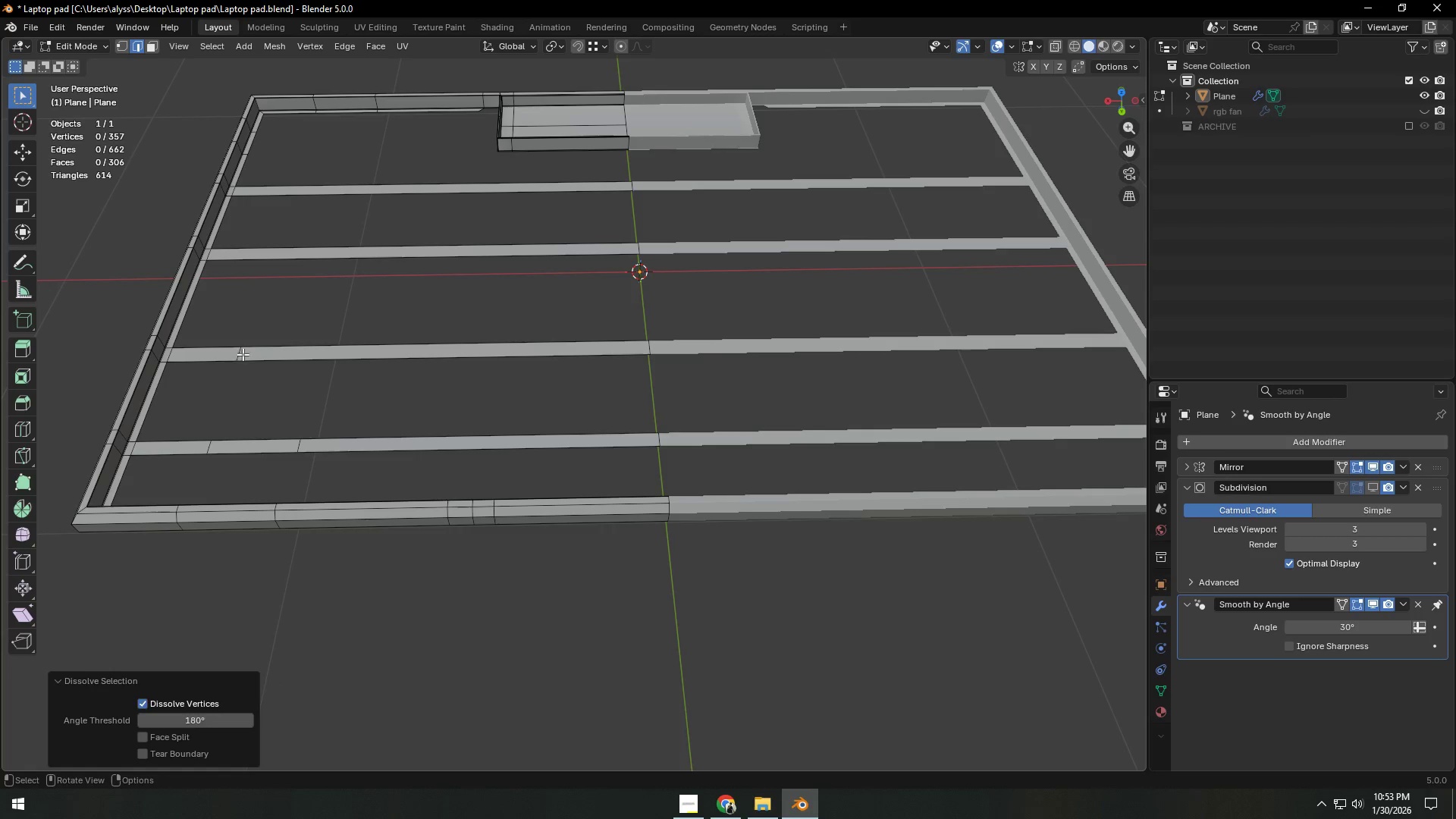 
left_click([237, 354])
 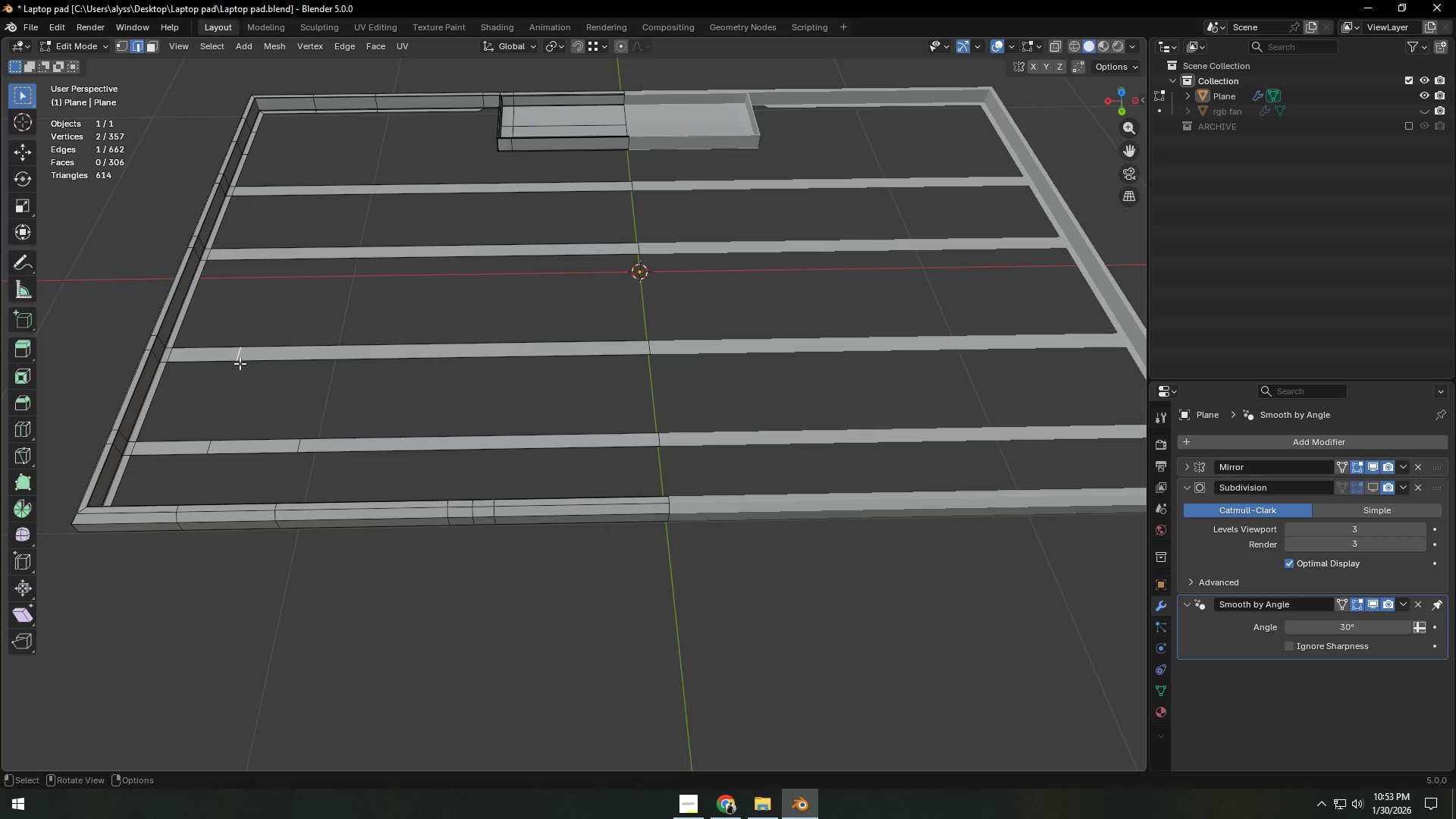 
key(Control+ControlLeft)
 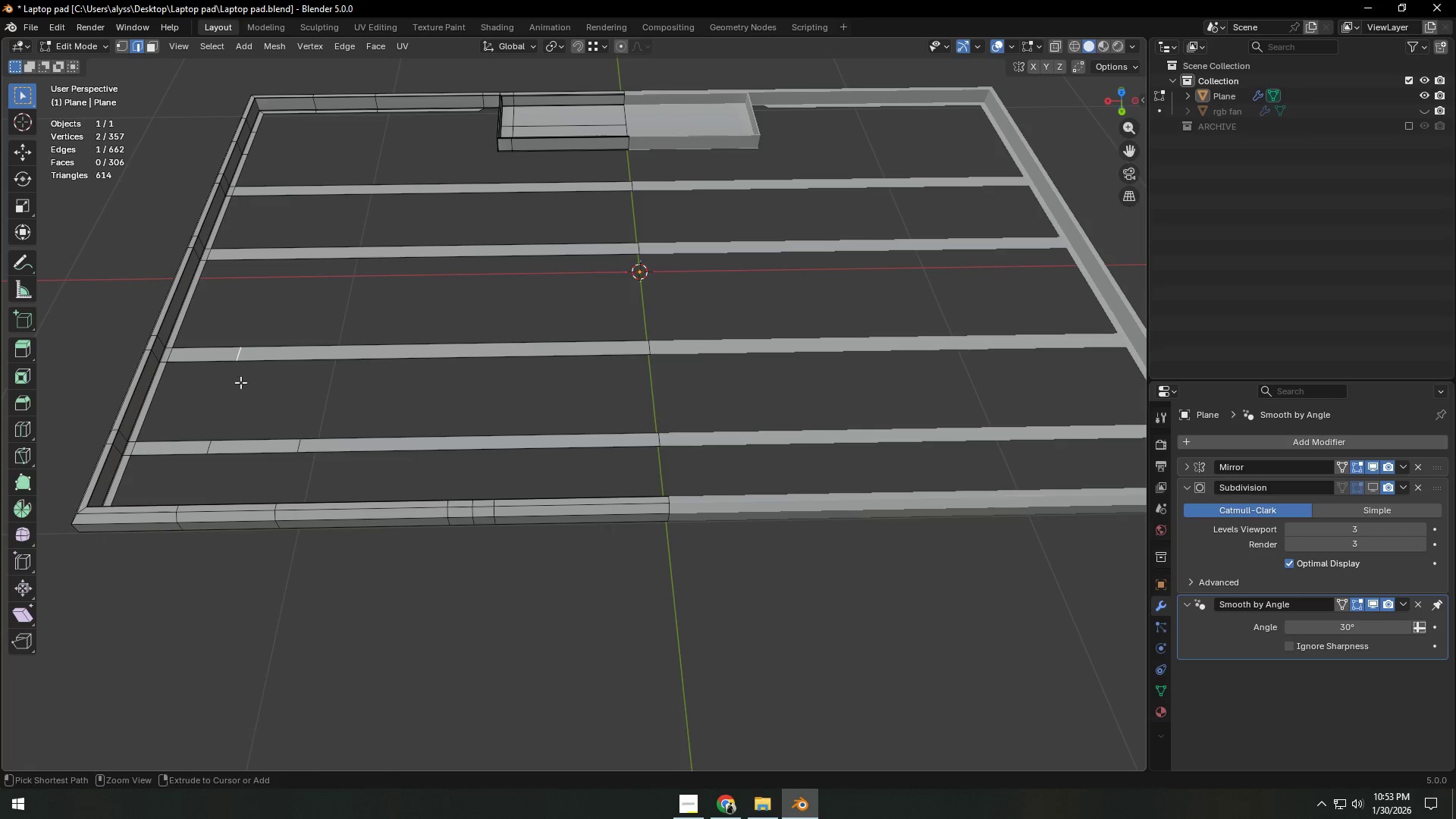 
key(Control+X)
 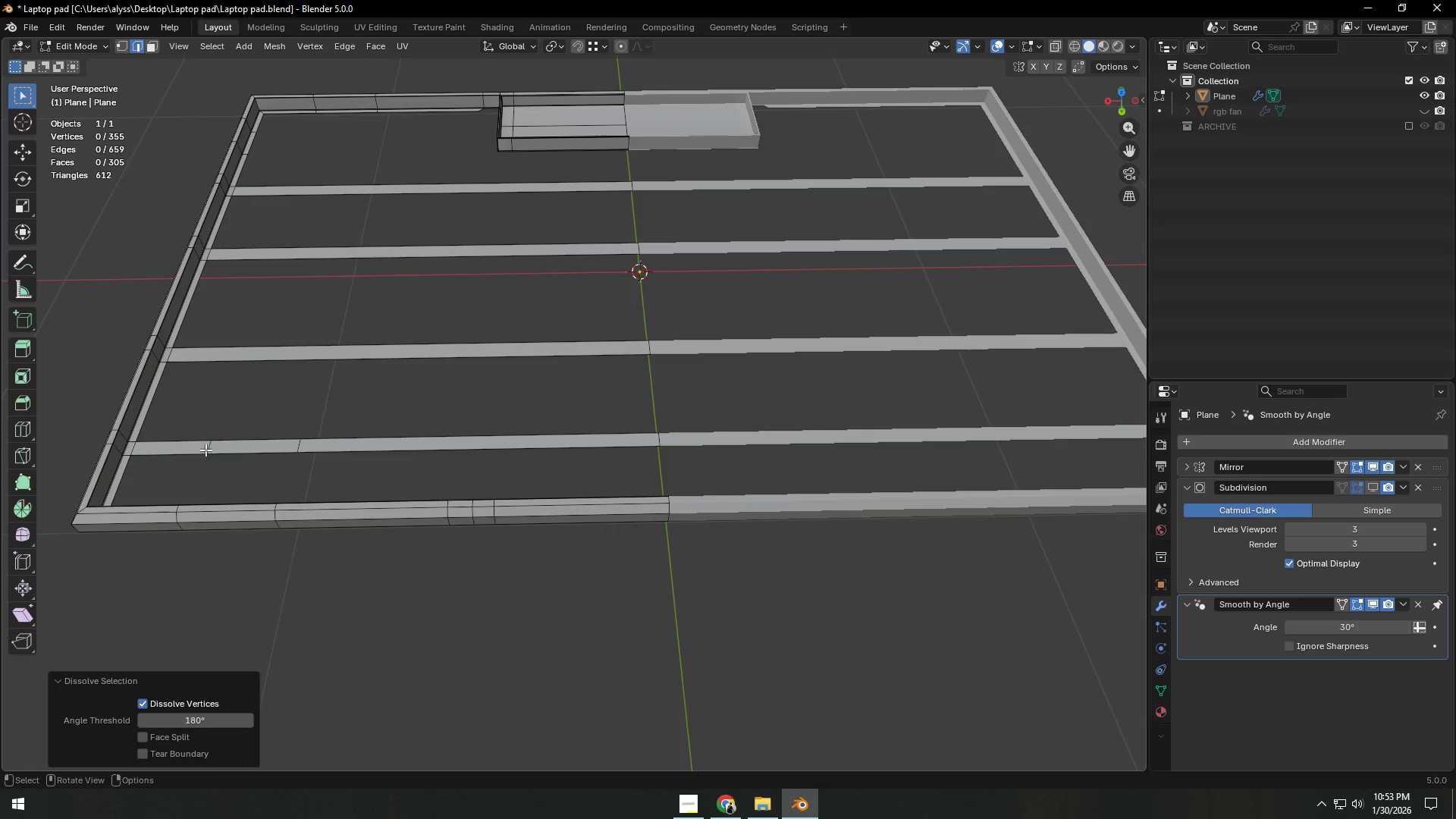 
left_click([206, 447])
 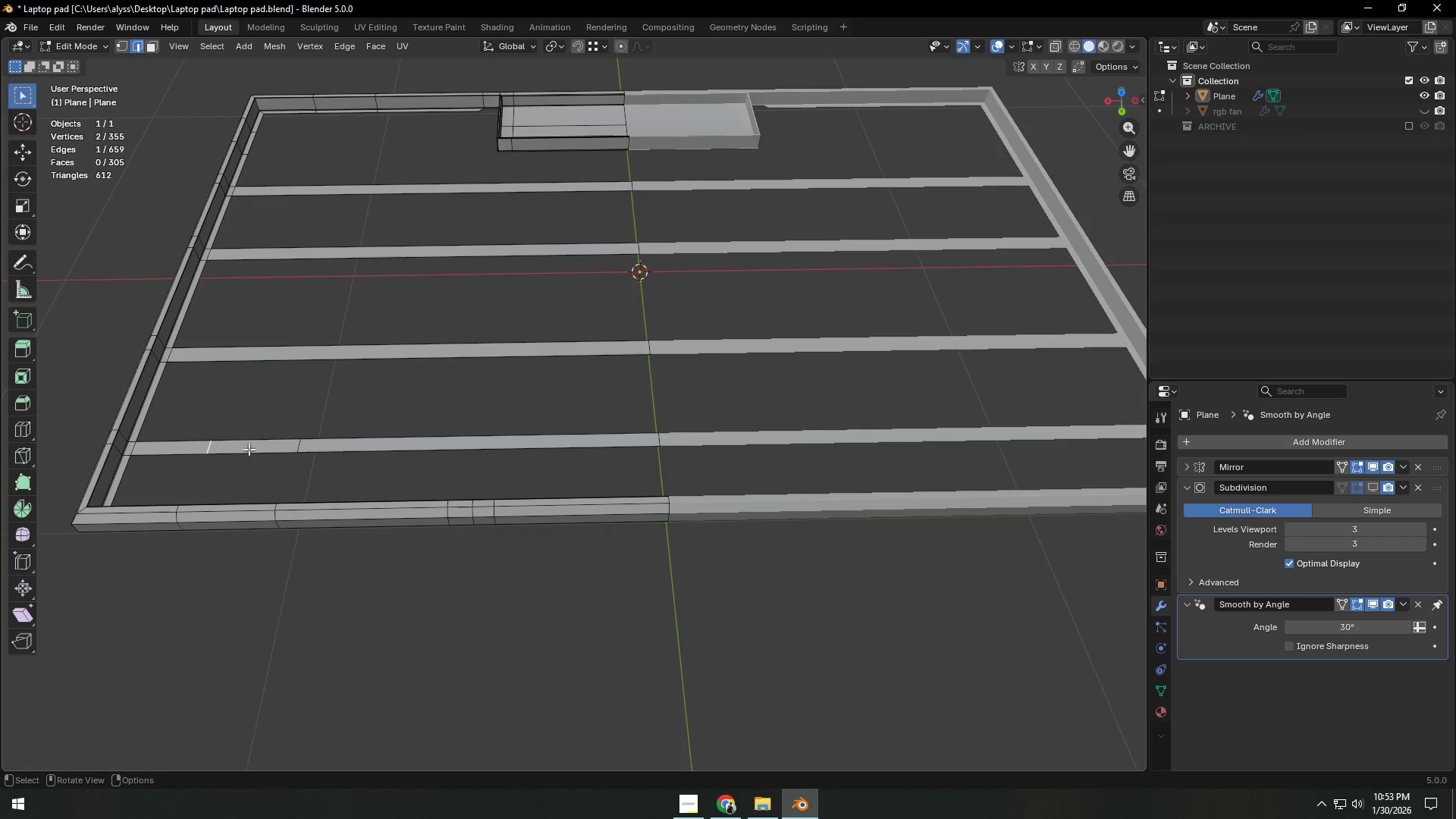 
key(Control+X)
 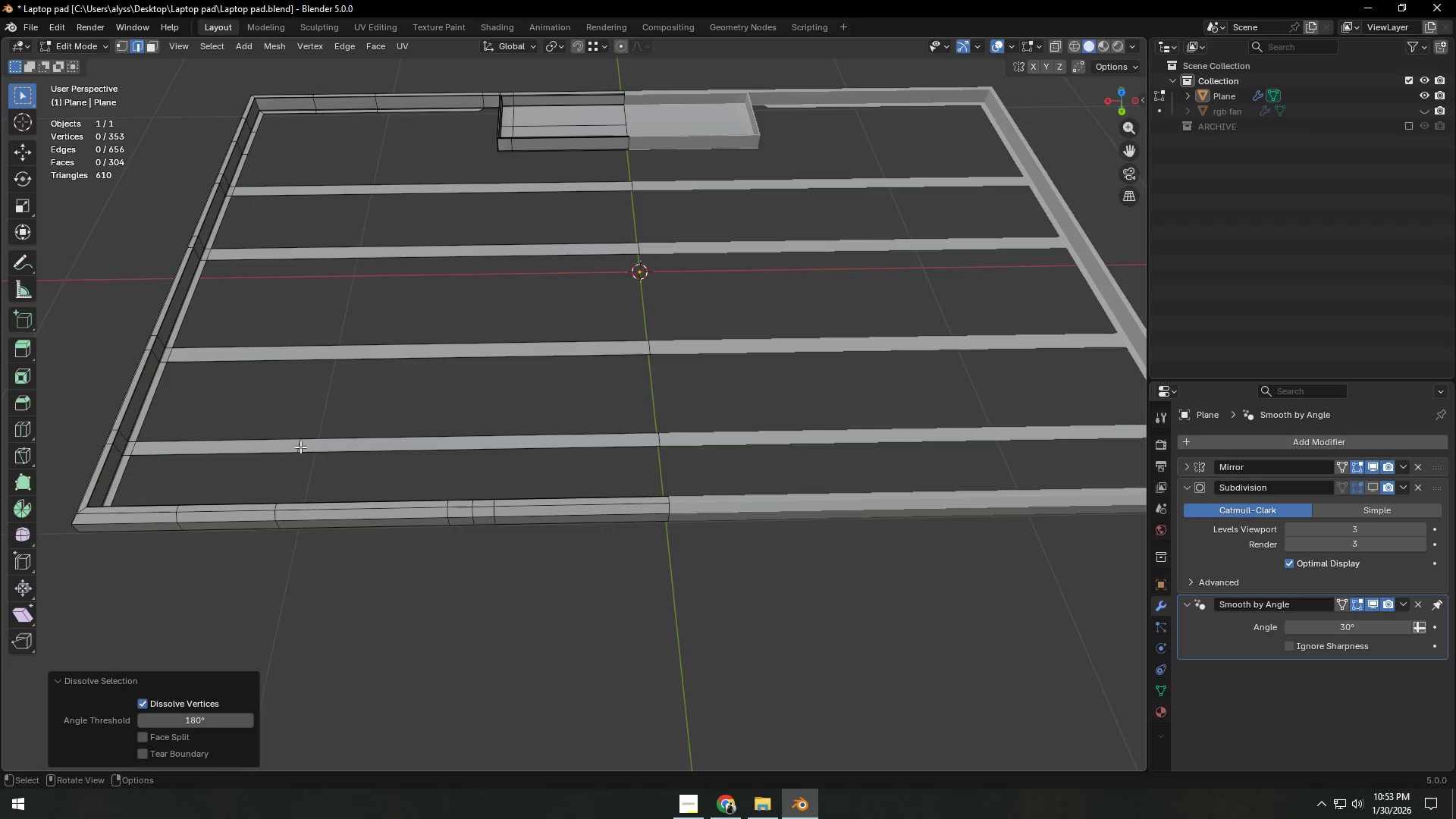 
left_click([300, 446])
 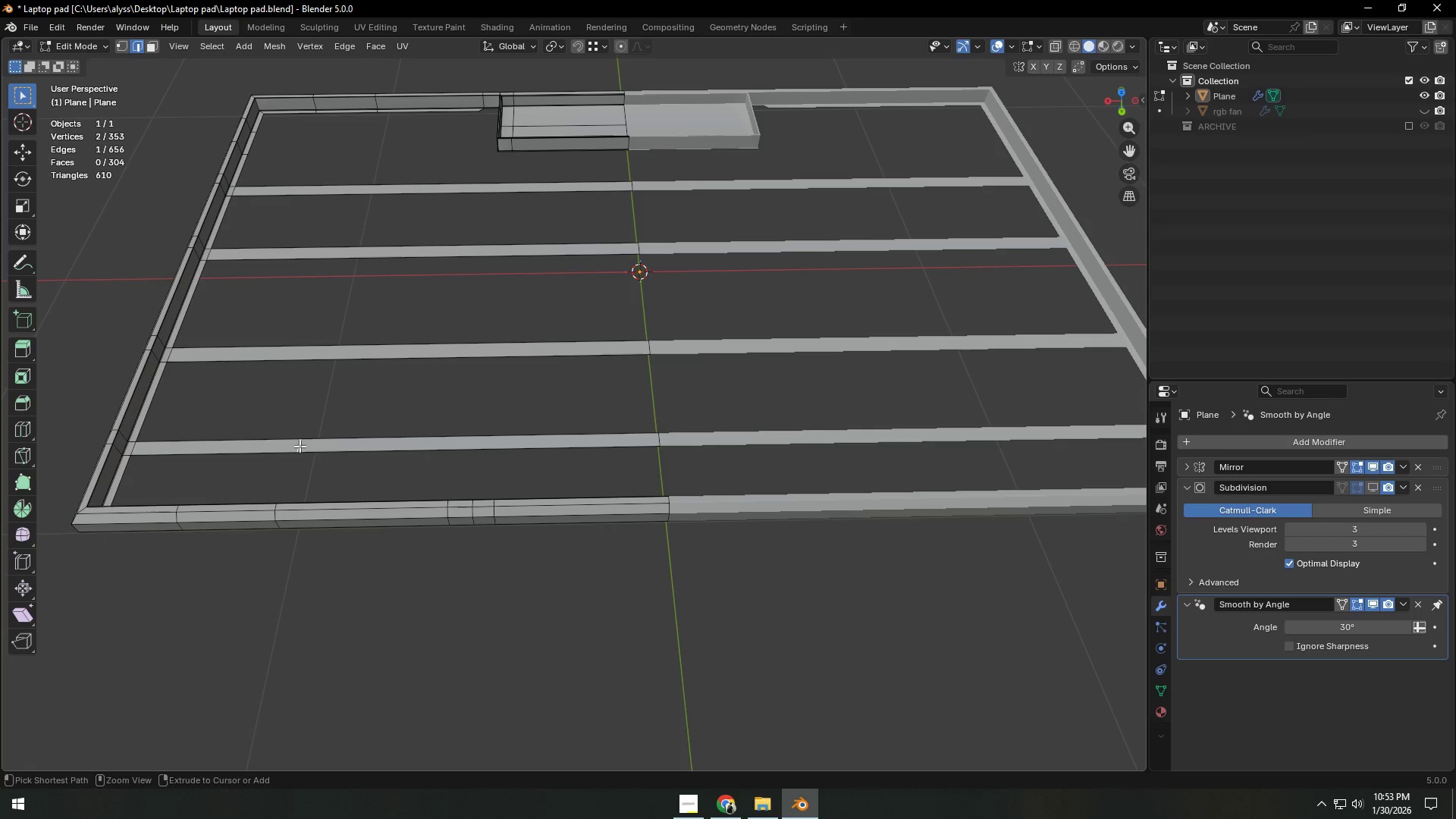 
key(Control+ControlLeft)
 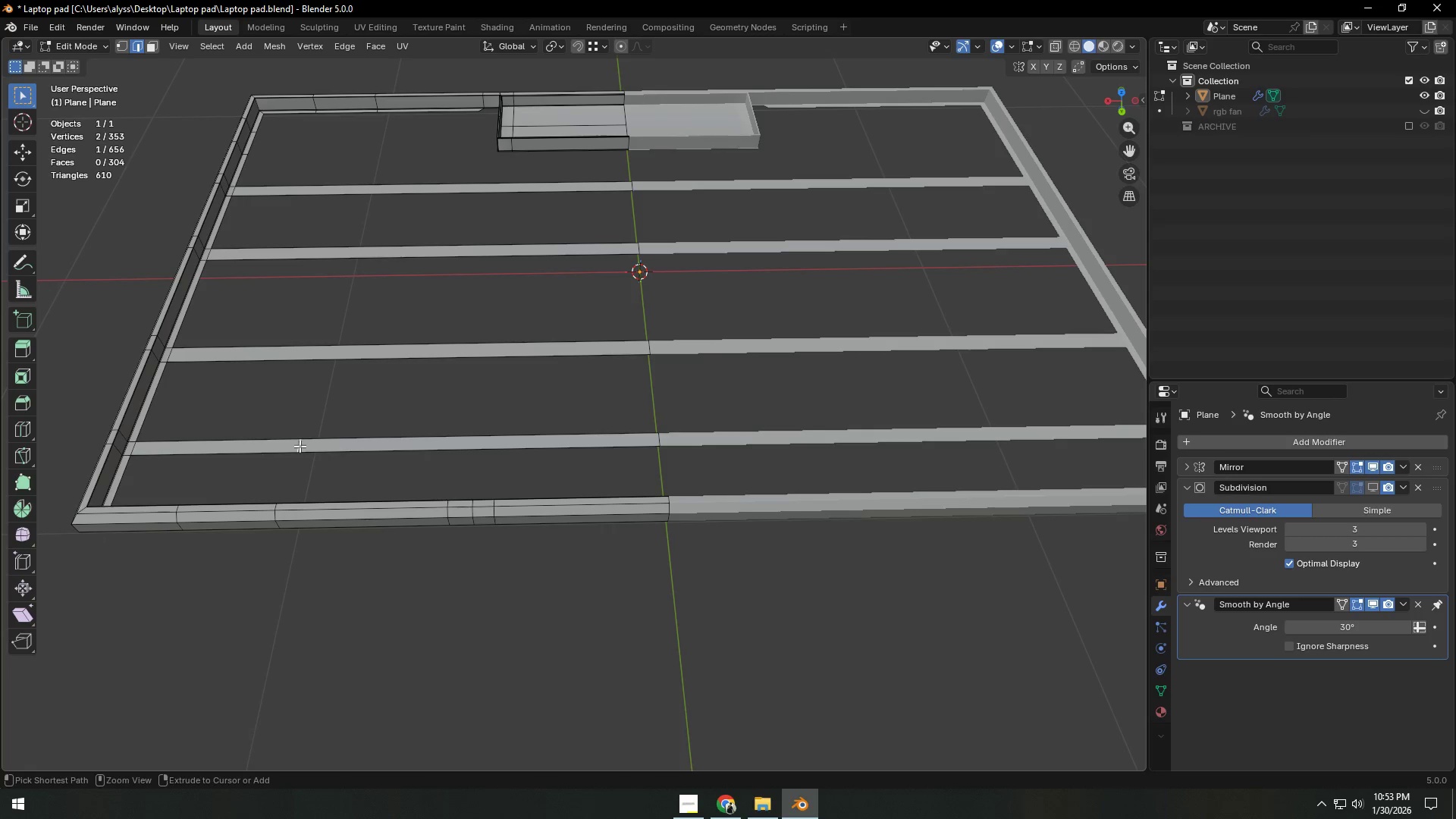 
key(Control+X)
 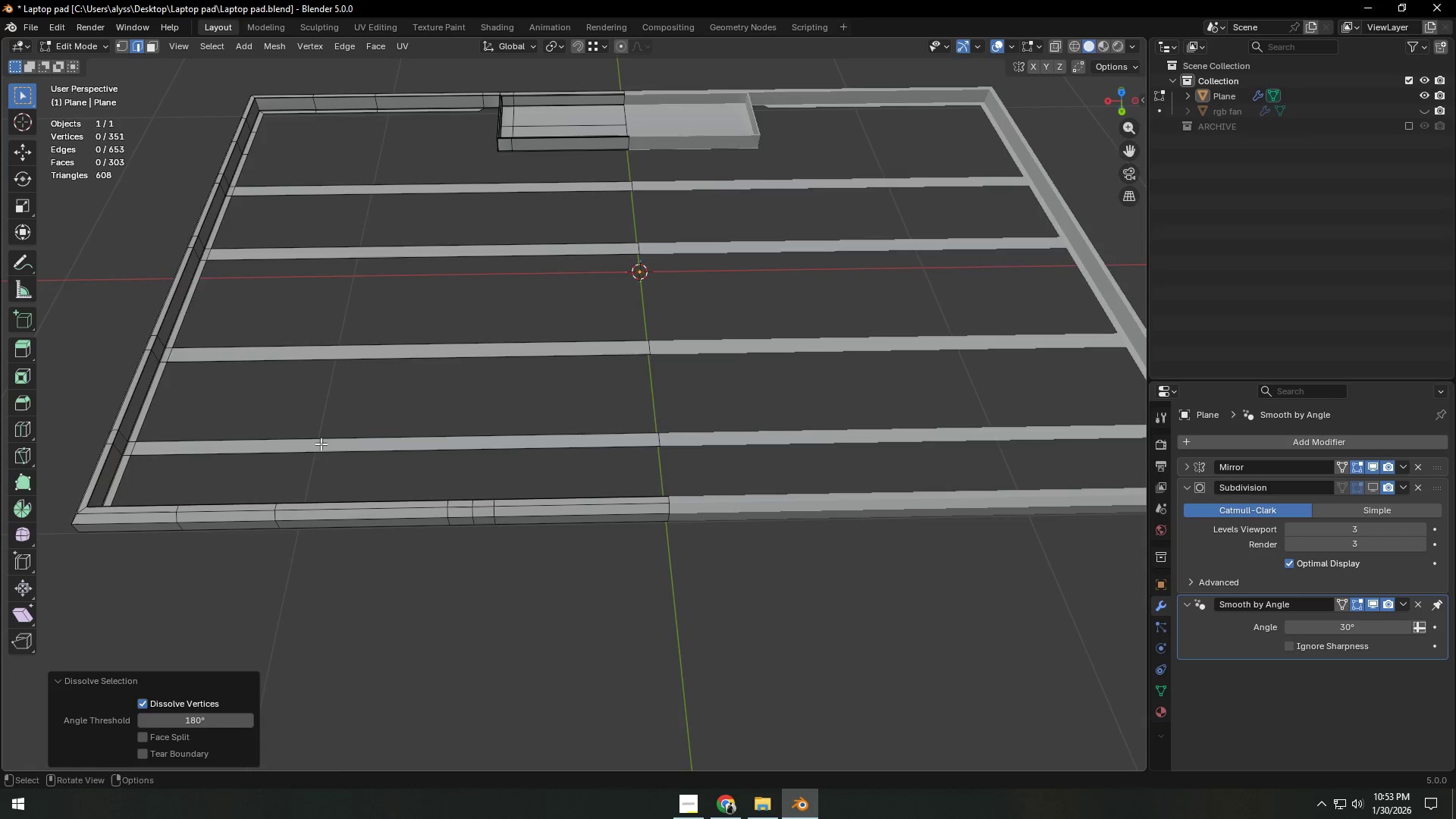 
scroll: coordinate [331, 441], scroll_direction: down, amount: 2.0
 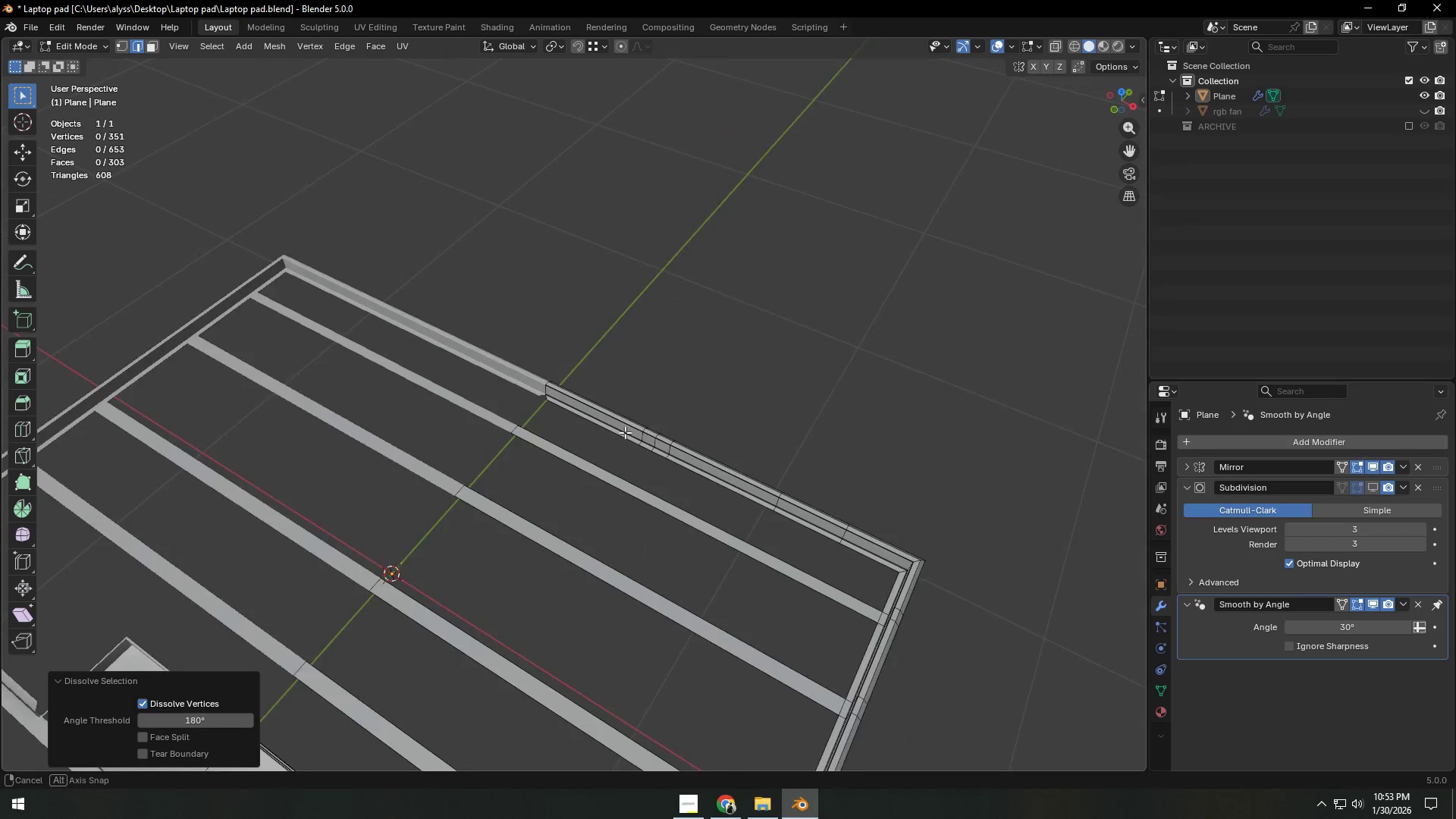 
hold_key(key=ShiftLeft, duration=0.42)
 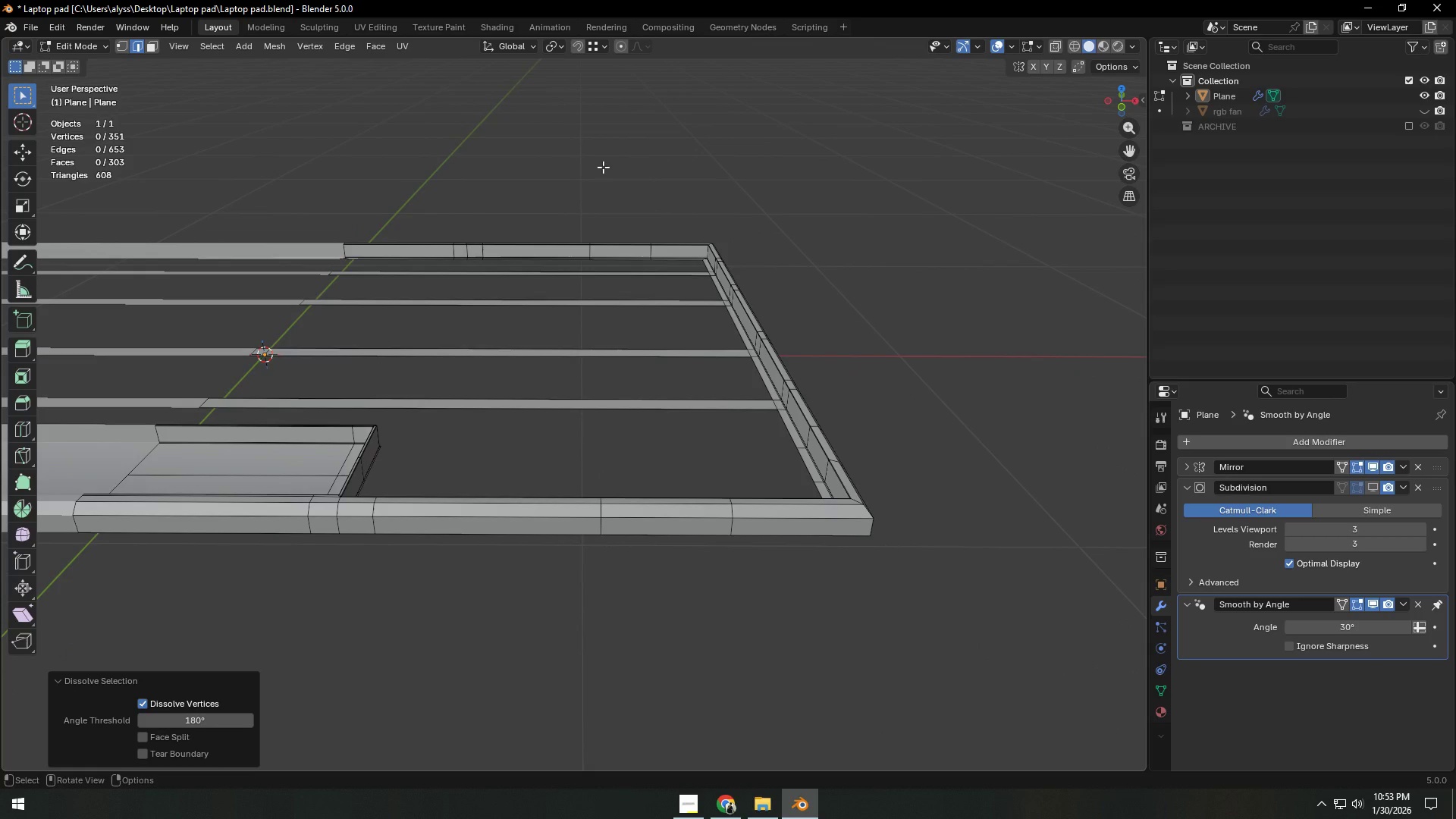 
wait(12.17)
 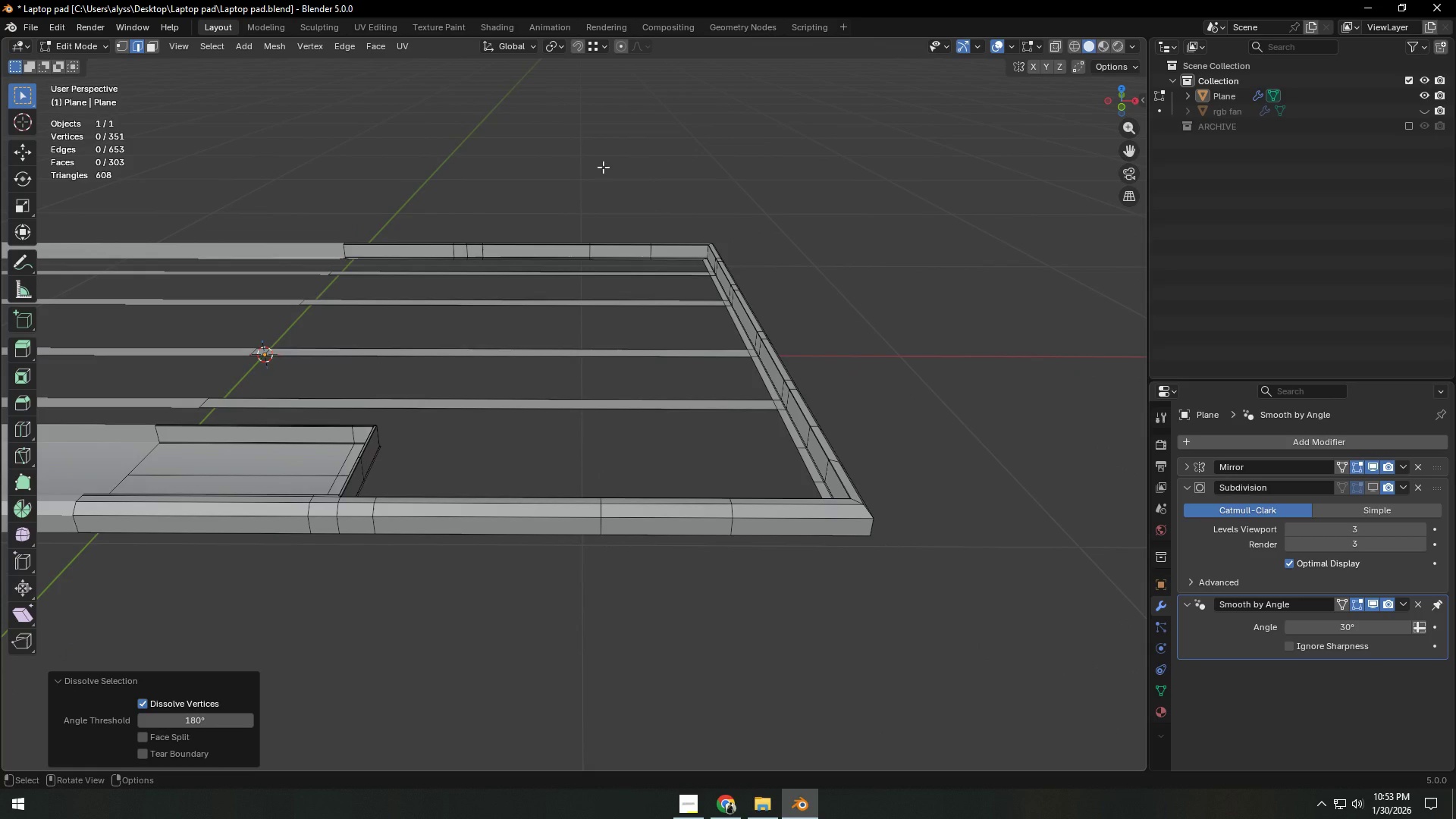 
scroll: coordinate [736, 381], scroll_direction: down, amount: 1.0
 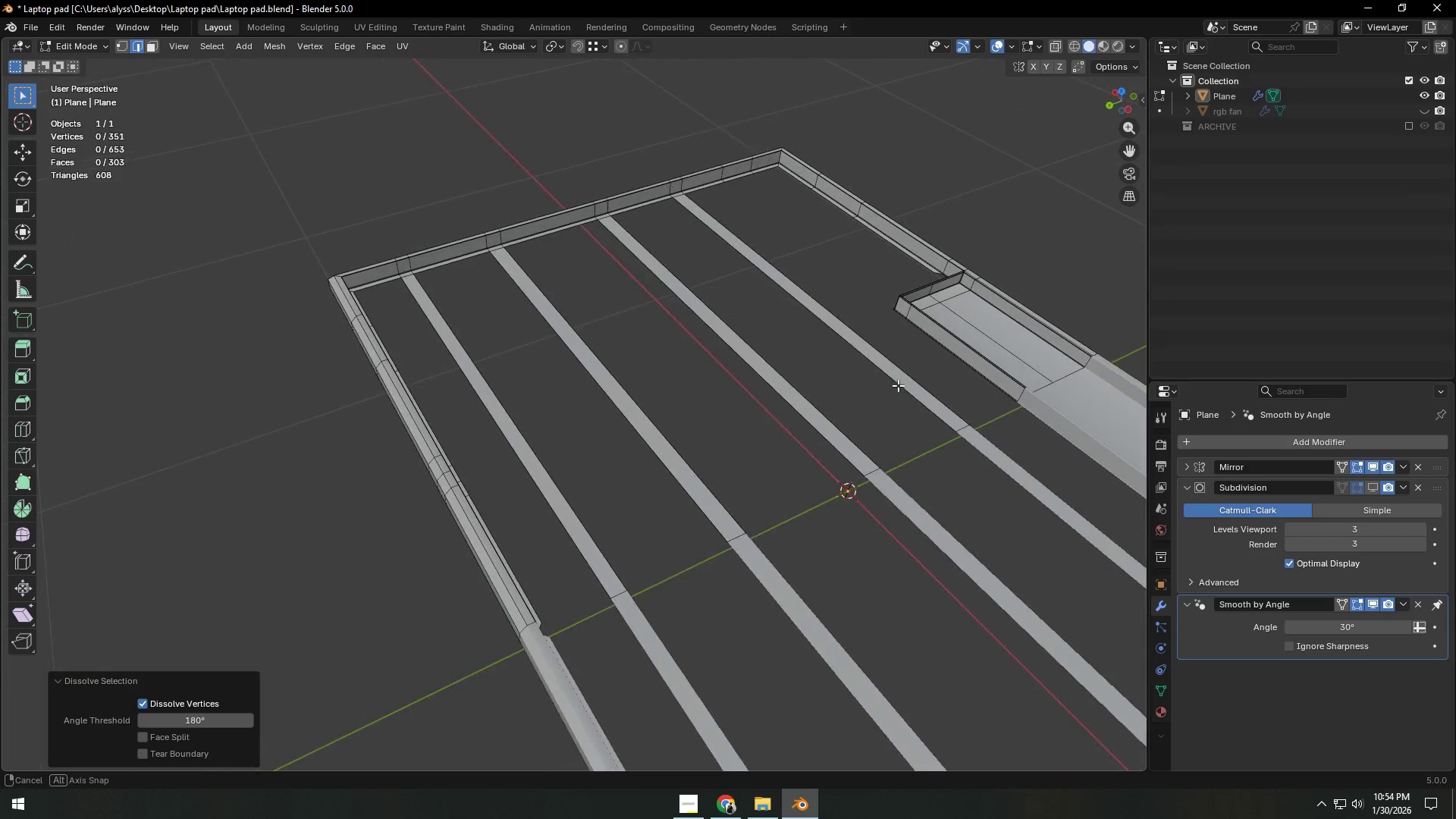 
scroll: coordinate [890, 398], scroll_direction: up, amount: 2.0
 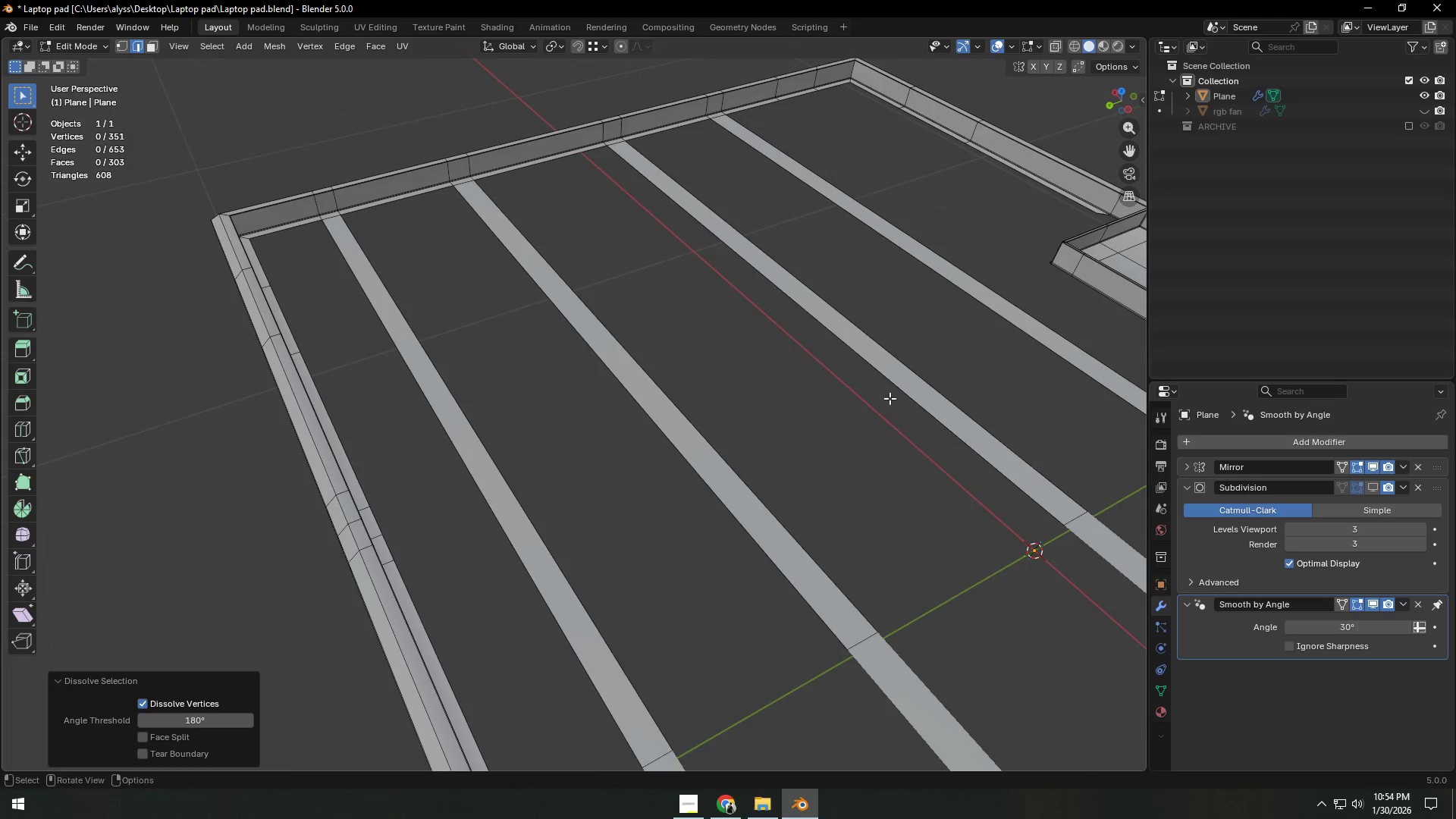 
hold_key(key=ShiftLeft, duration=0.59)
 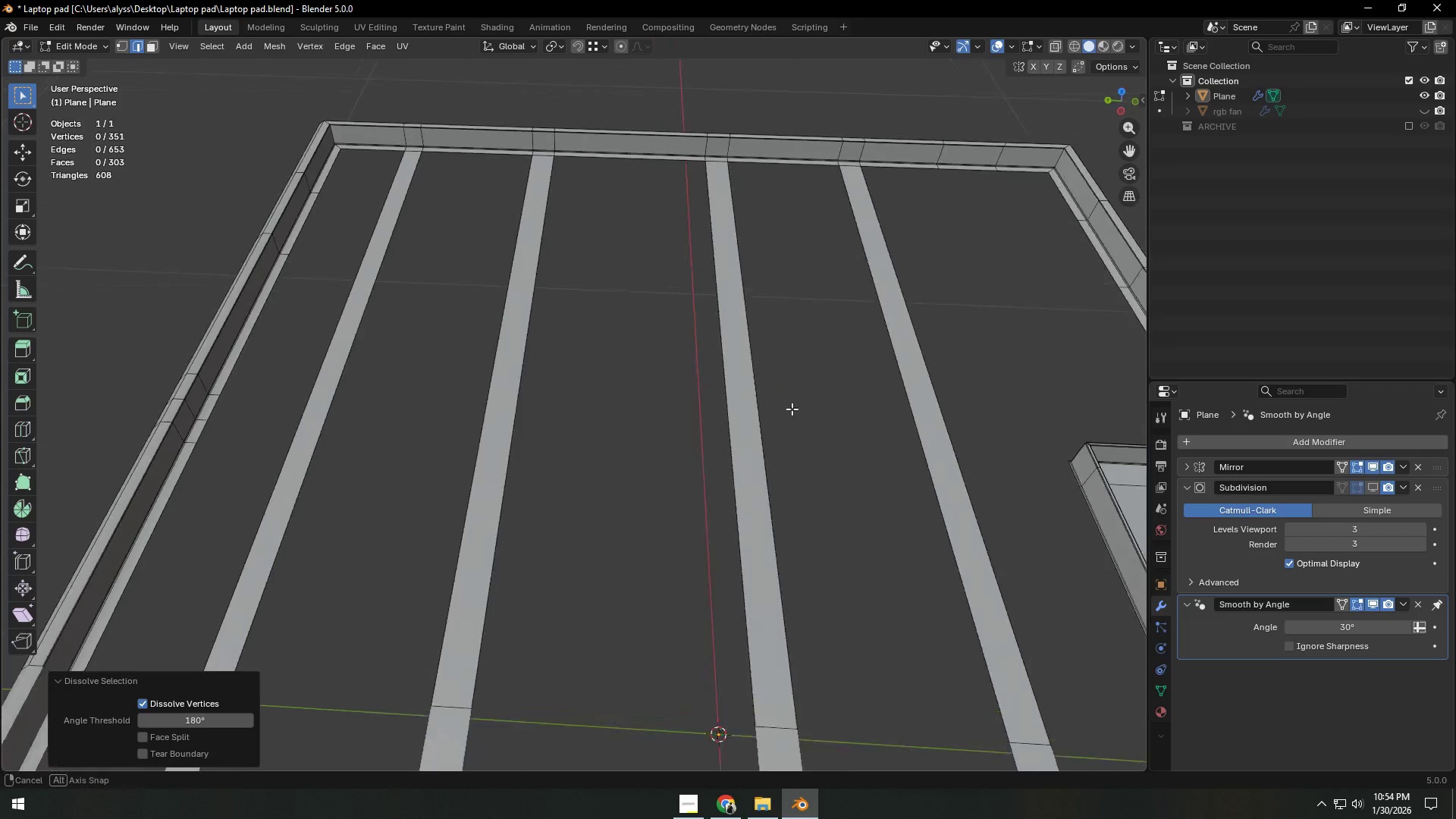 
hold_key(key=ShiftLeft, duration=2.33)
 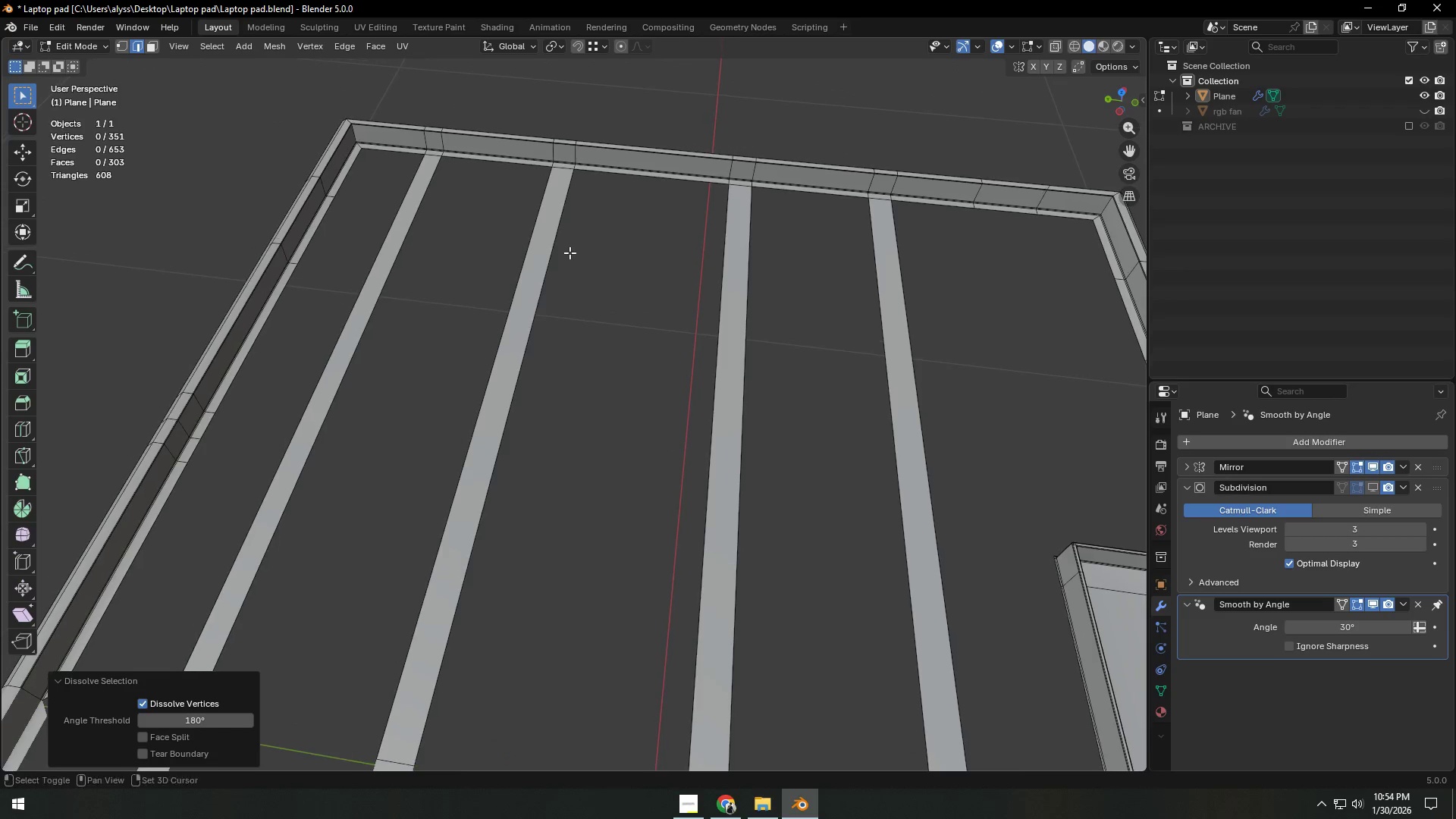 
hold_key(key=ShiftLeft, duration=0.45)
 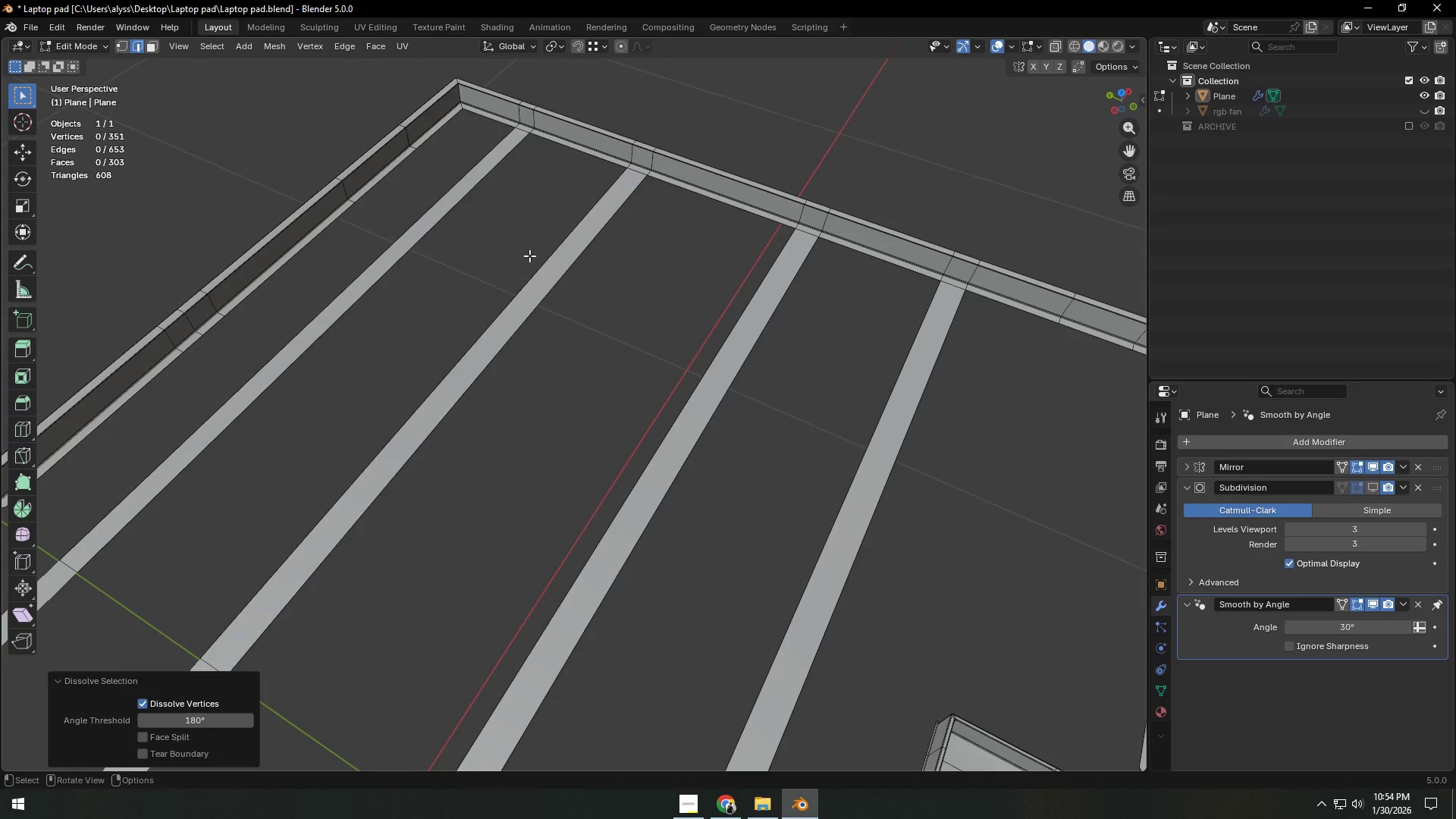 
hold_key(key=ShiftLeft, duration=0.97)
 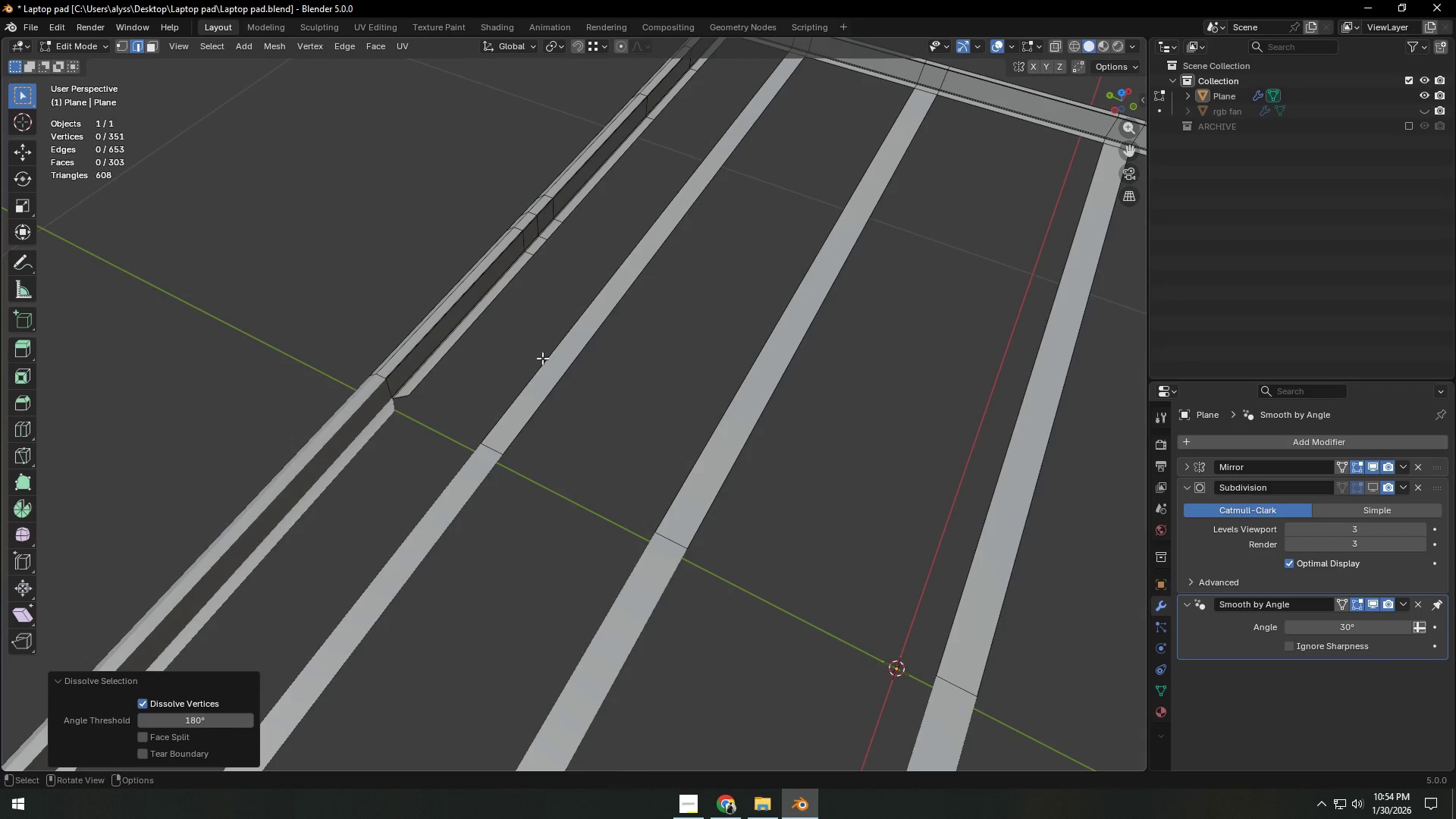 
hold_key(key=ShiftLeft, duration=12.77)
 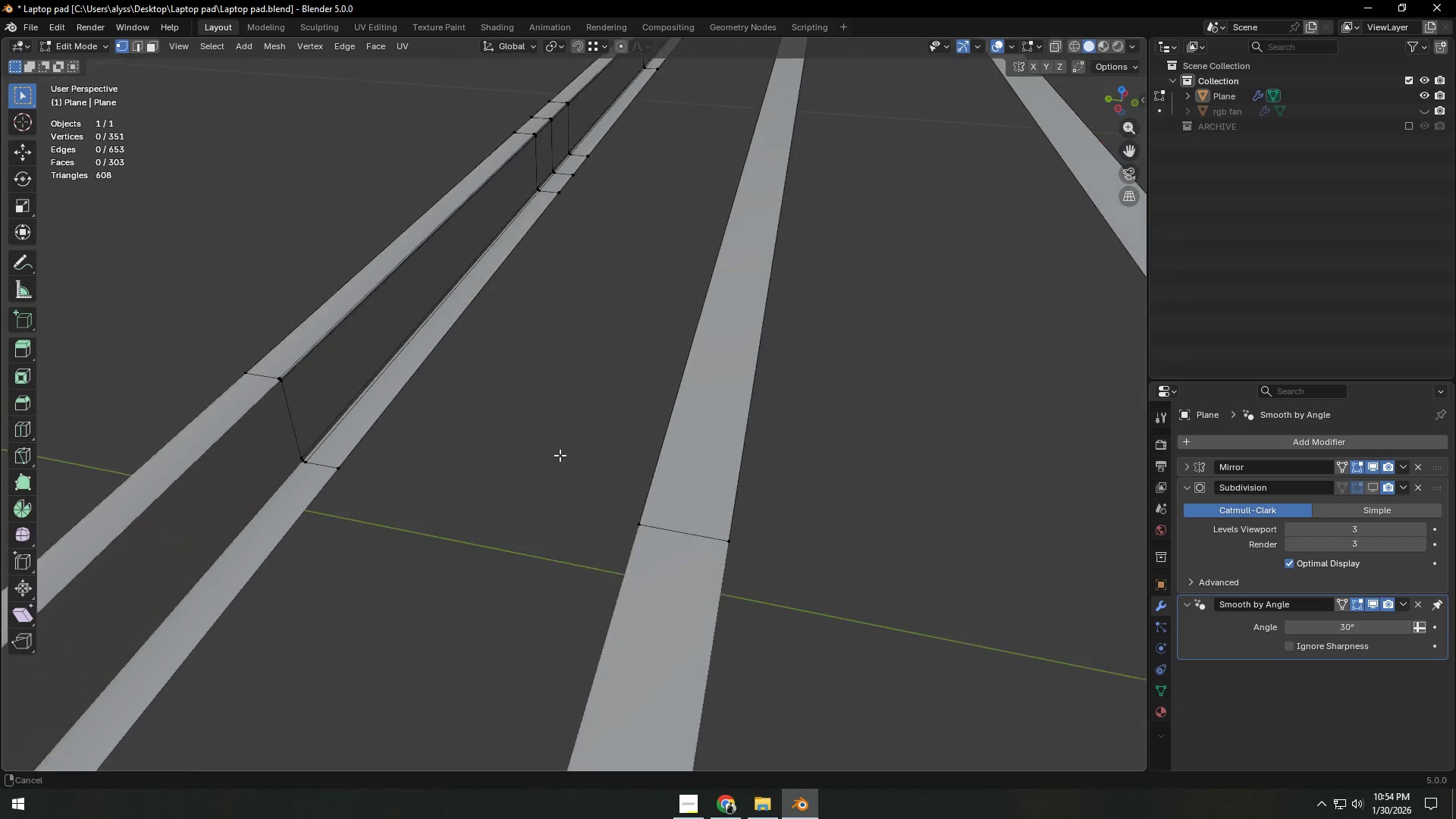 
key(1)
 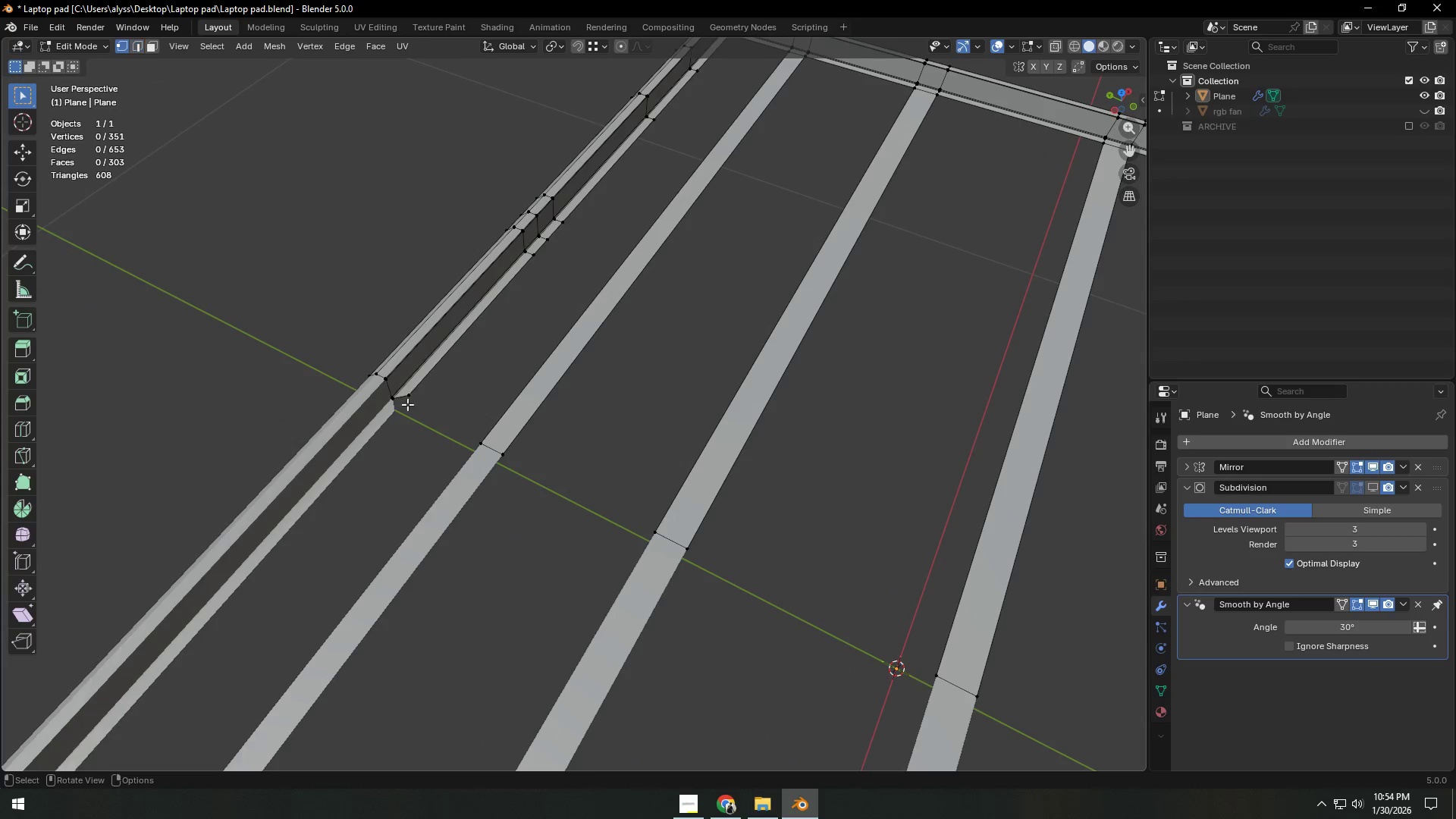 
left_click([406, 403])
 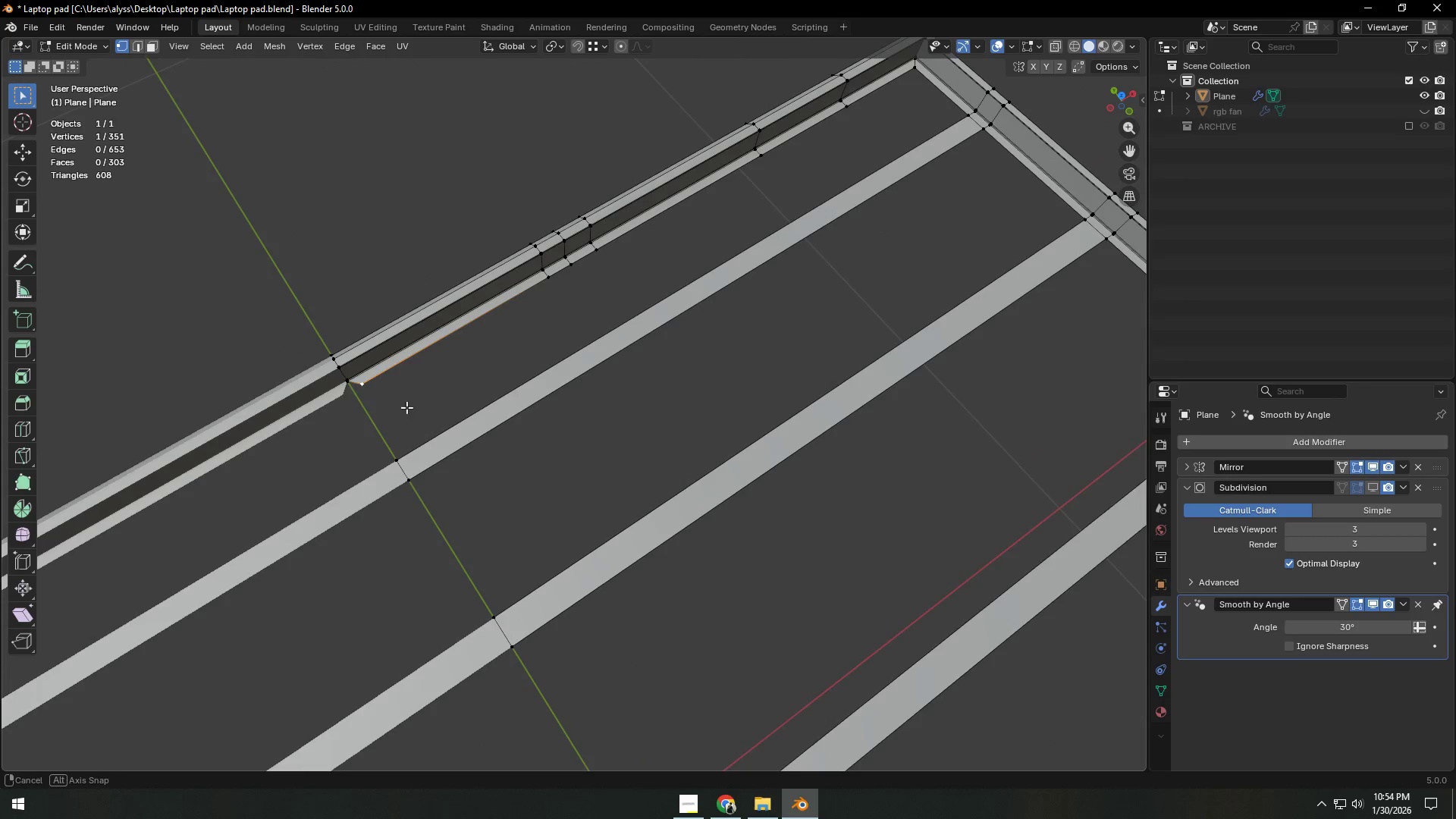 
key(Backquote)
 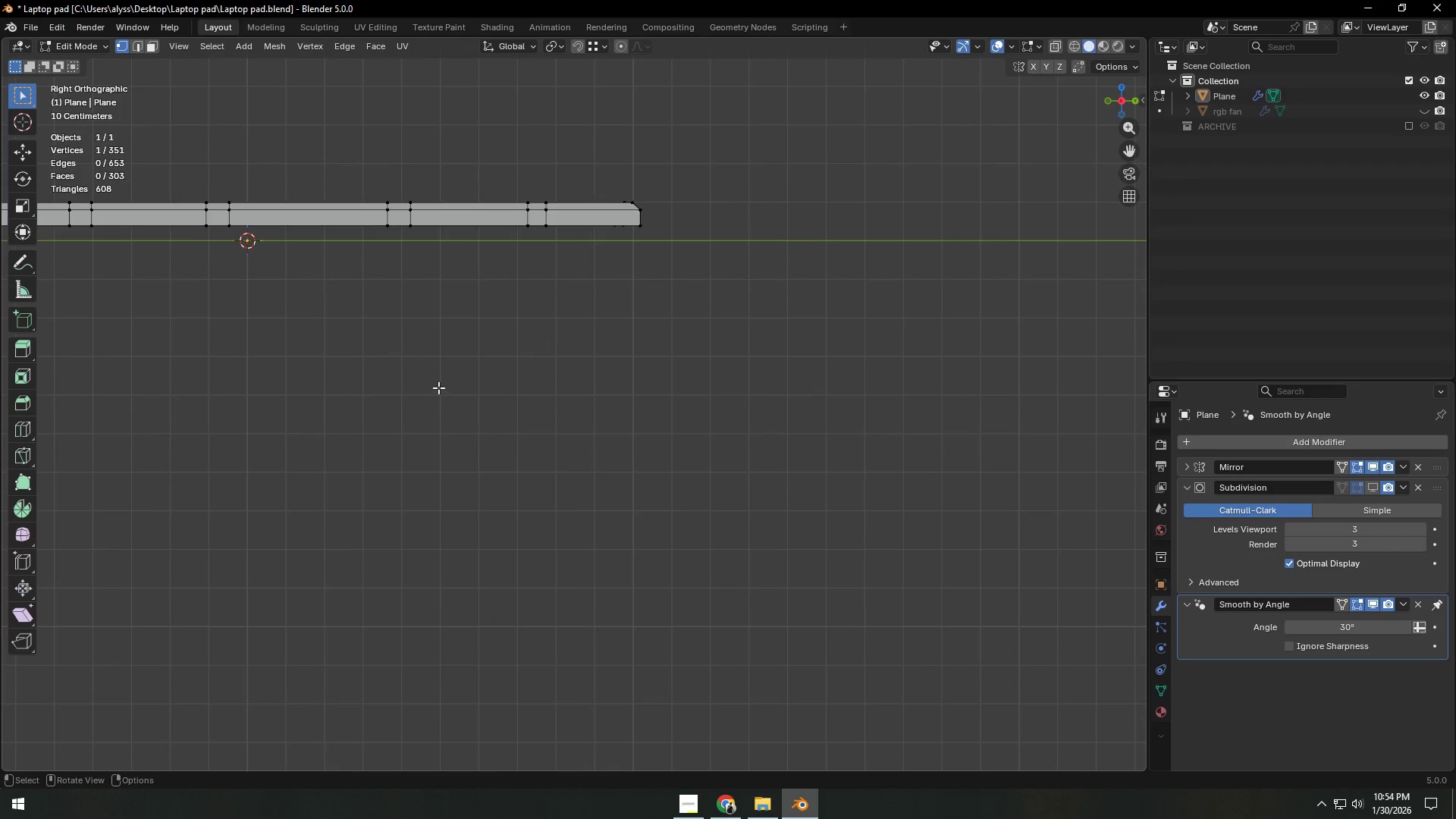 
key(Backquote)
 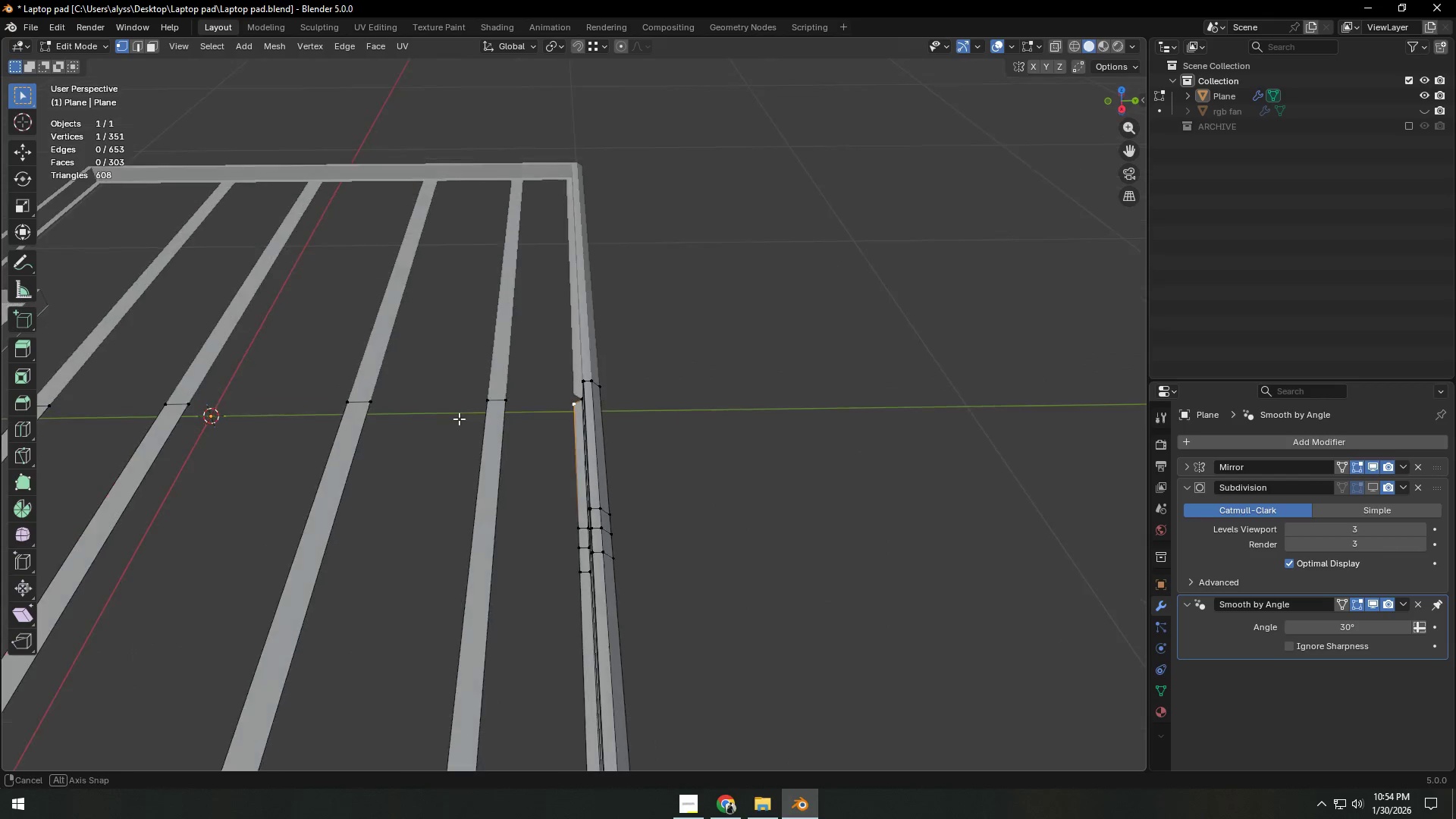 
scroll: coordinate [466, 417], scroll_direction: up, amount: 11.0
 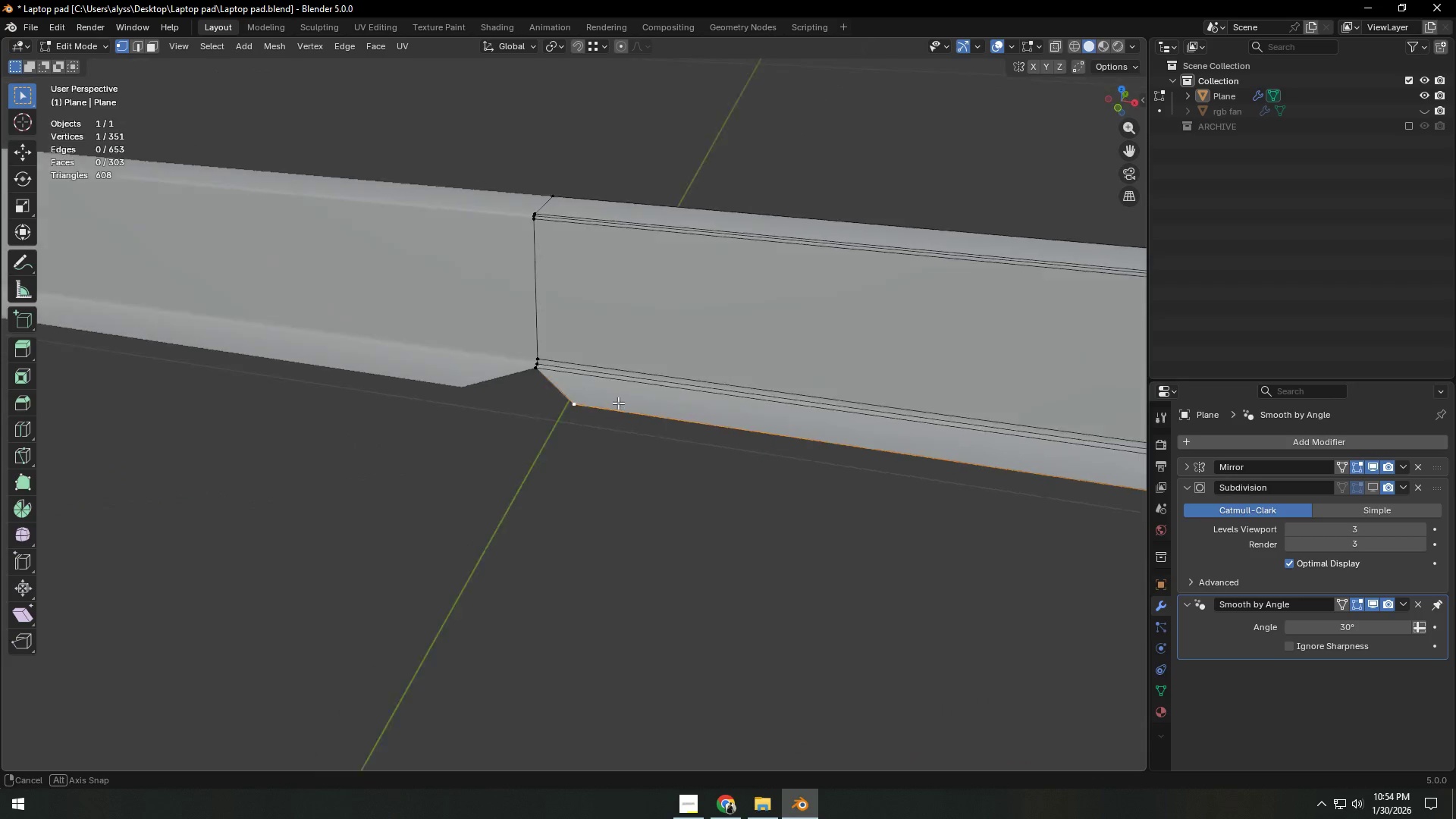 
type(gx)
 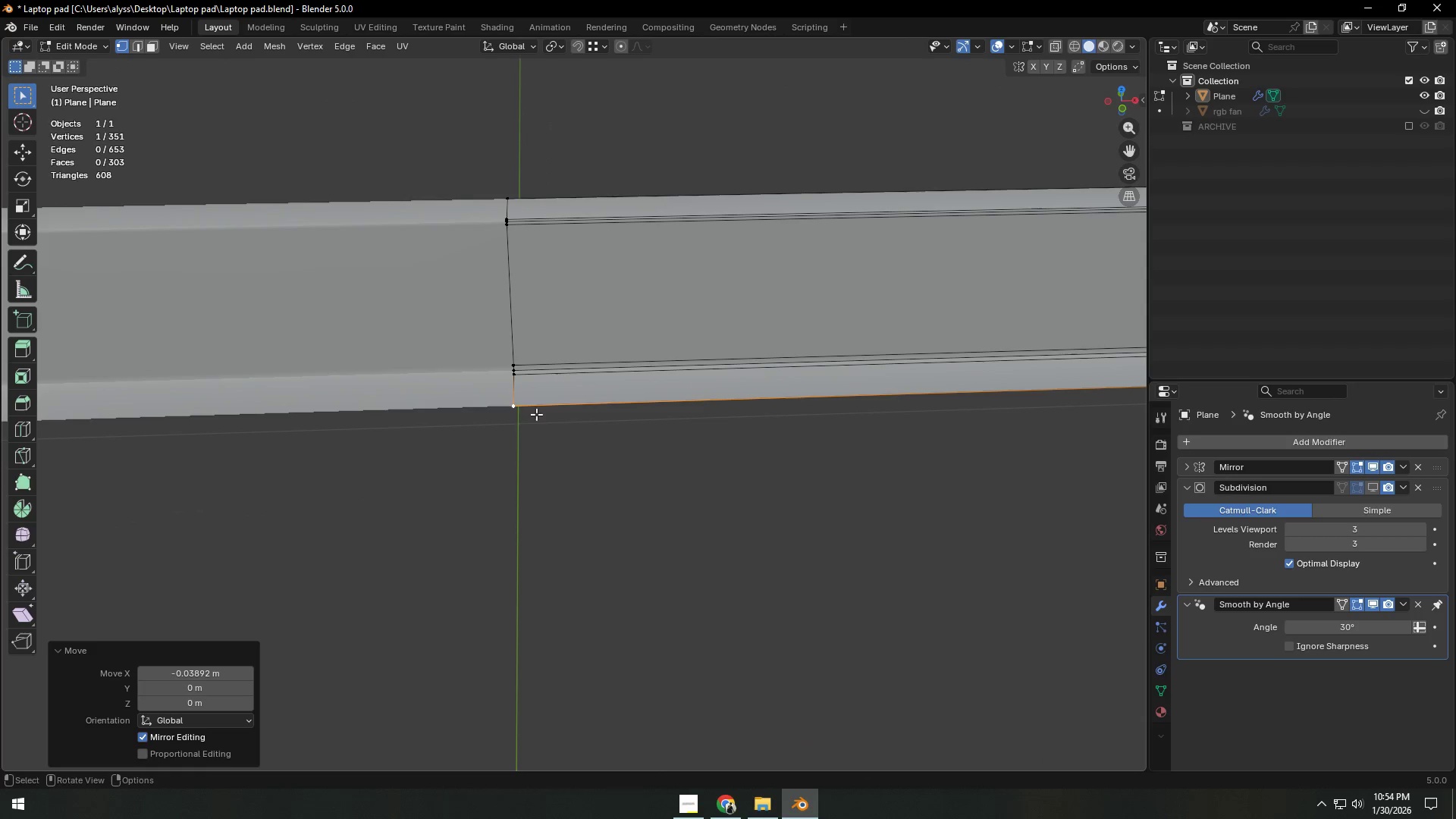 
double_click([513, 378])
 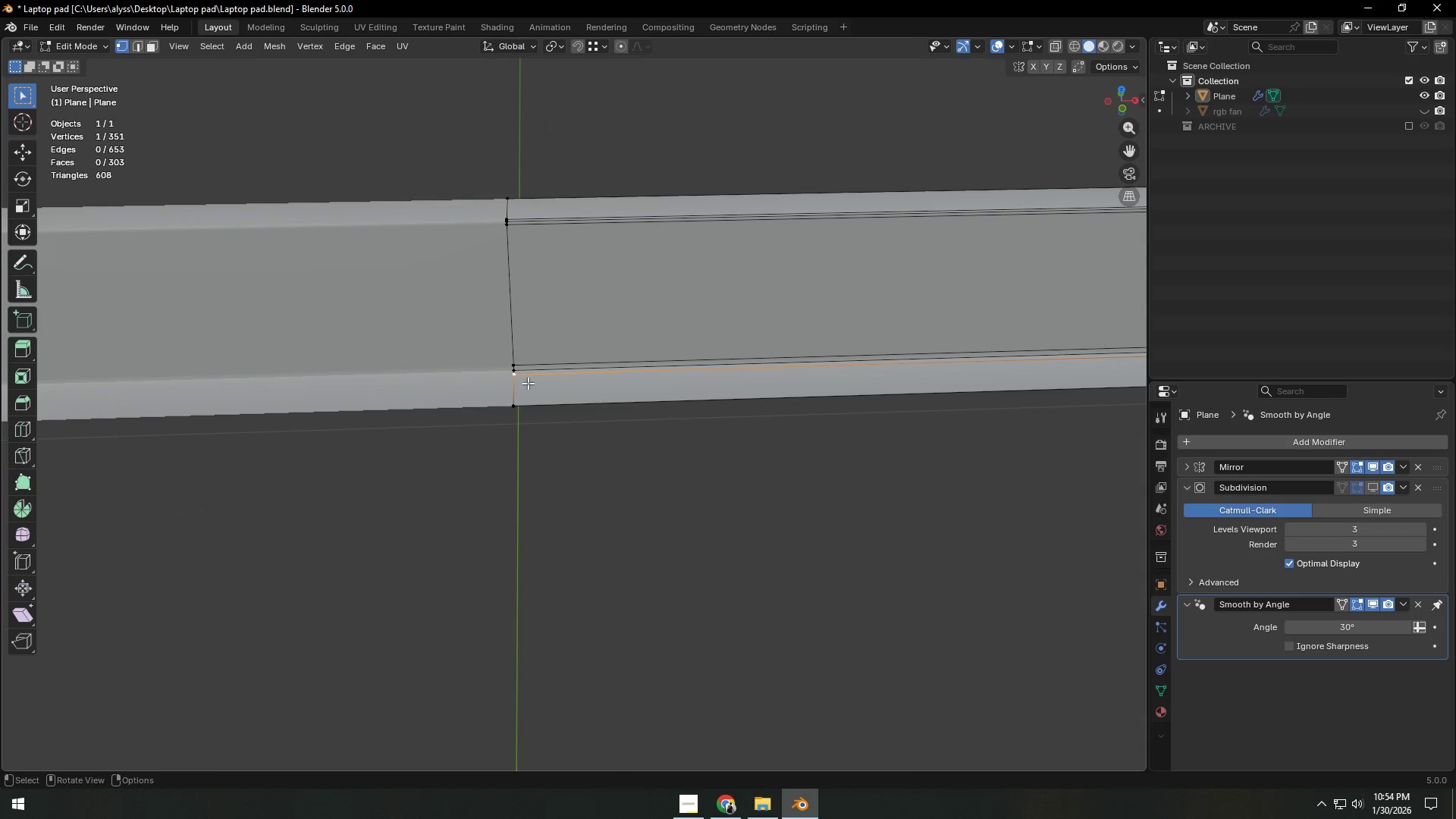 
key(G)
 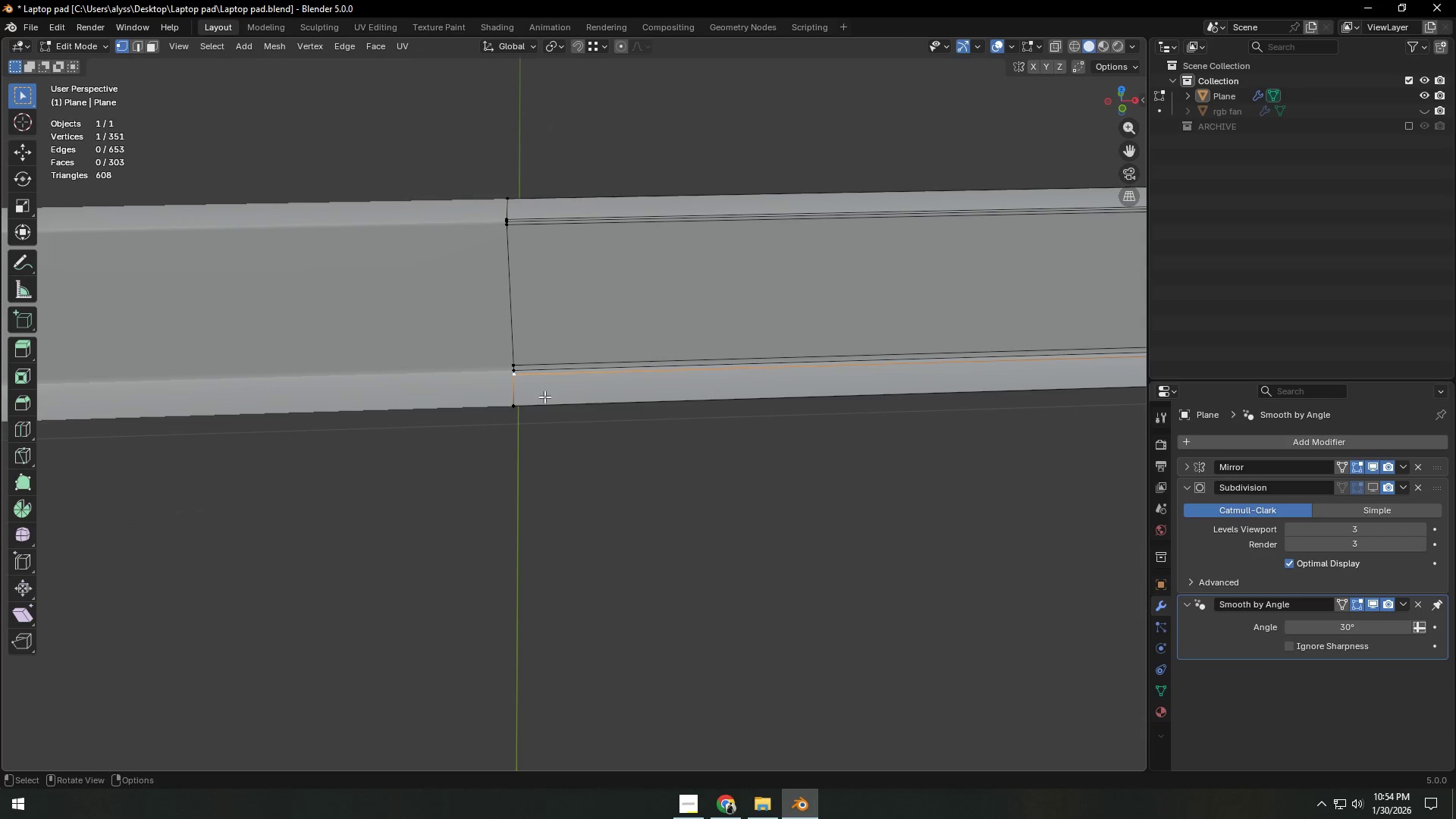 
left_click([727, 494])
 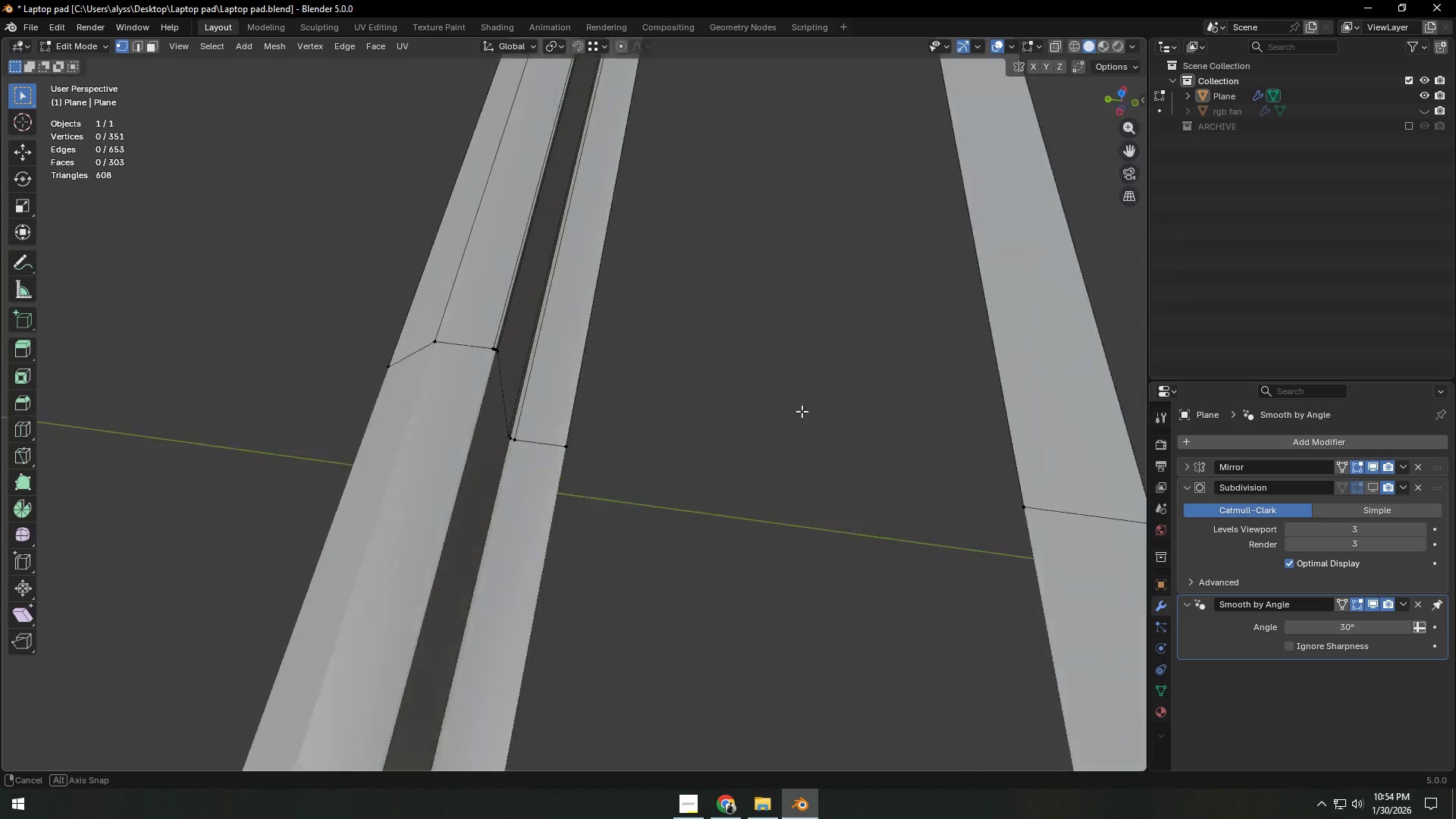 
scroll: coordinate [733, 452], scroll_direction: down, amount: 1.0
 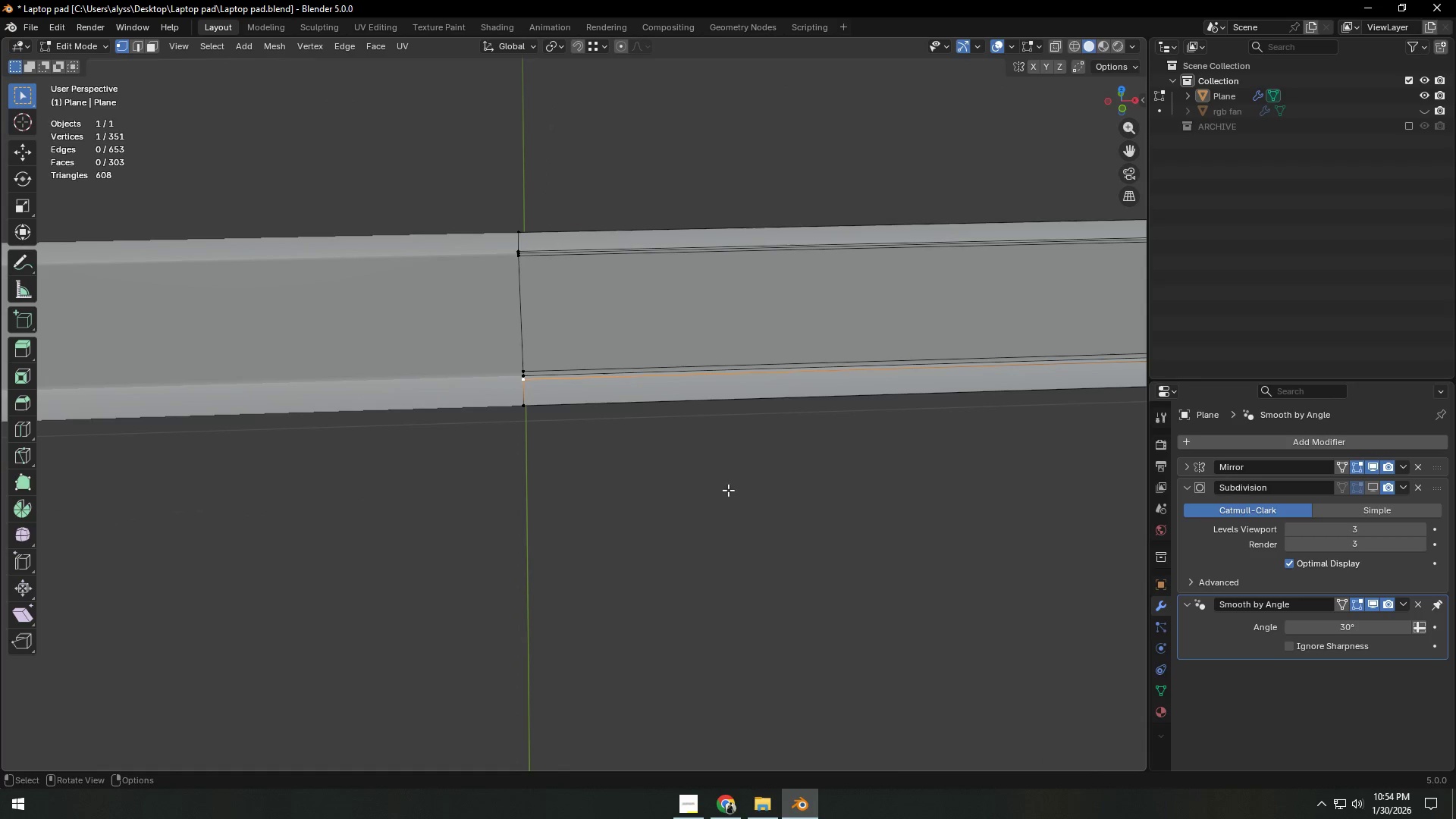 
hold_key(key=ShiftLeft, duration=0.5)
 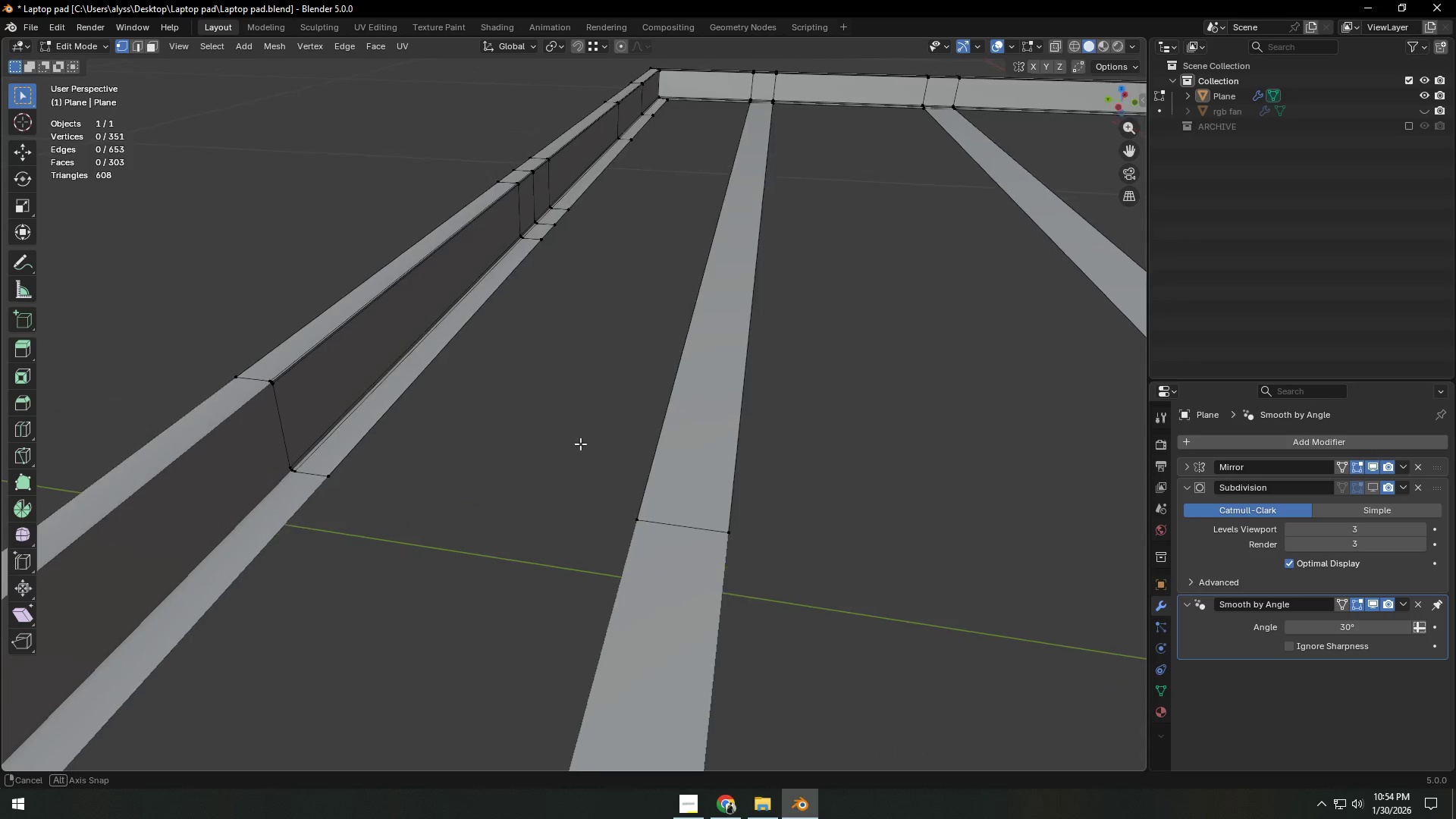 
scroll: coordinate [559, 457], scroll_direction: down, amount: 3.0
 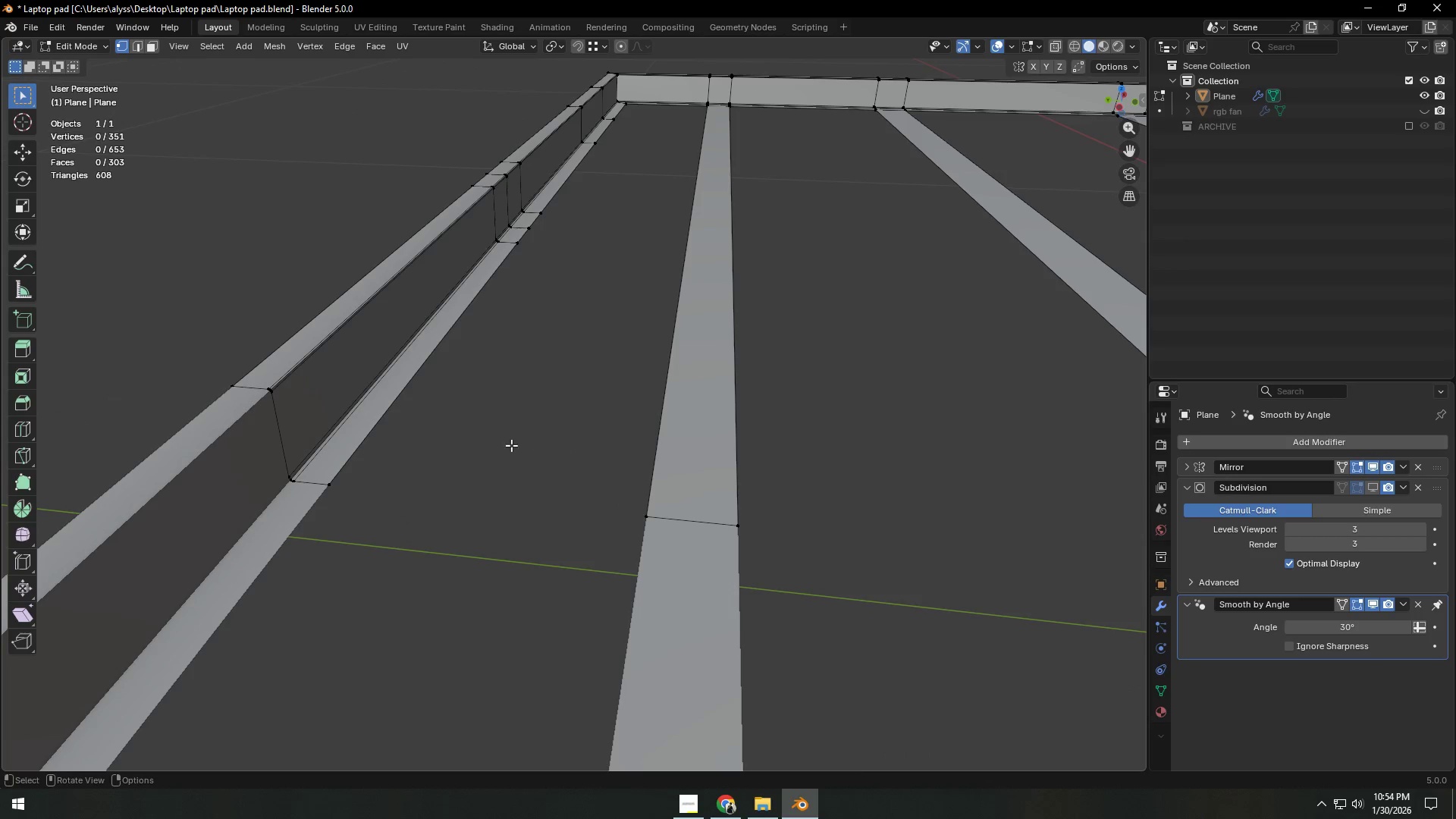 
key(3)
 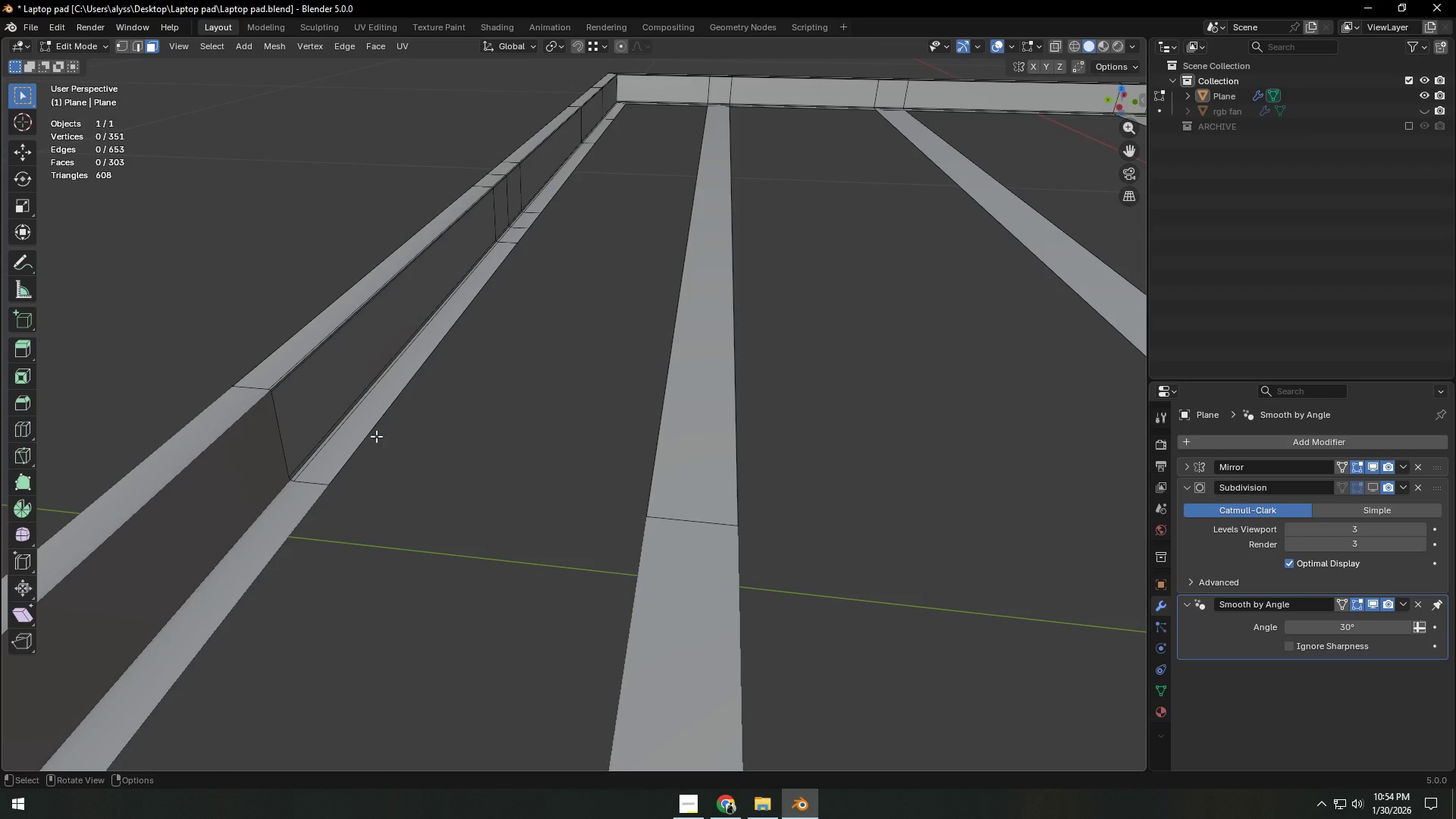 
left_click([373, 435])
 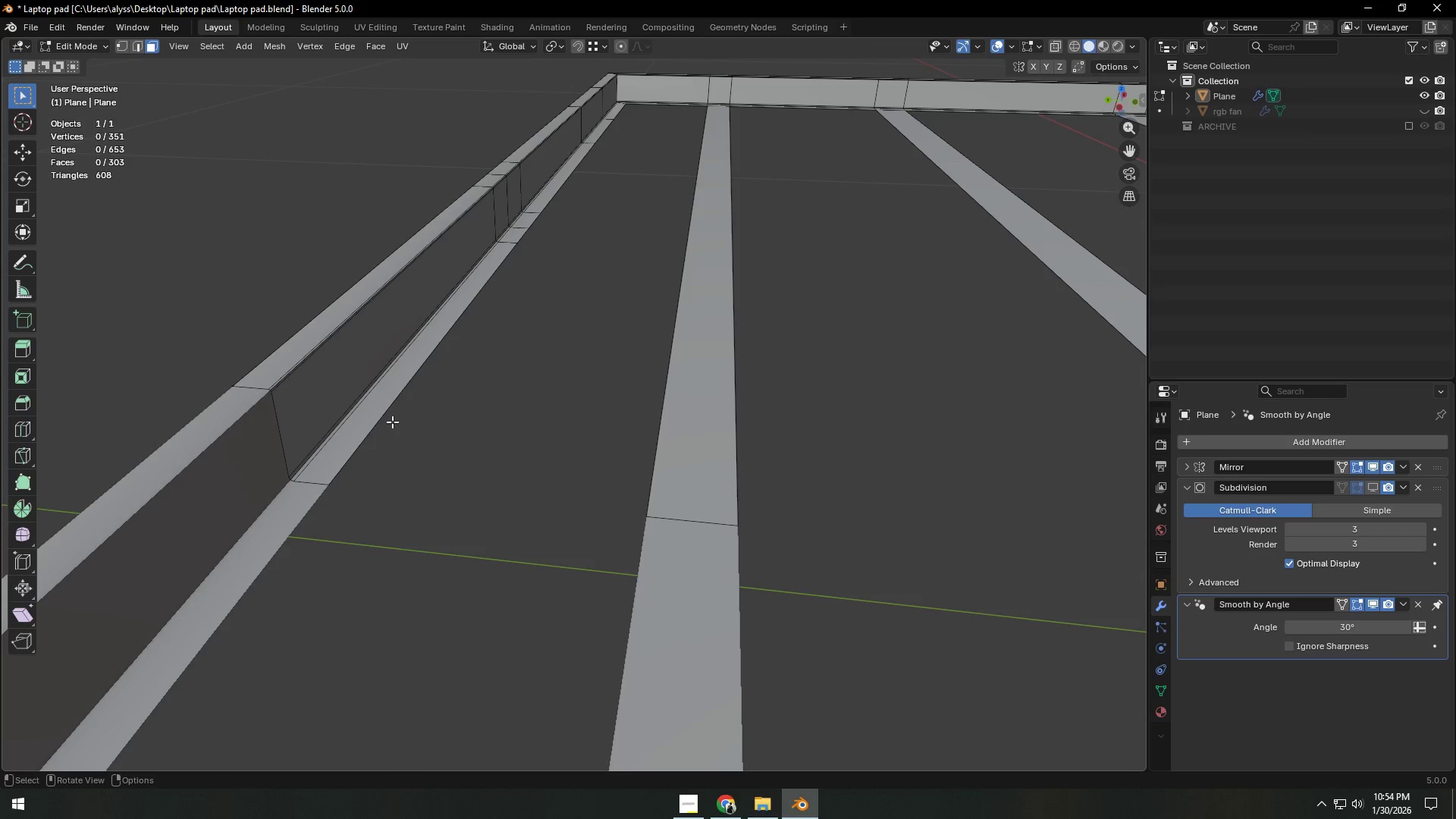 
hold_key(key=AltLeft, duration=0.45)
left_click([384, 424])
 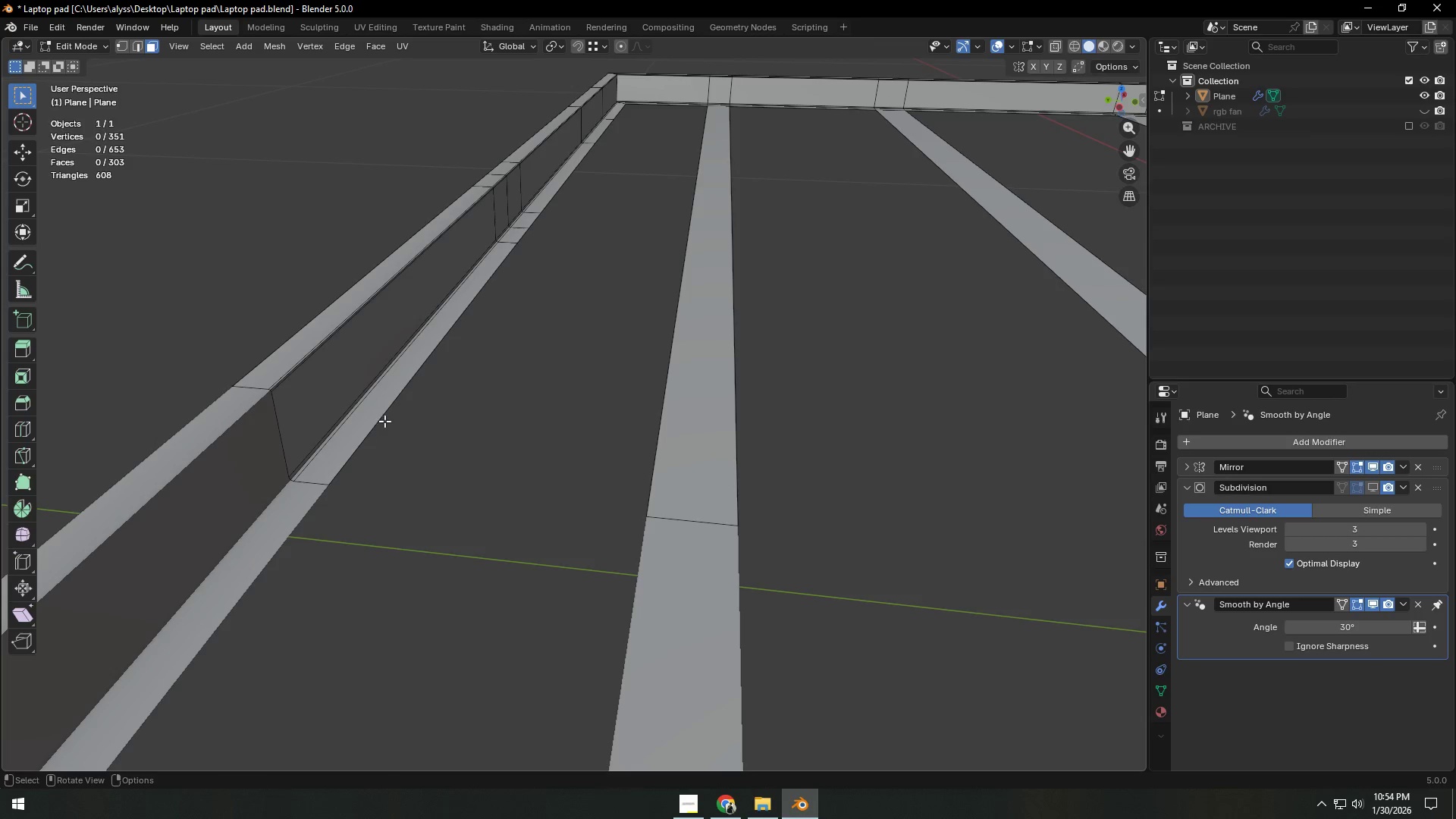 
key(2)
 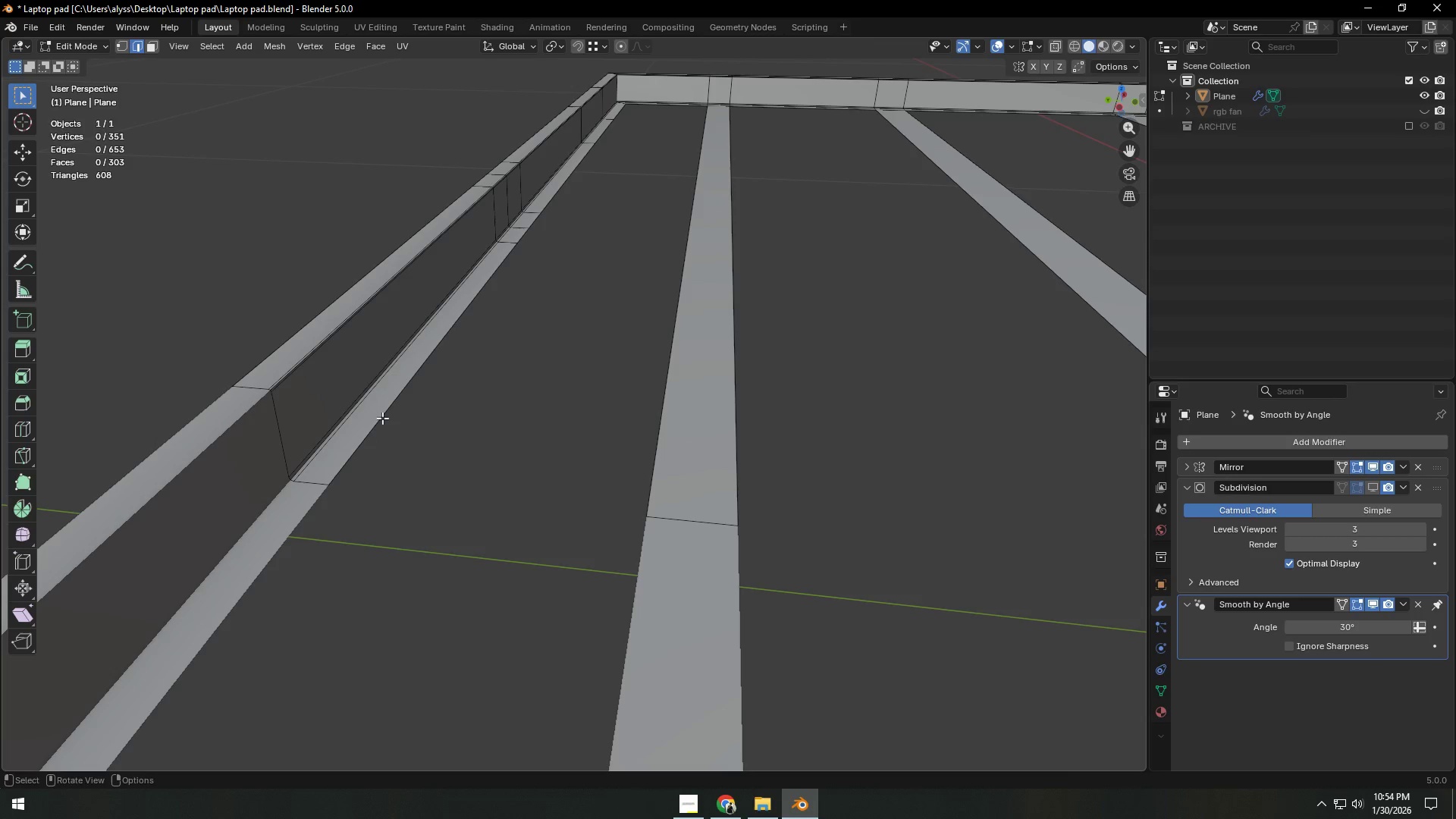 
hold_key(key=AltLeft, duration=0.55)
left_click([381, 416])
 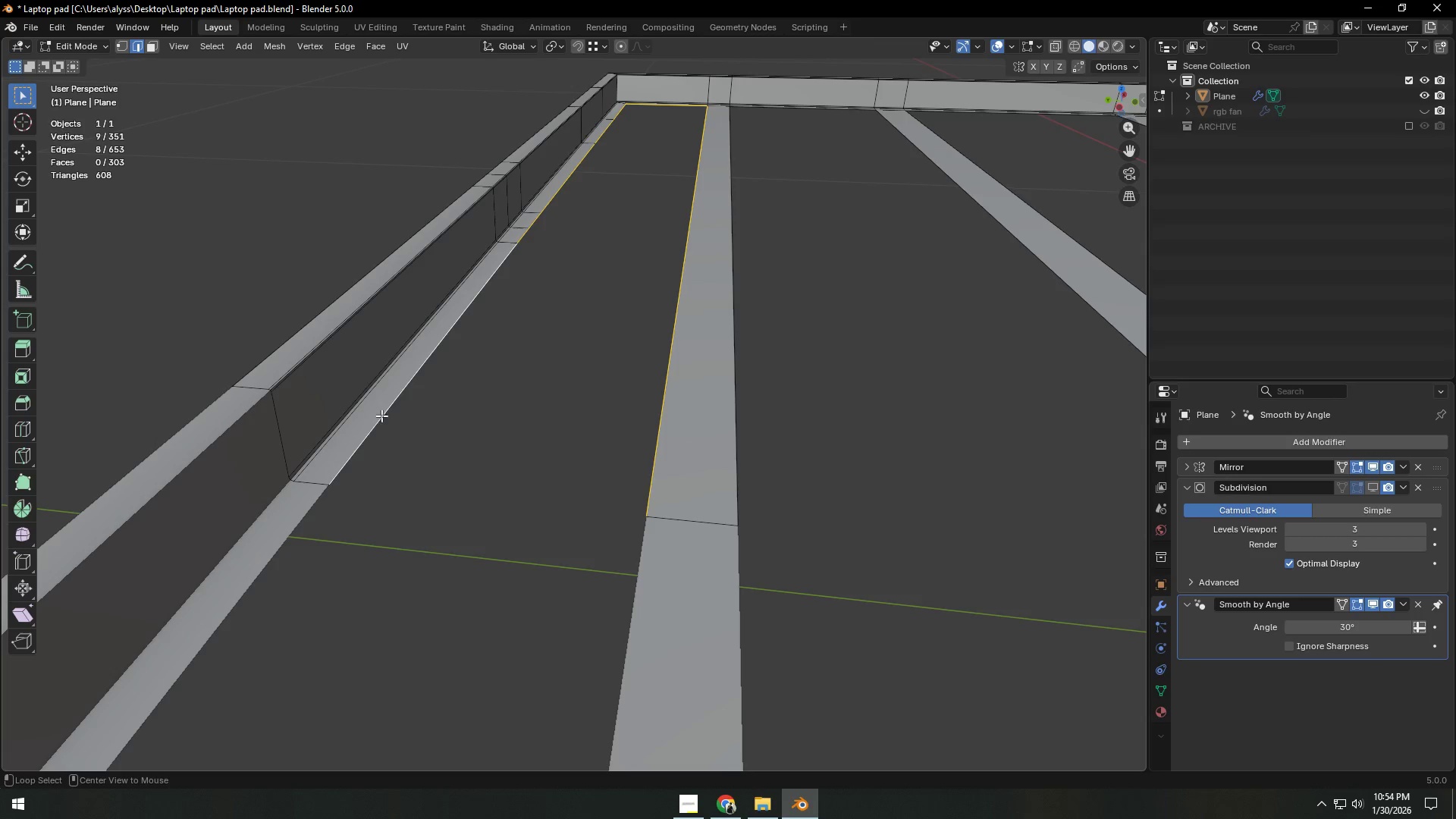 
hold_key(key=AltLeft, duration=1.16)
hold_key(key=ShiftLeft, duration=0.92)
left_click([737, 416])
 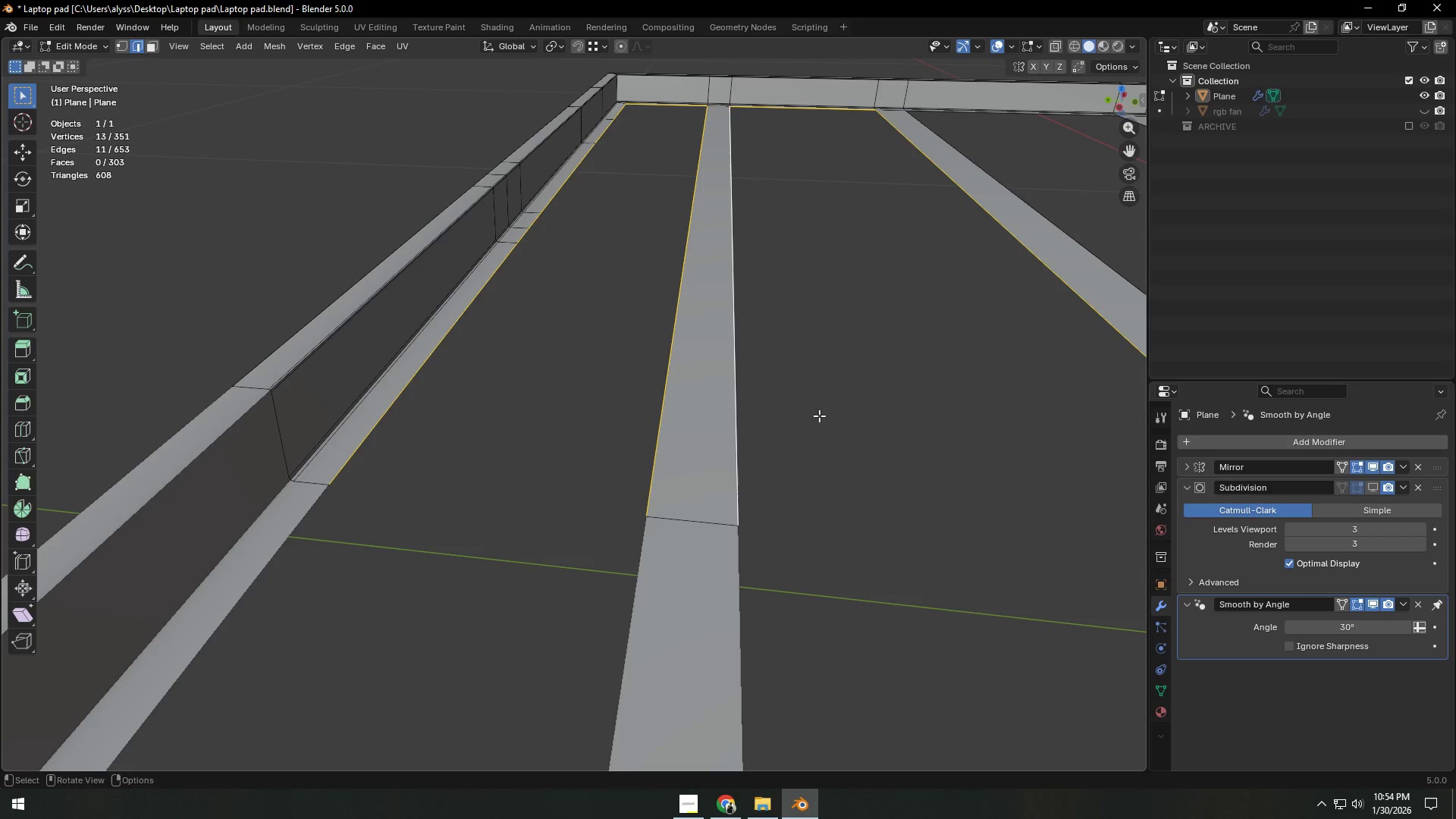 
hold_key(key=ShiftLeft, duration=0.78)
 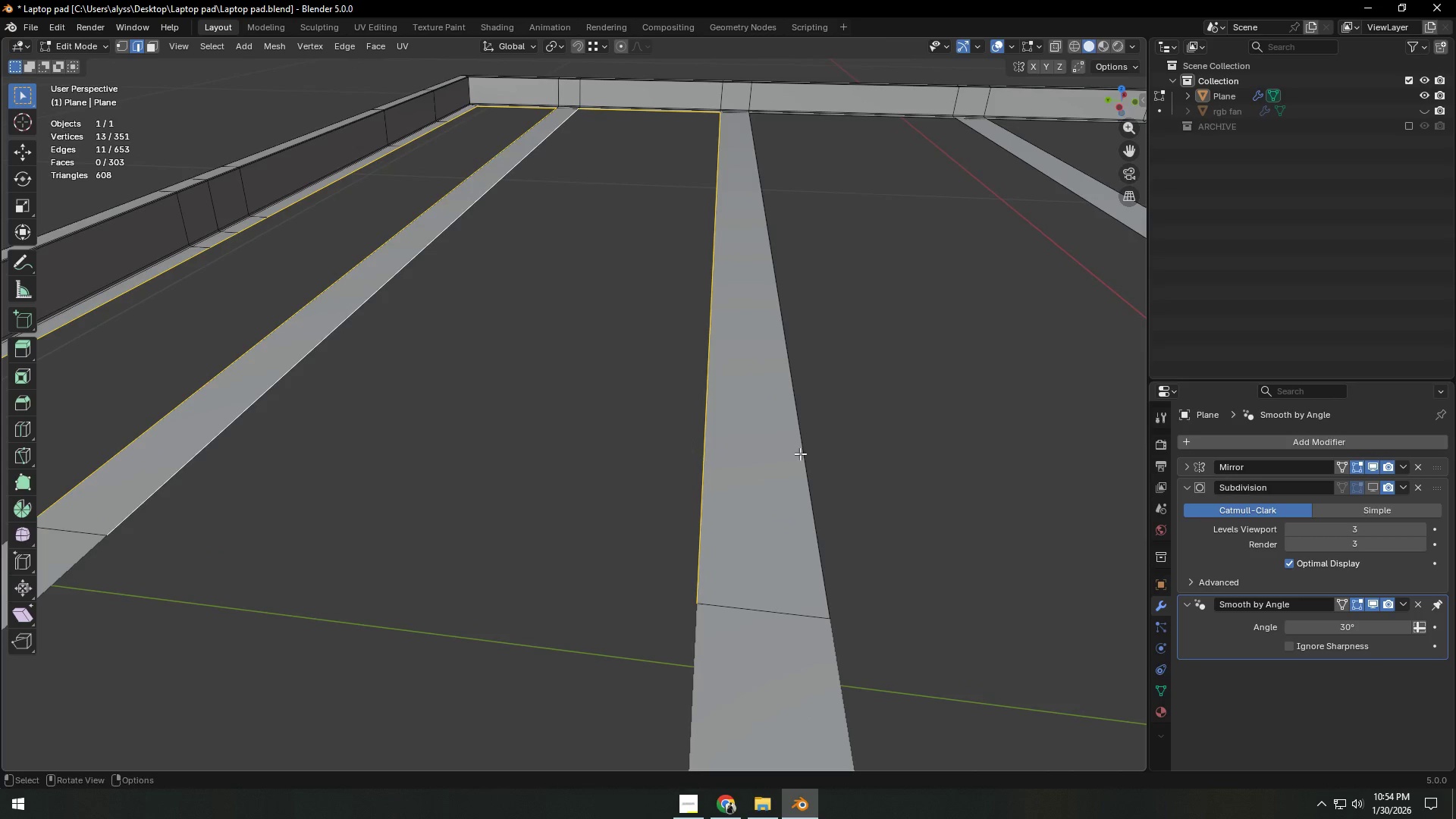 
hold_key(key=ShiftLeft, duration=0.59)
hold_key(key=AltLeft, duration=0.44)
left_click([805, 448])
 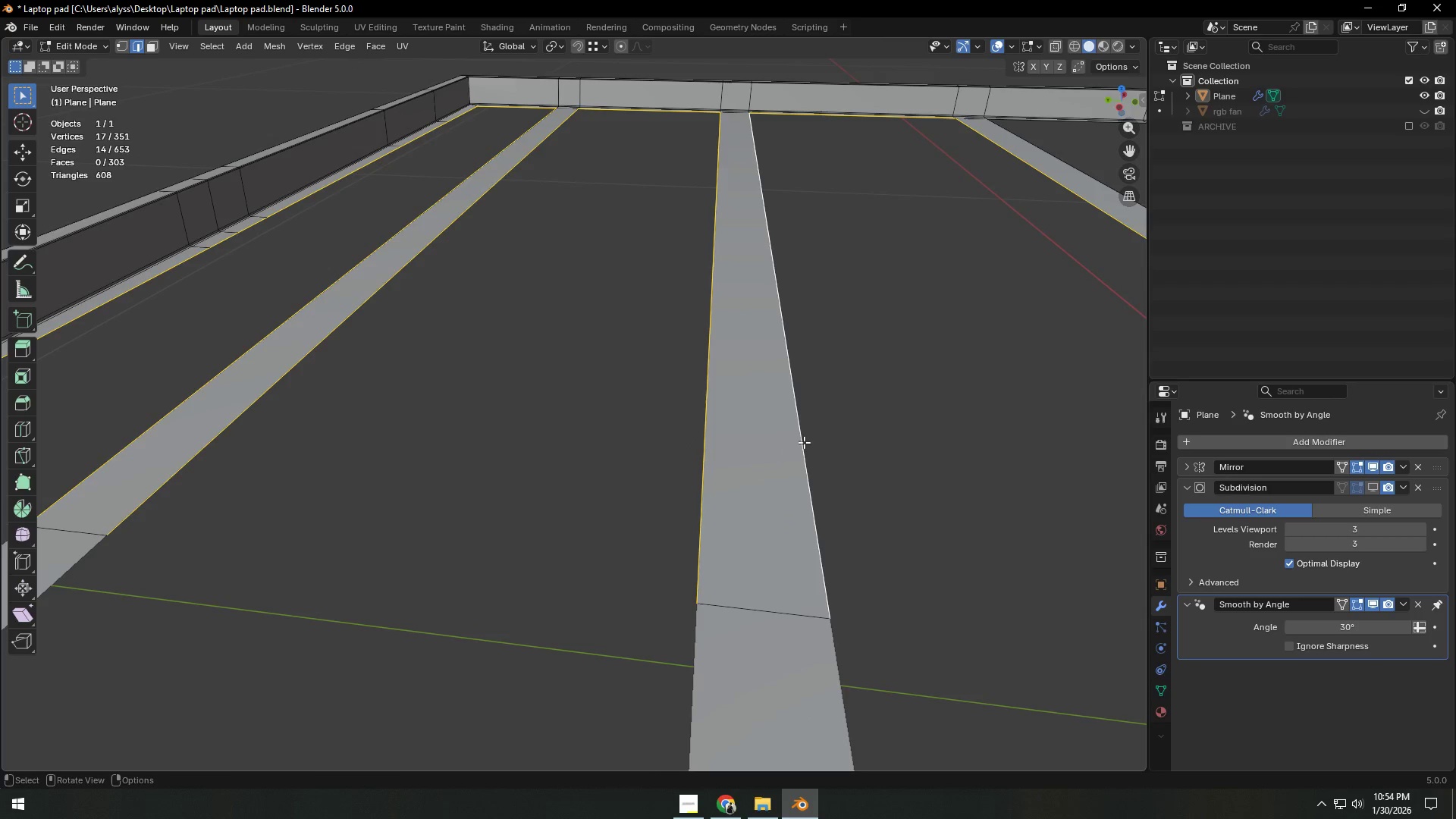 
hold_key(key=ShiftLeft, duration=1.5)
 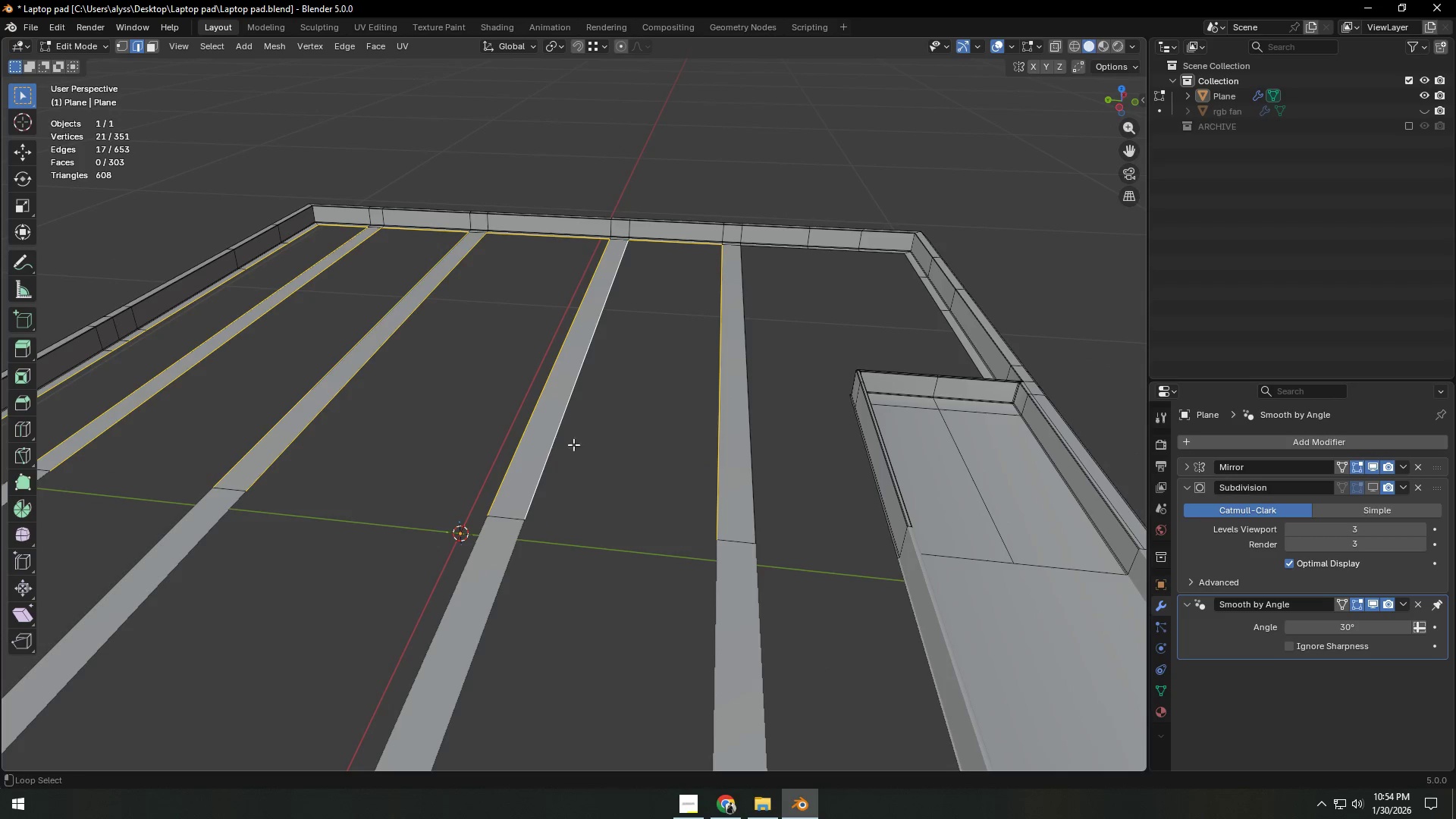 
scroll: coordinate [802, 441], scroll_direction: down, amount: 6.0
 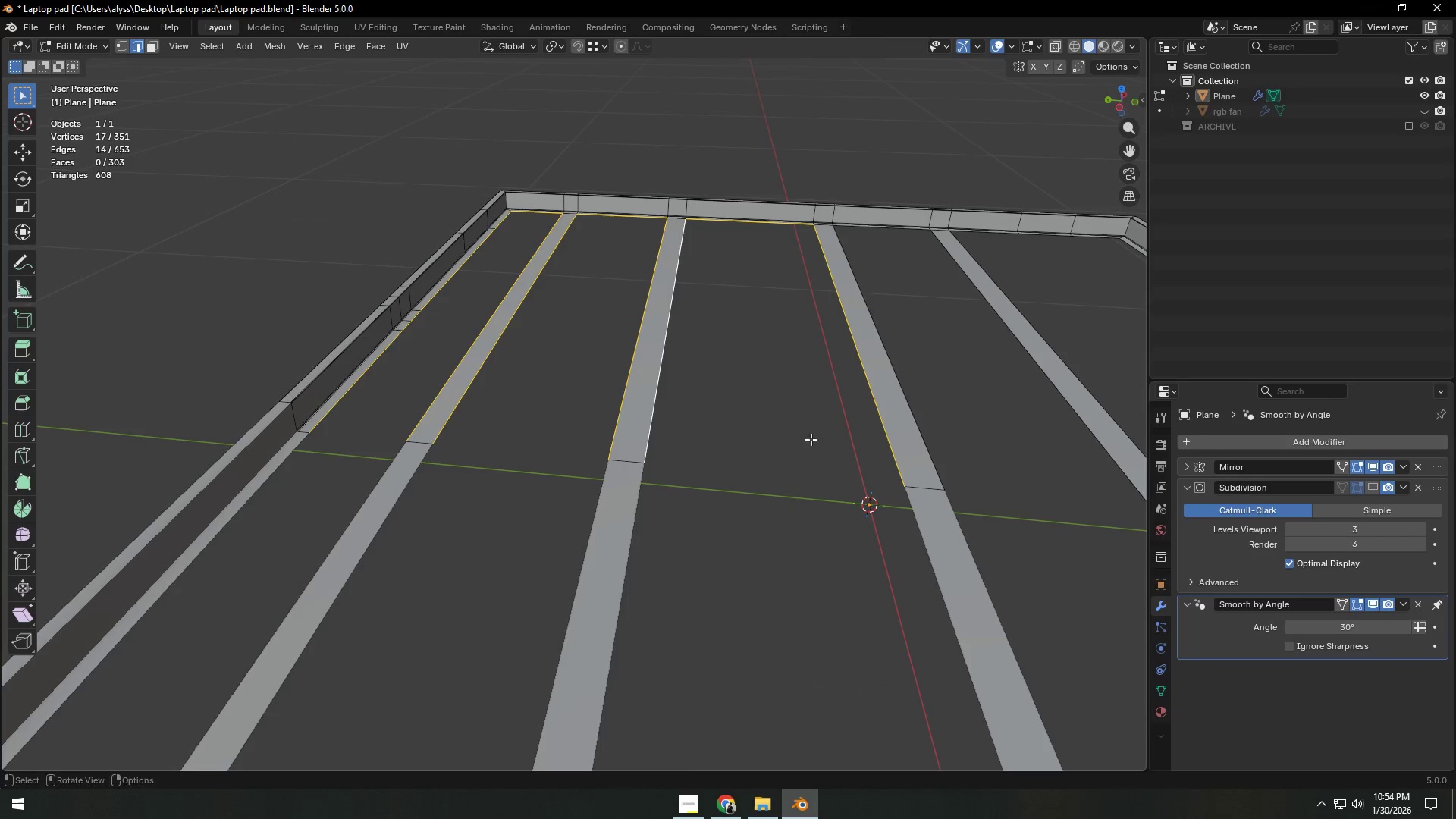 
hold_key(key=ShiftLeft, duration=0.59)
hold_key(key=AltLeft, duration=0.5)
left_click([551, 447])
 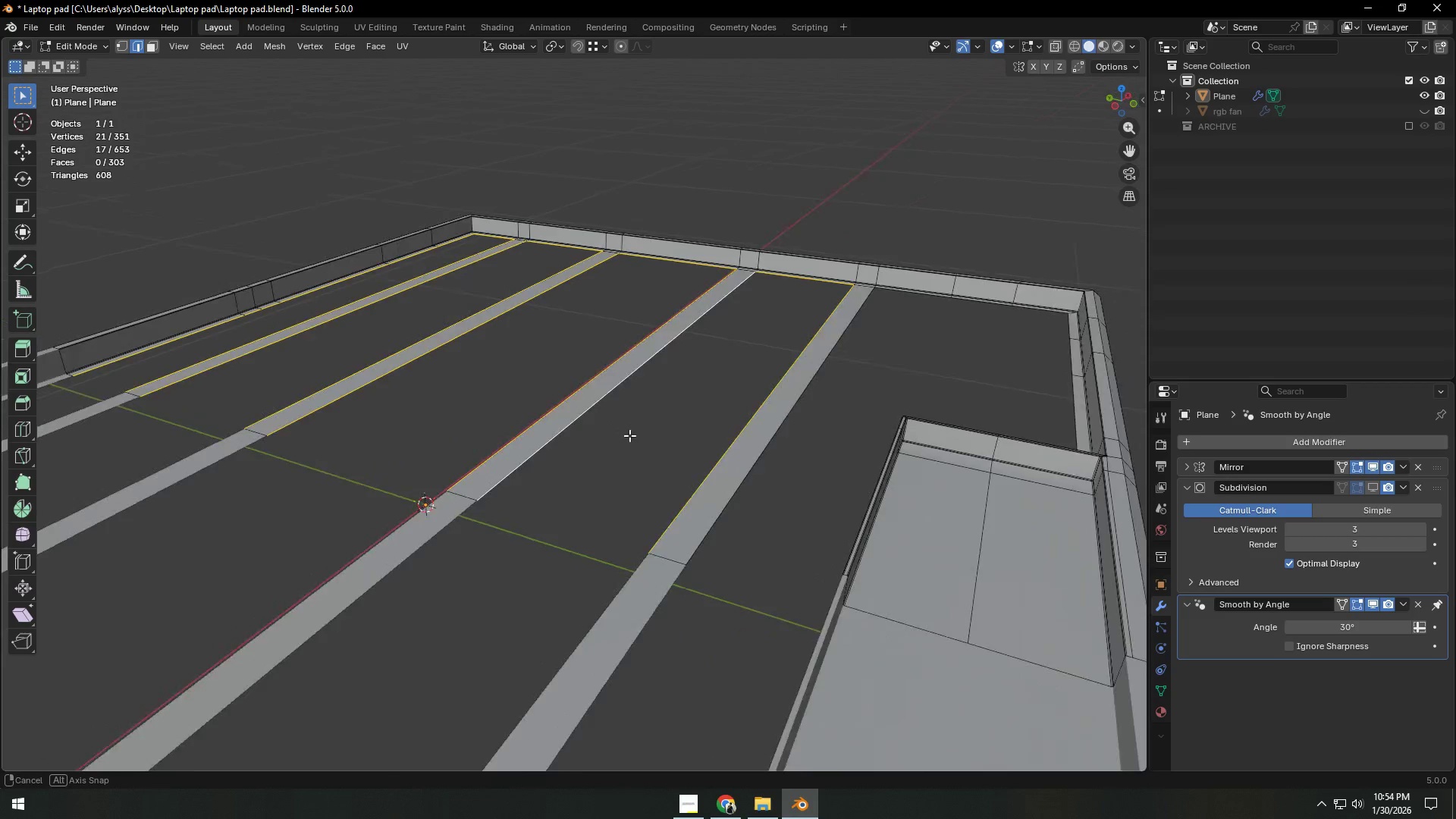 
key(E)
 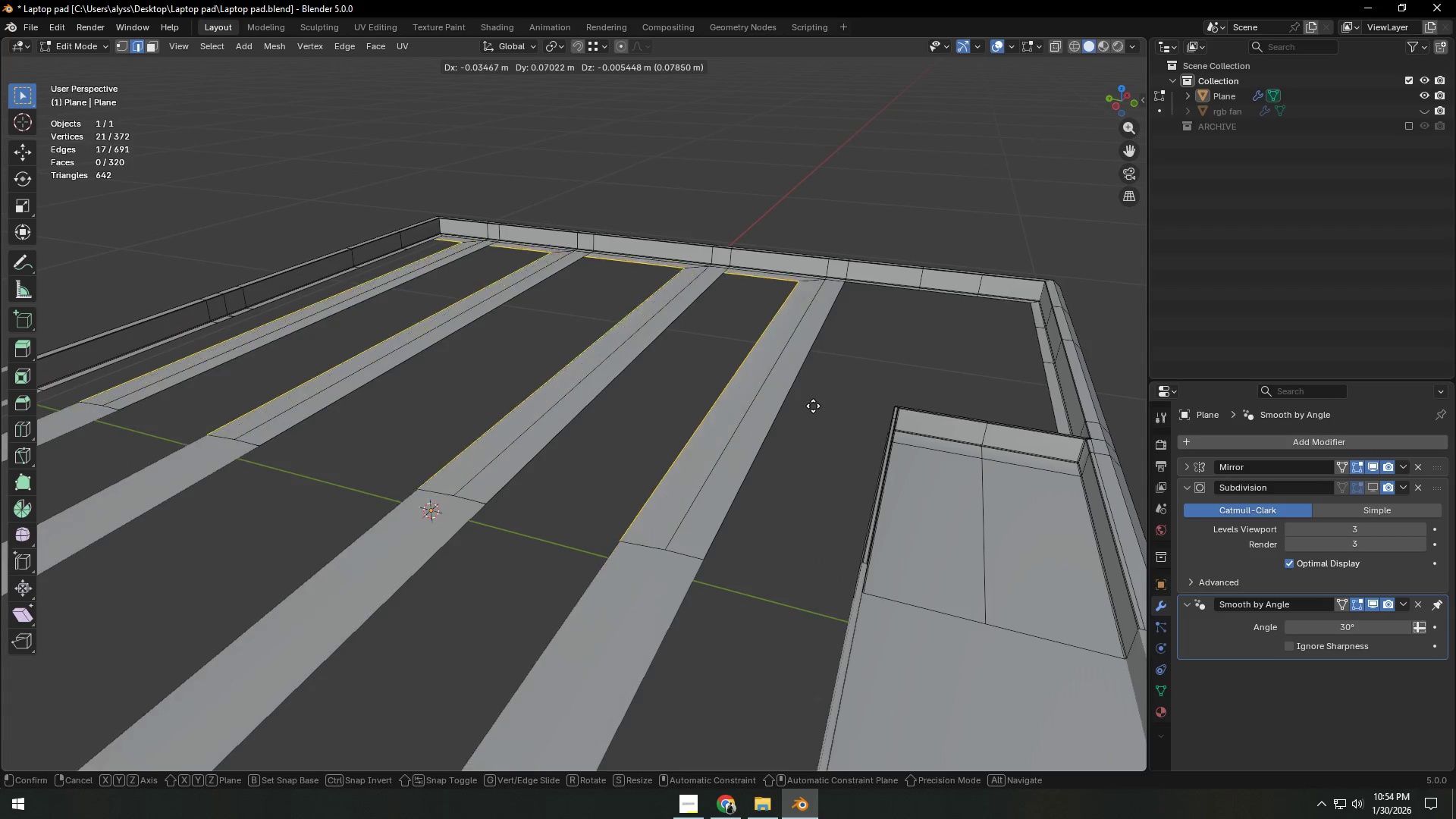 
key(Z)
 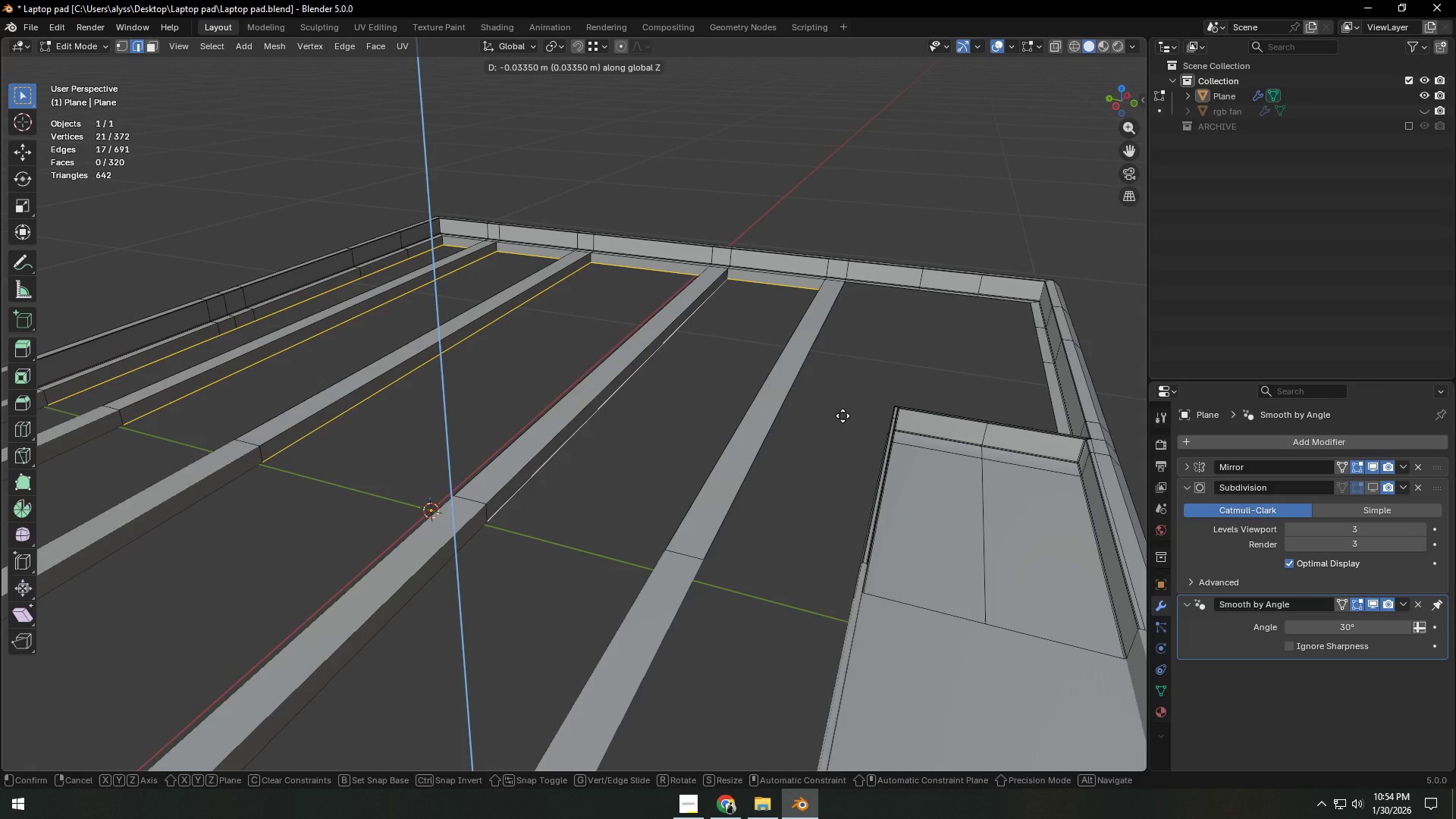 
left_click([843, 416])
 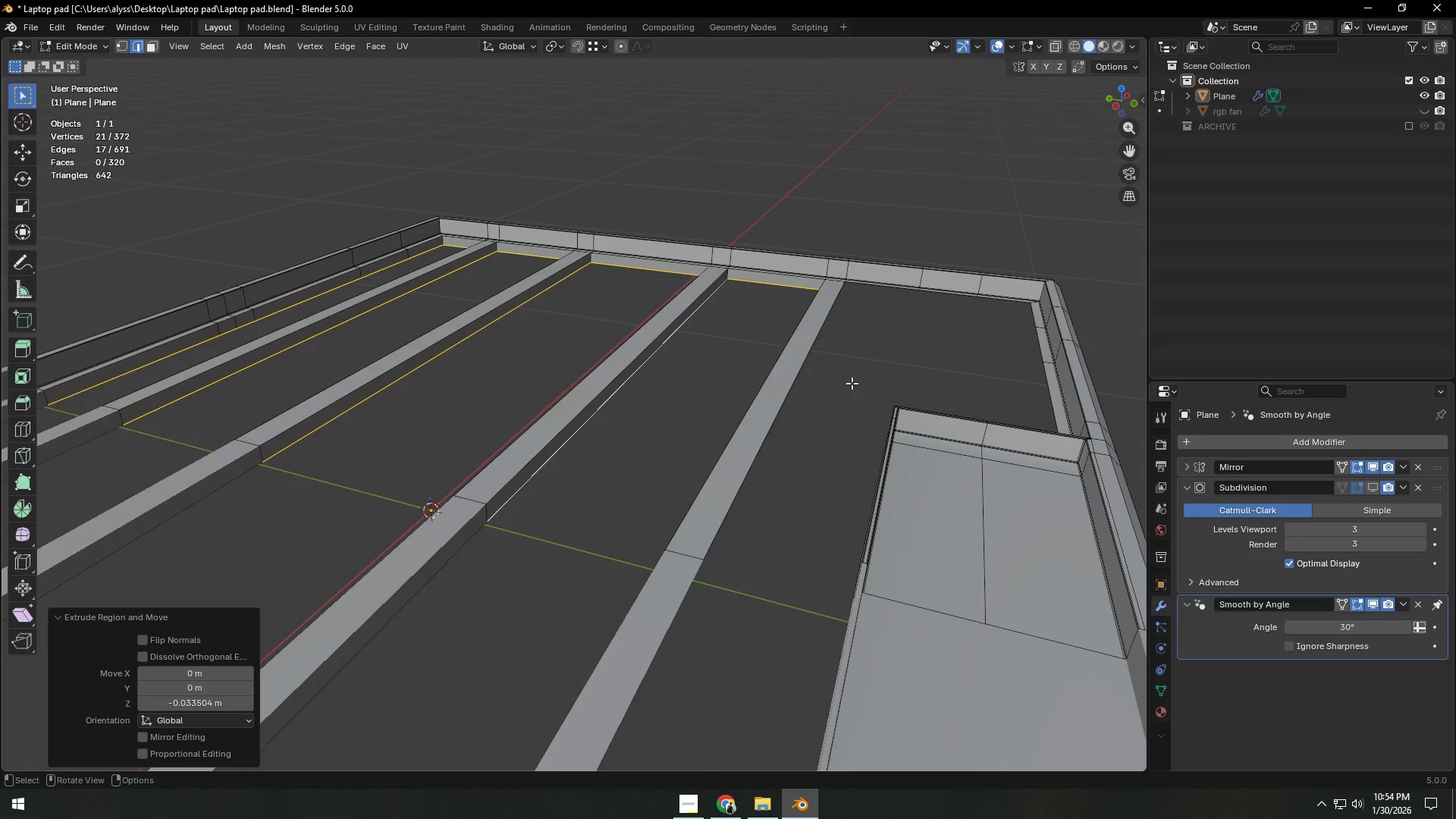 
double_click([852, 383])
 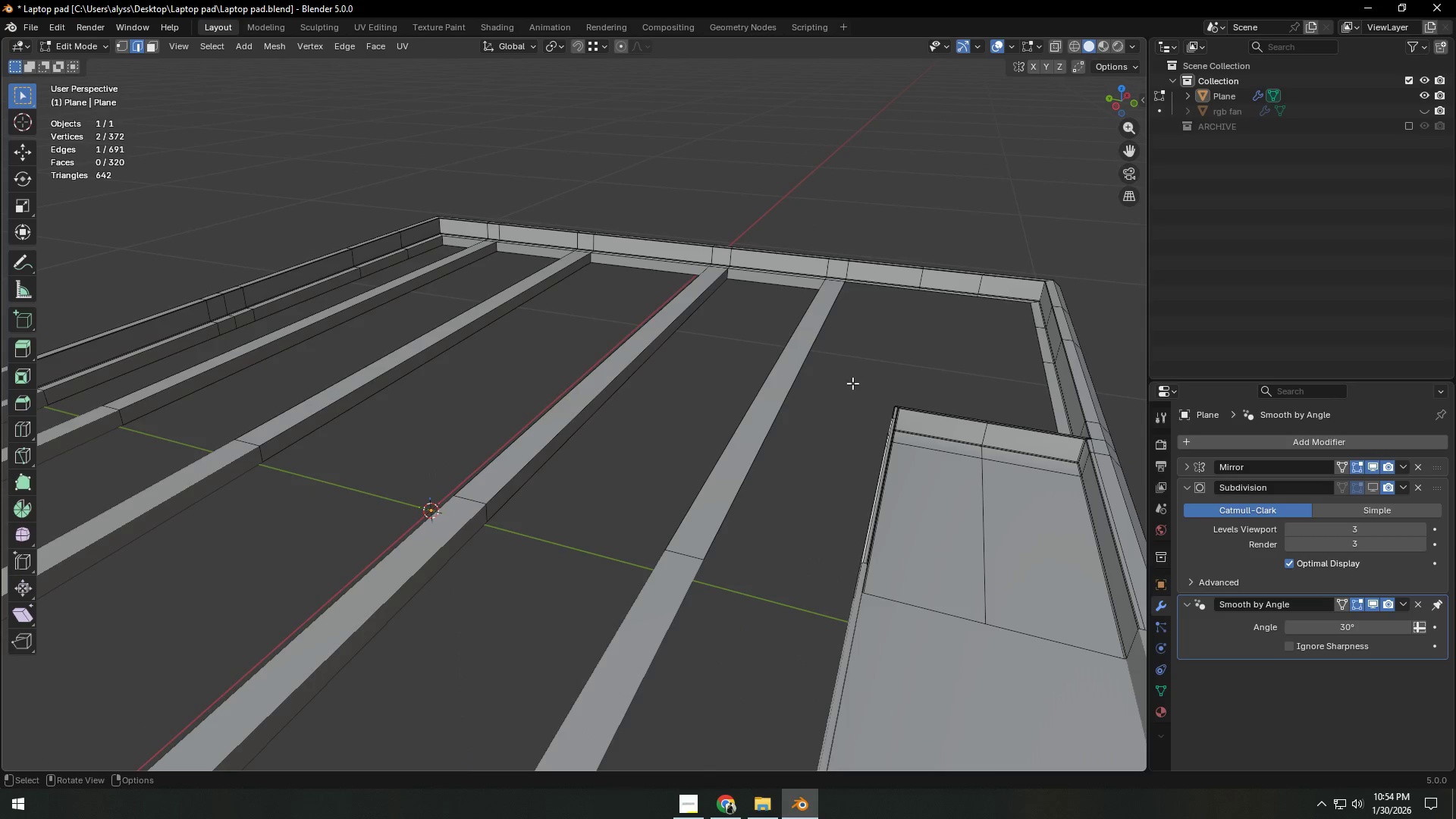 
key(Tab)
 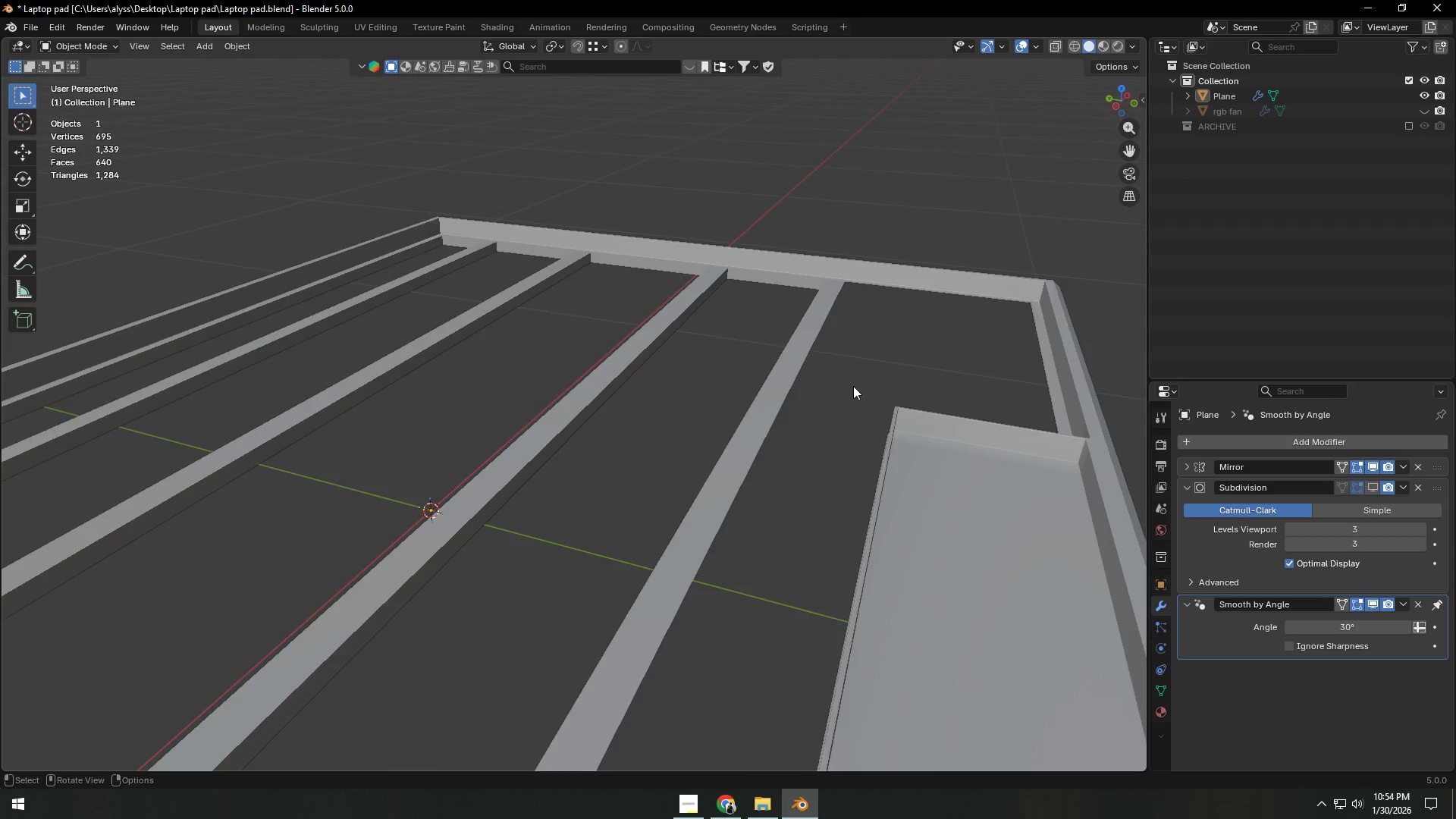 
scroll: coordinate [843, 397], scroll_direction: down, amount: 4.0
 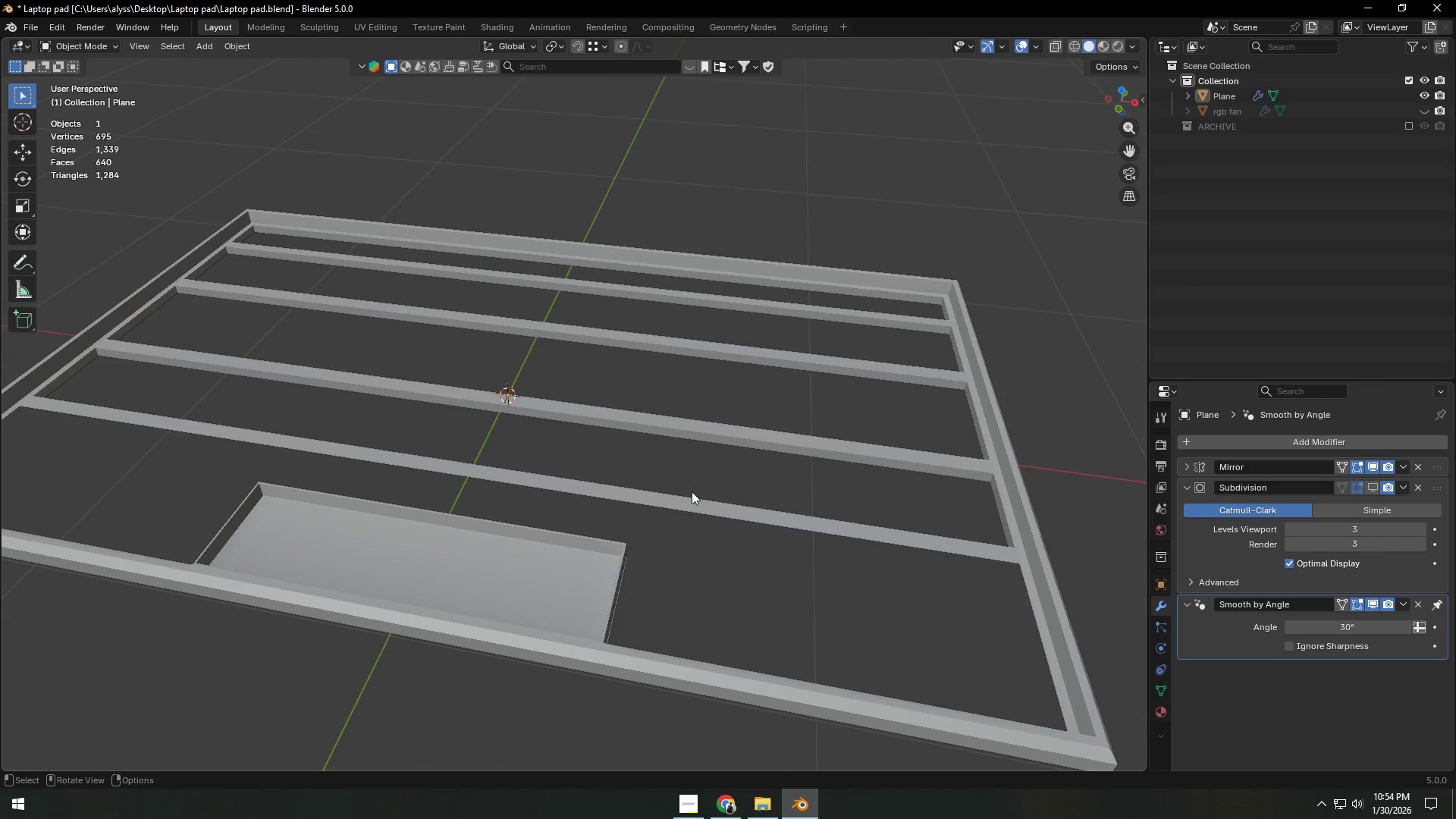 
hold_key(key=ShiftLeft, duration=0.44)
 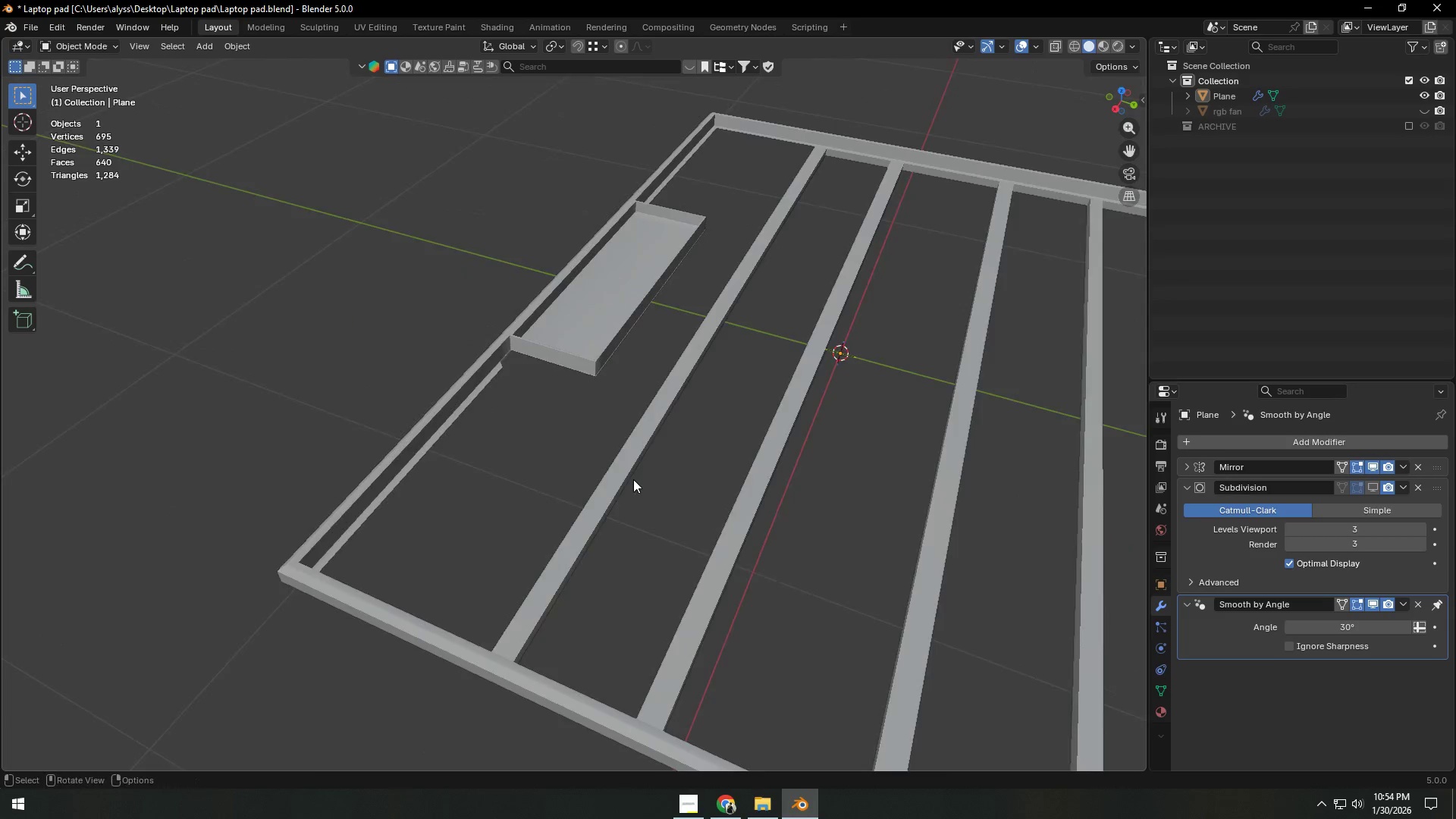 
scroll: coordinate [558, 477], scroll_direction: up, amount: 7.0
 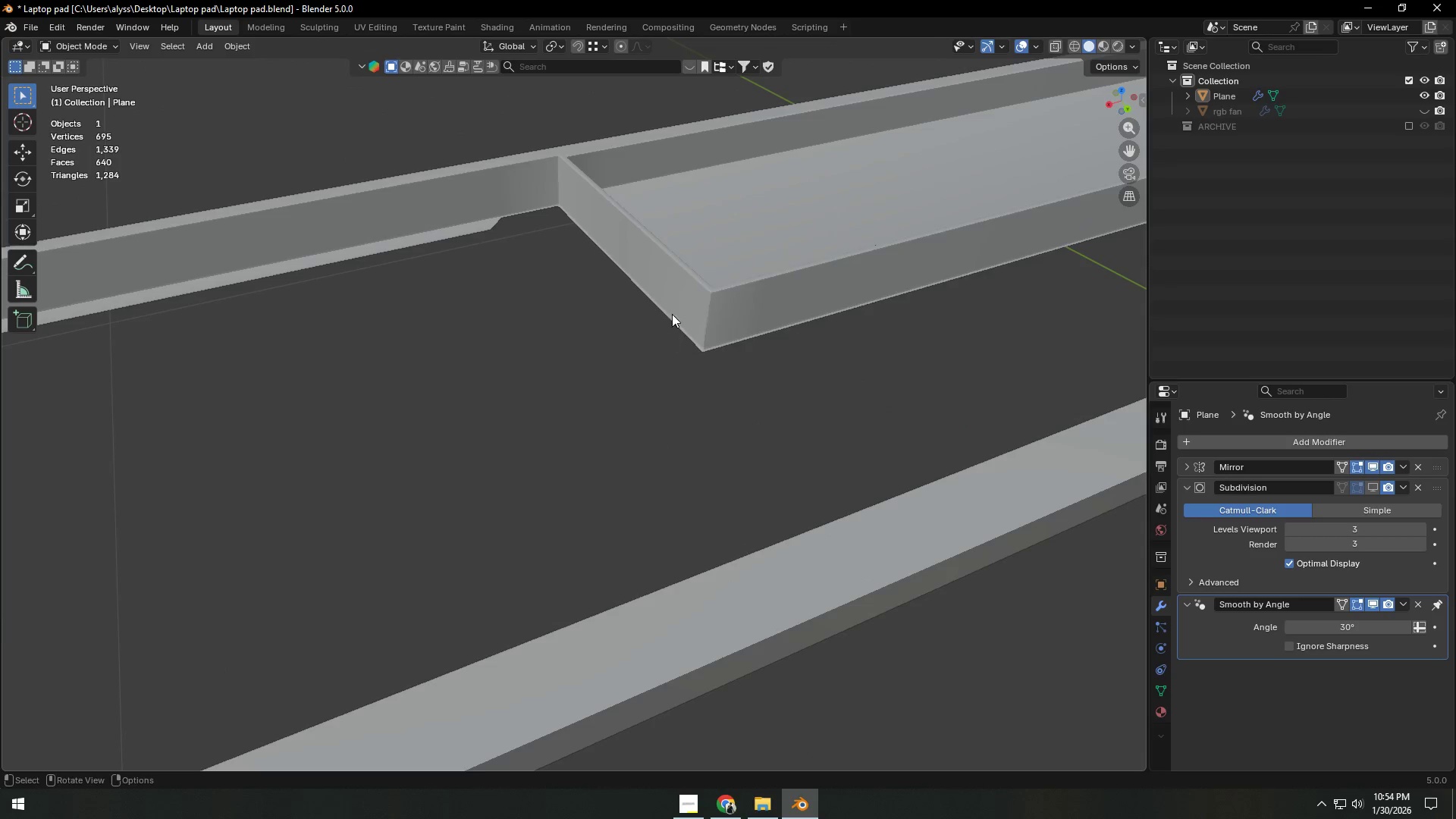 
key(Tab)
 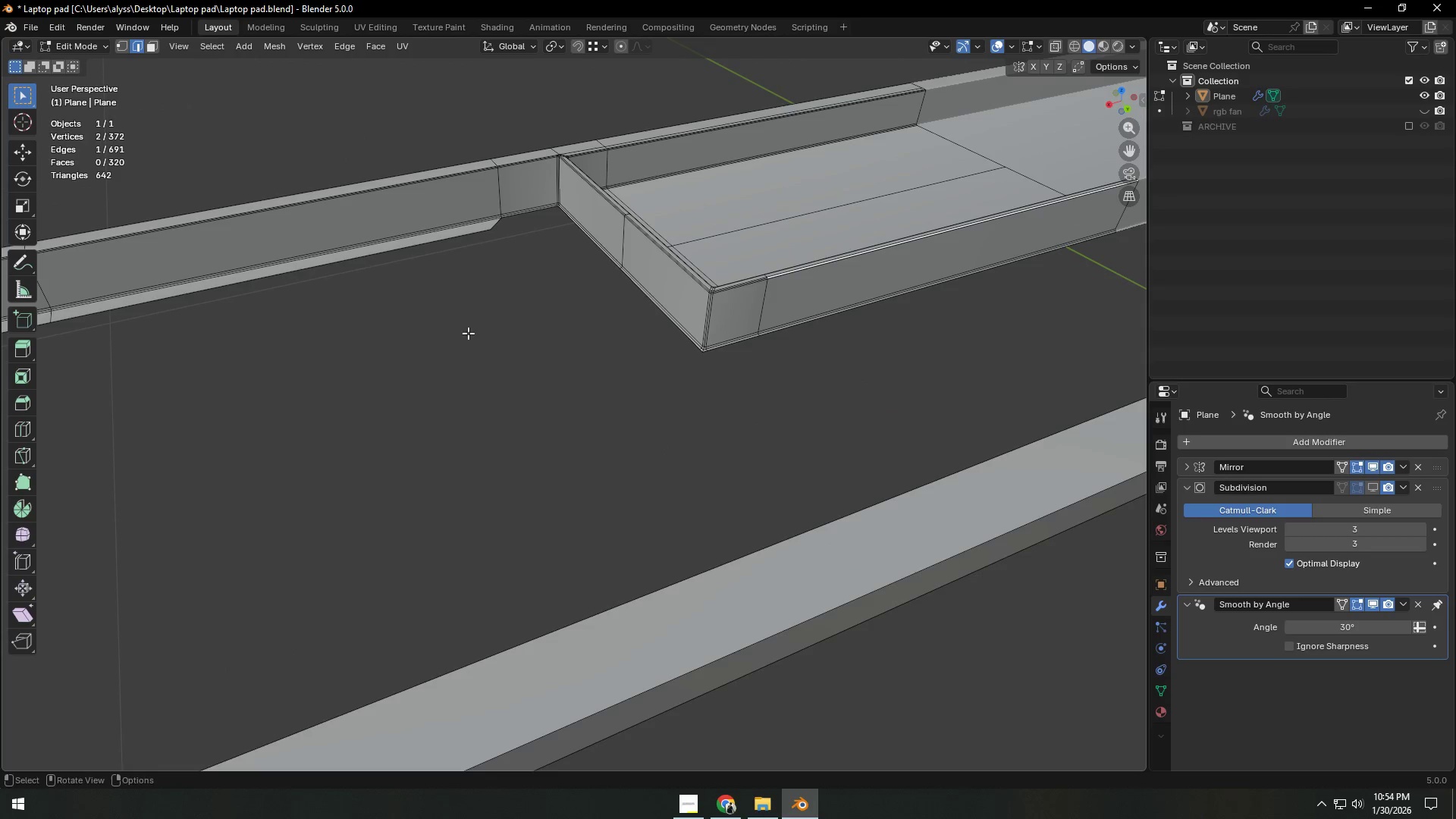 
key(Shift+ShiftLeft)
 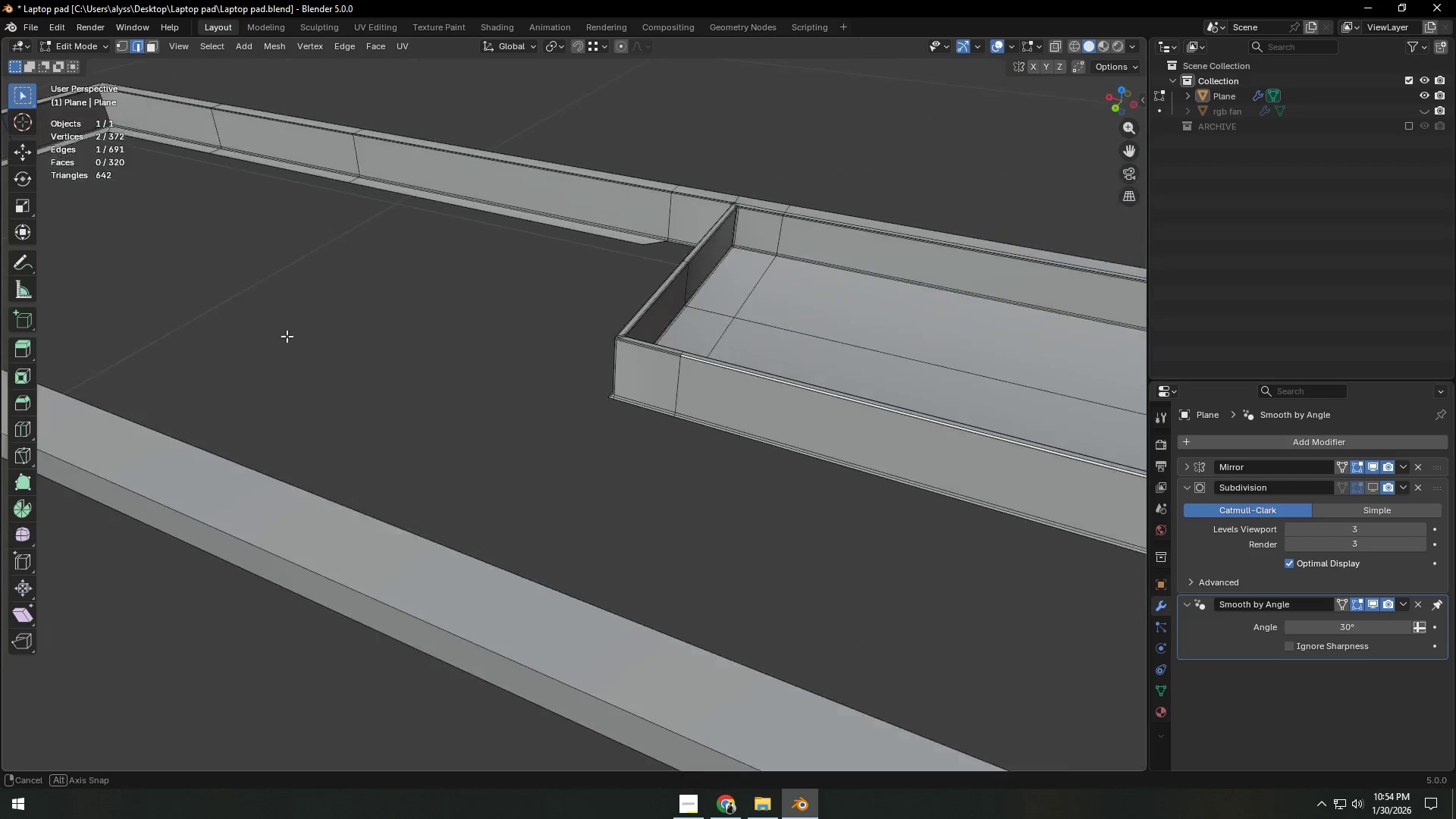 
hold_key(key=ShiftLeft, duration=0.95)
 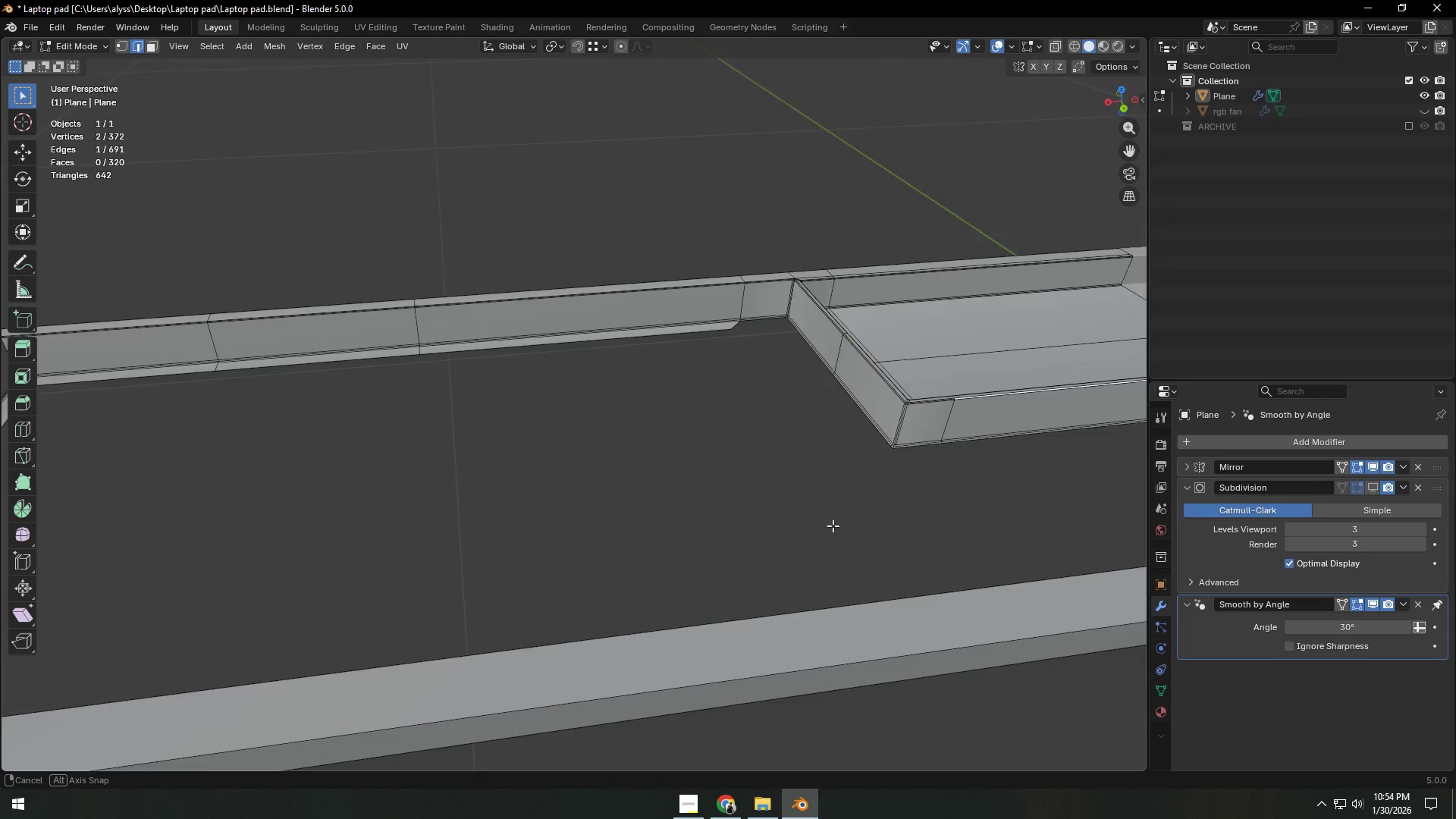 
key(Shift+ShiftLeft)
 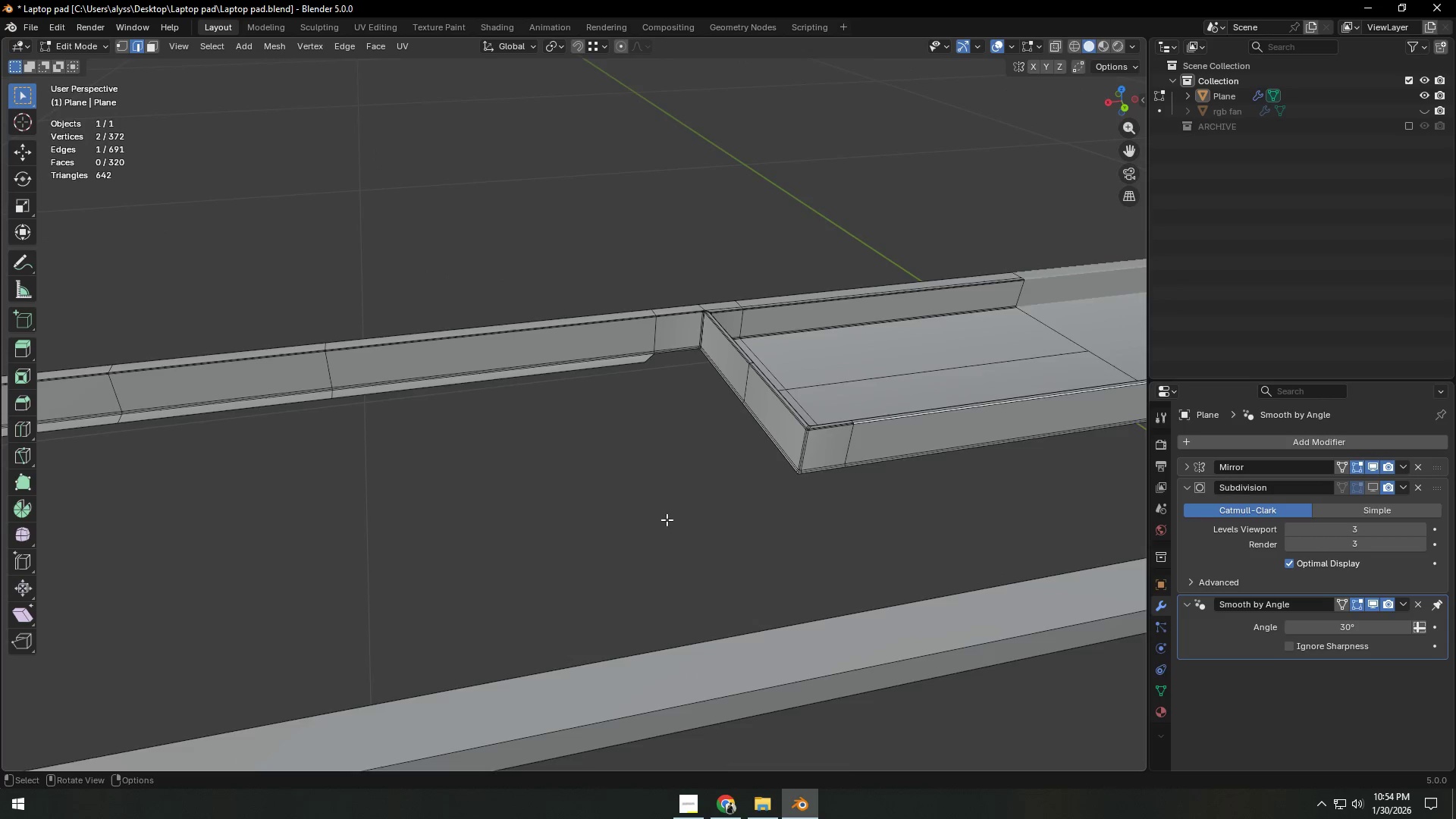 
scroll: coordinate [691, 488], scroll_direction: up, amount: 3.0
 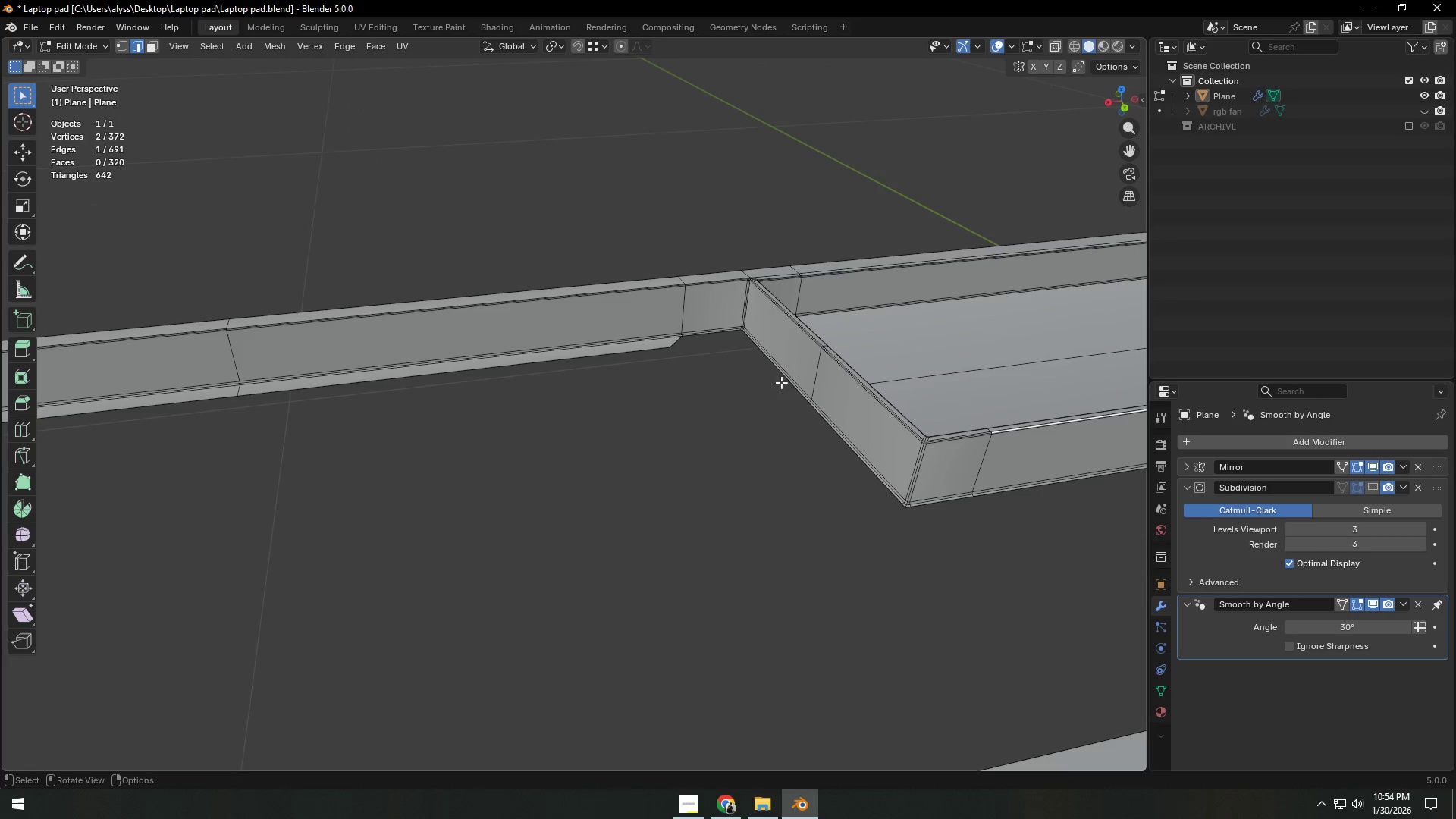 
left_click([786, 381])
 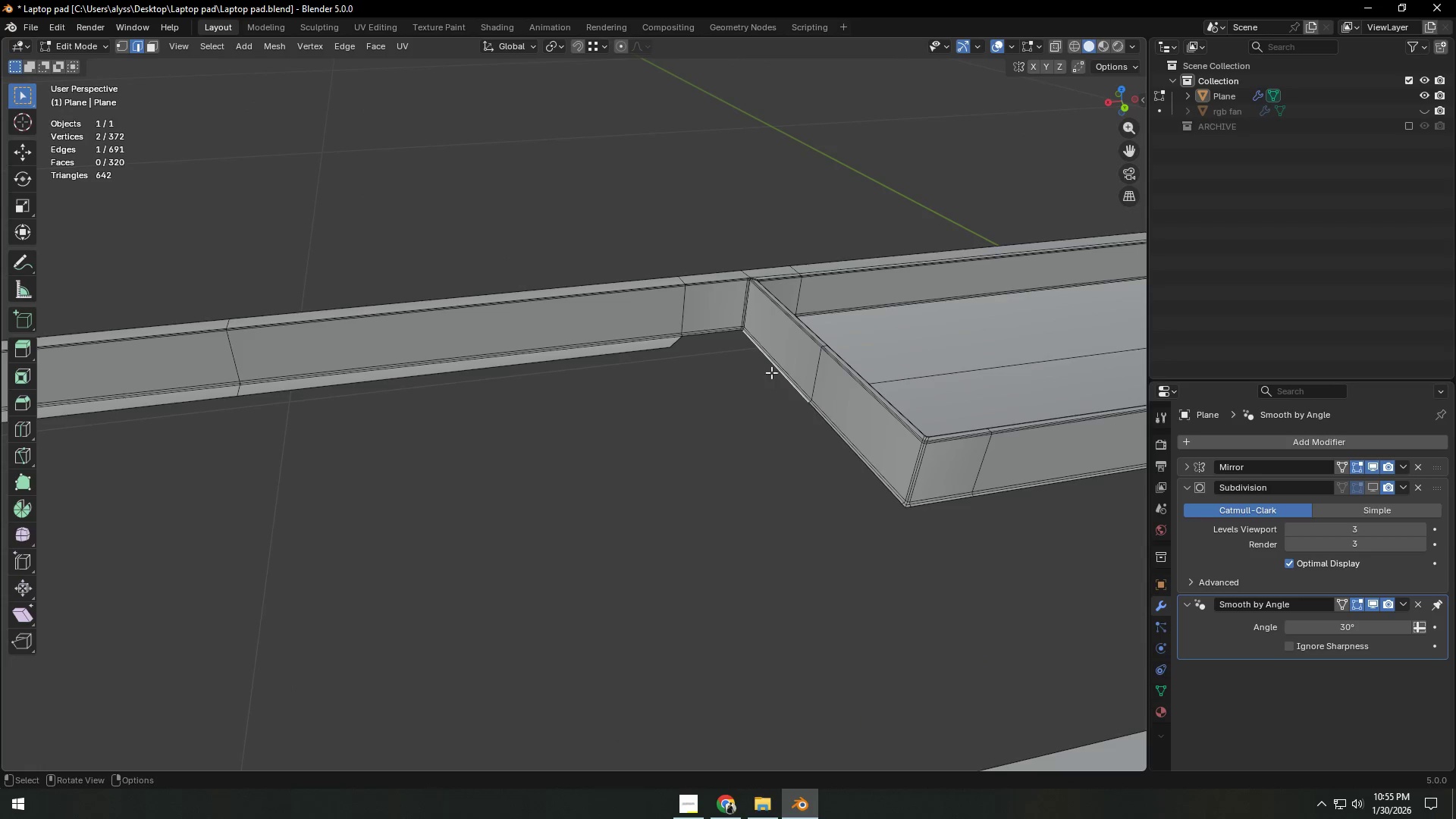 
key(Backquote)
 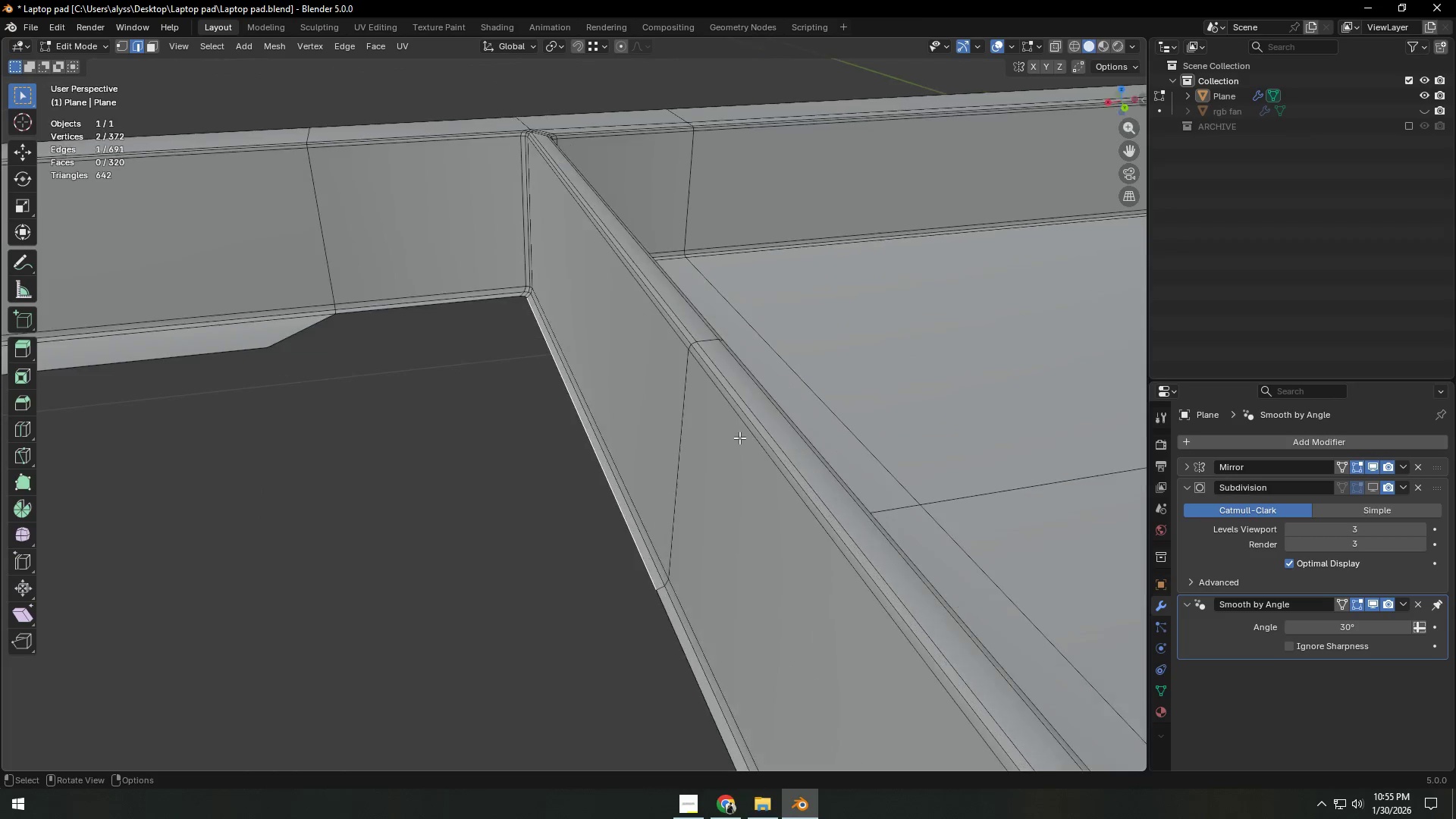 
scroll: coordinate [702, 446], scroll_direction: down, amount: 5.0
 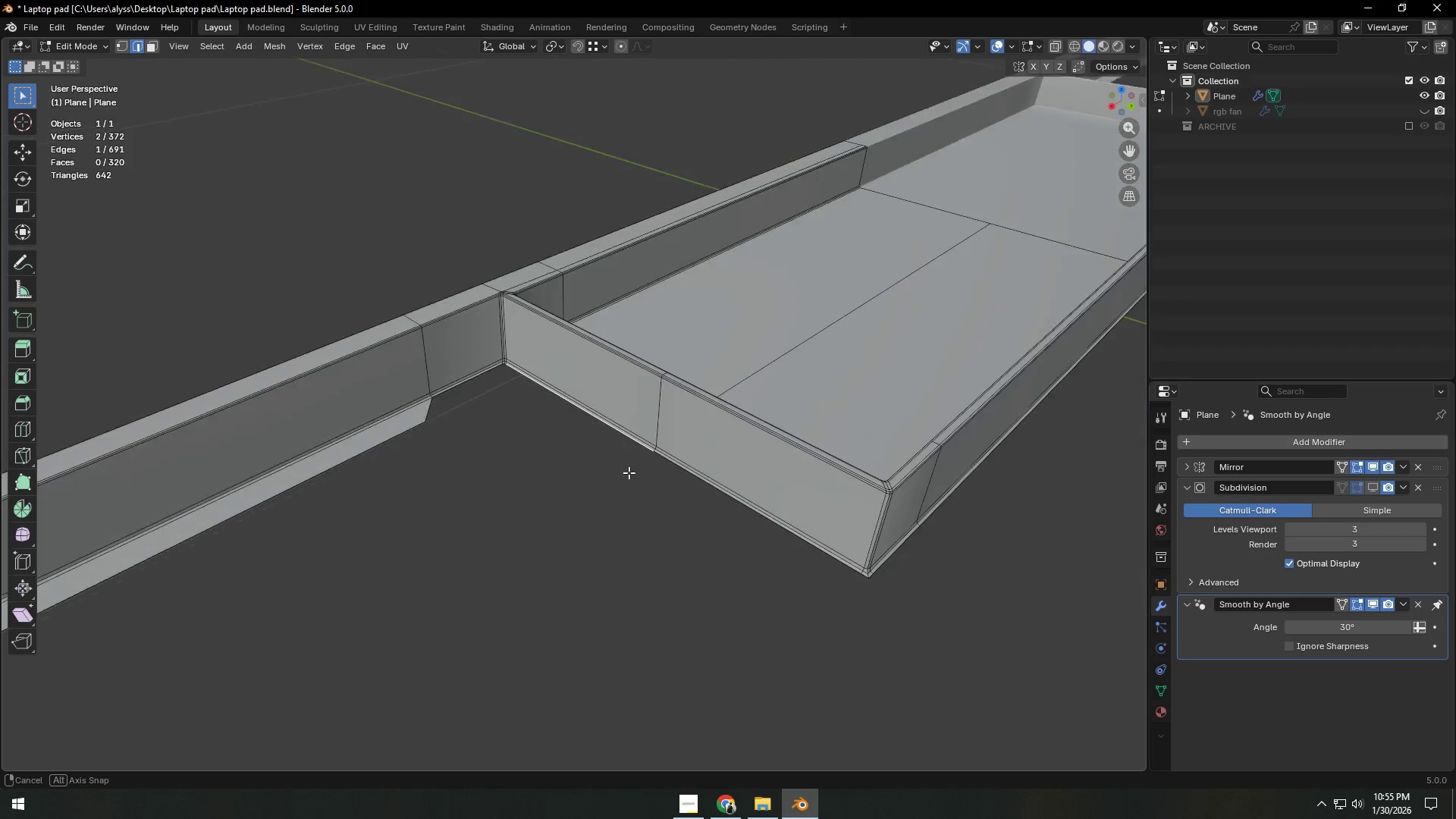 
key(1)
 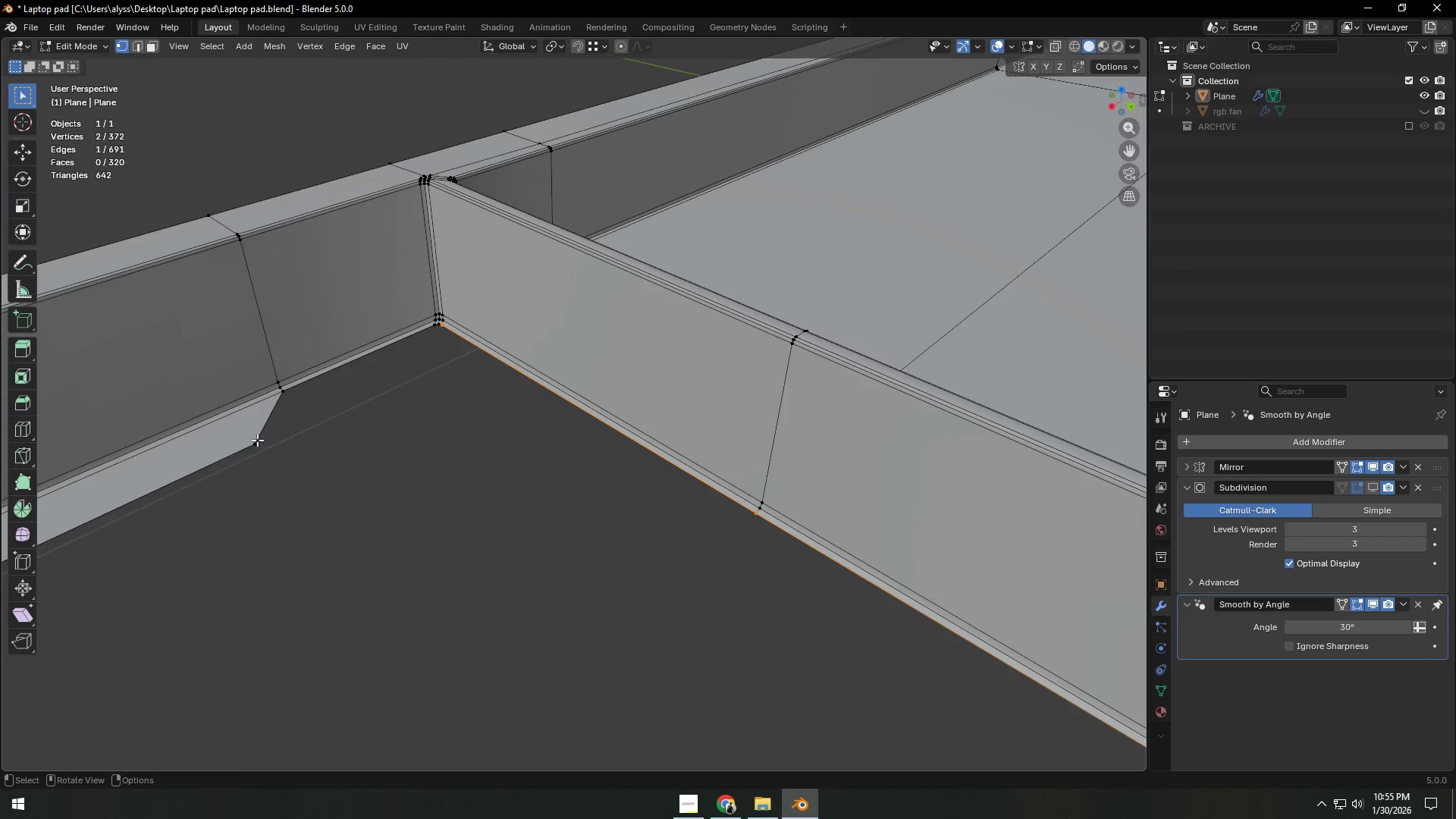 
scroll: coordinate [541, 493], scroll_direction: up, amount: 4.0
 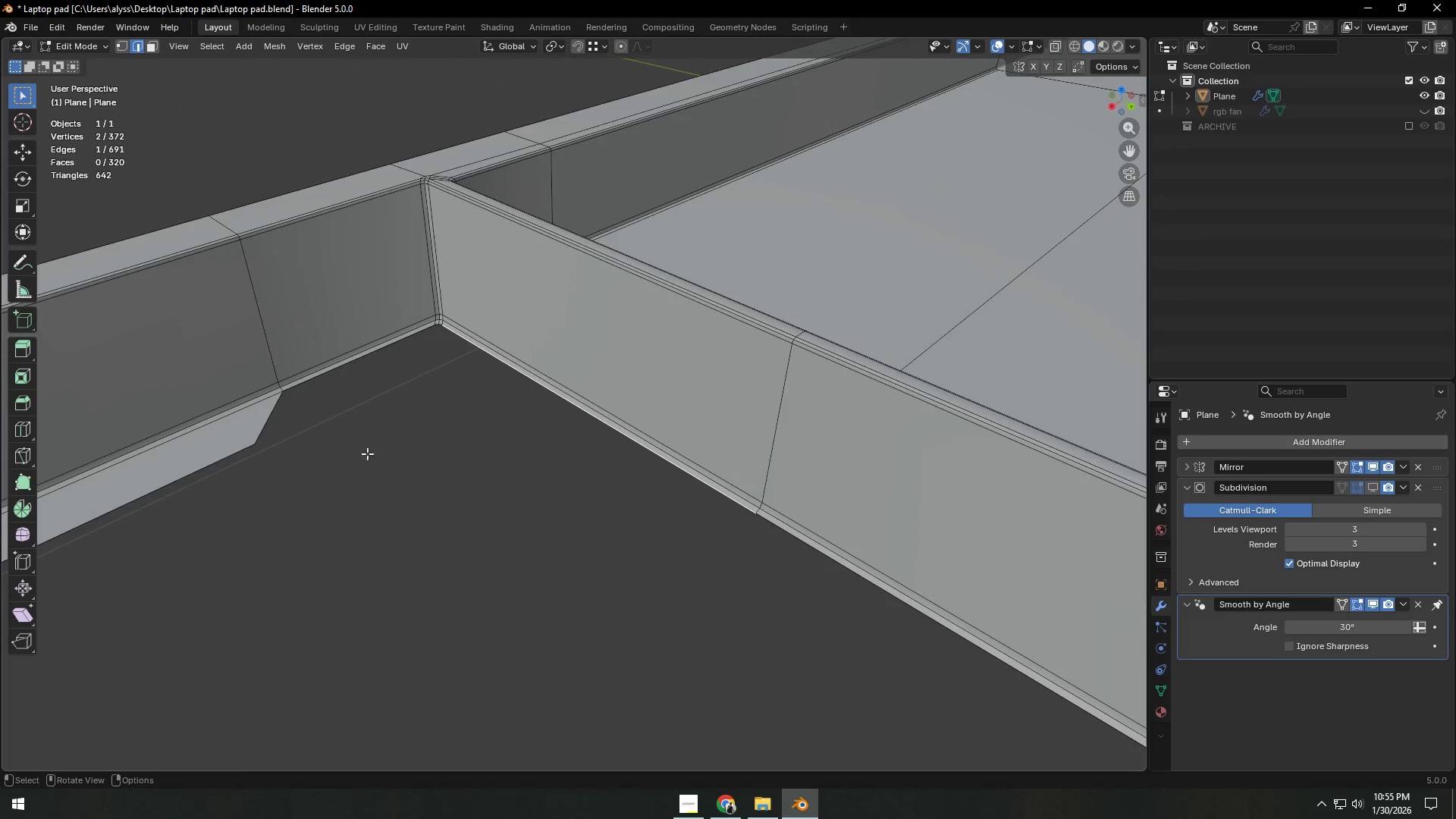 
left_click([251, 440])
 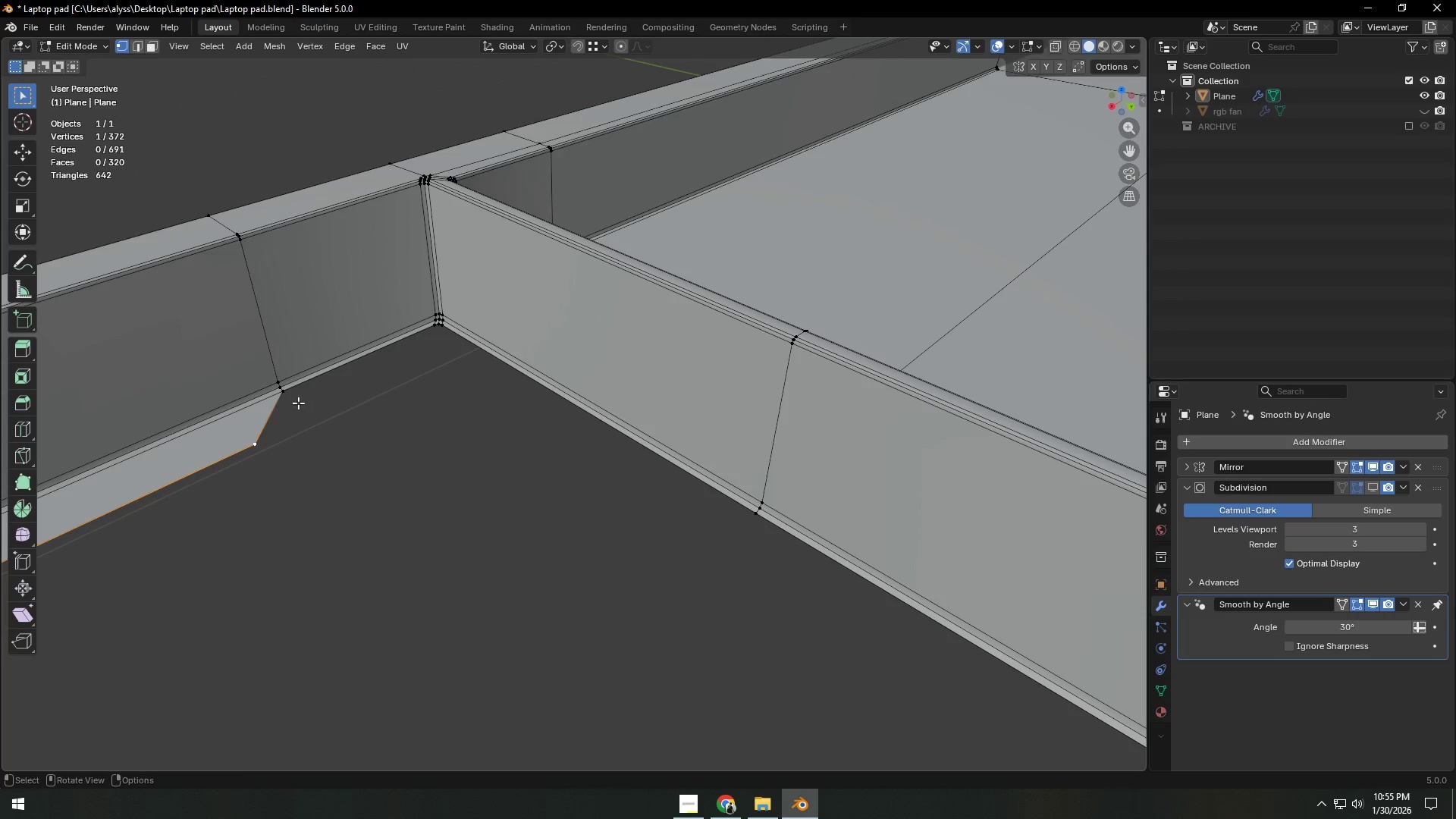 
type(gx)
 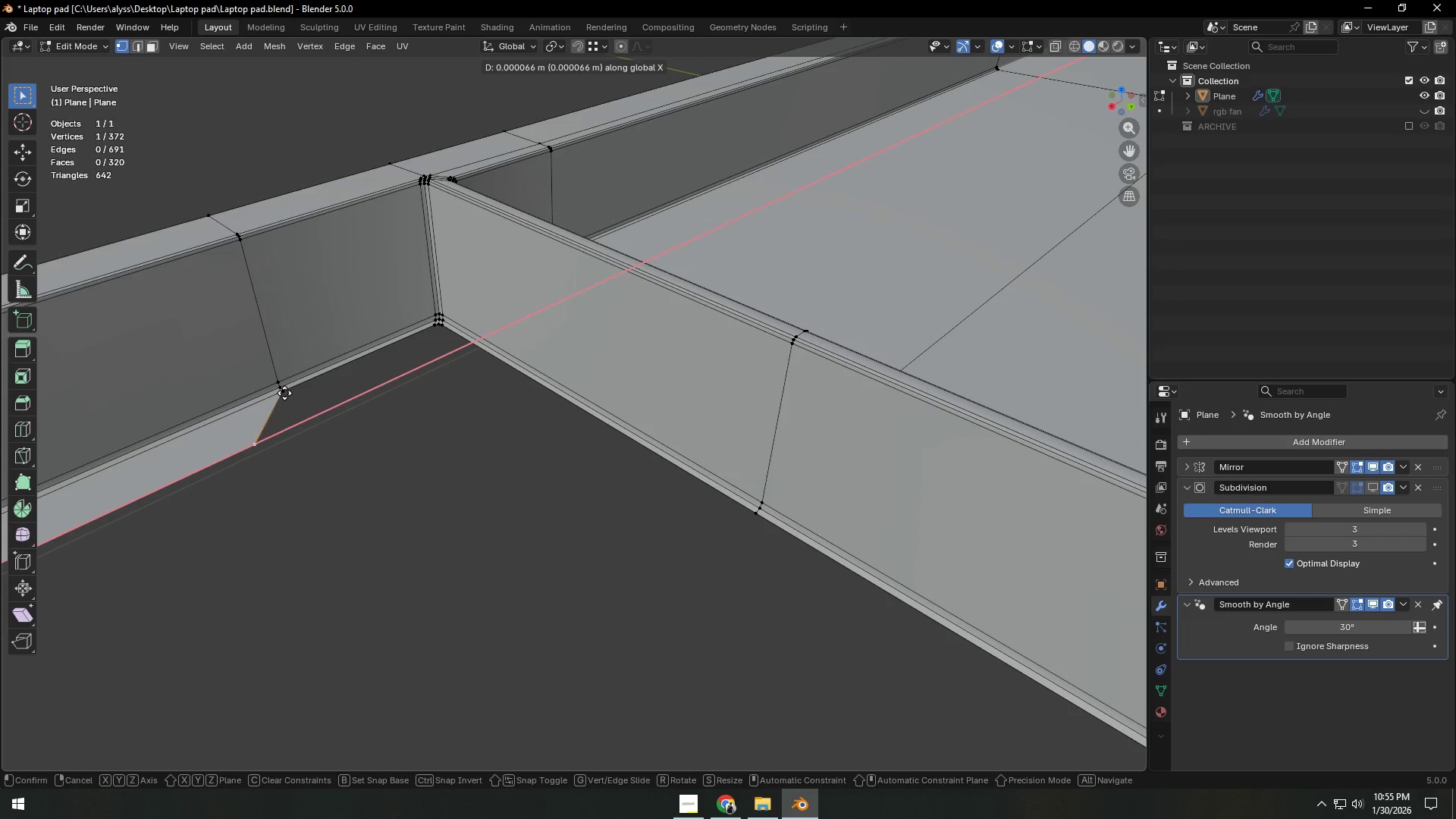 
hold_key(key=ControlLeft, duration=0.56)
left_click([284, 393])
 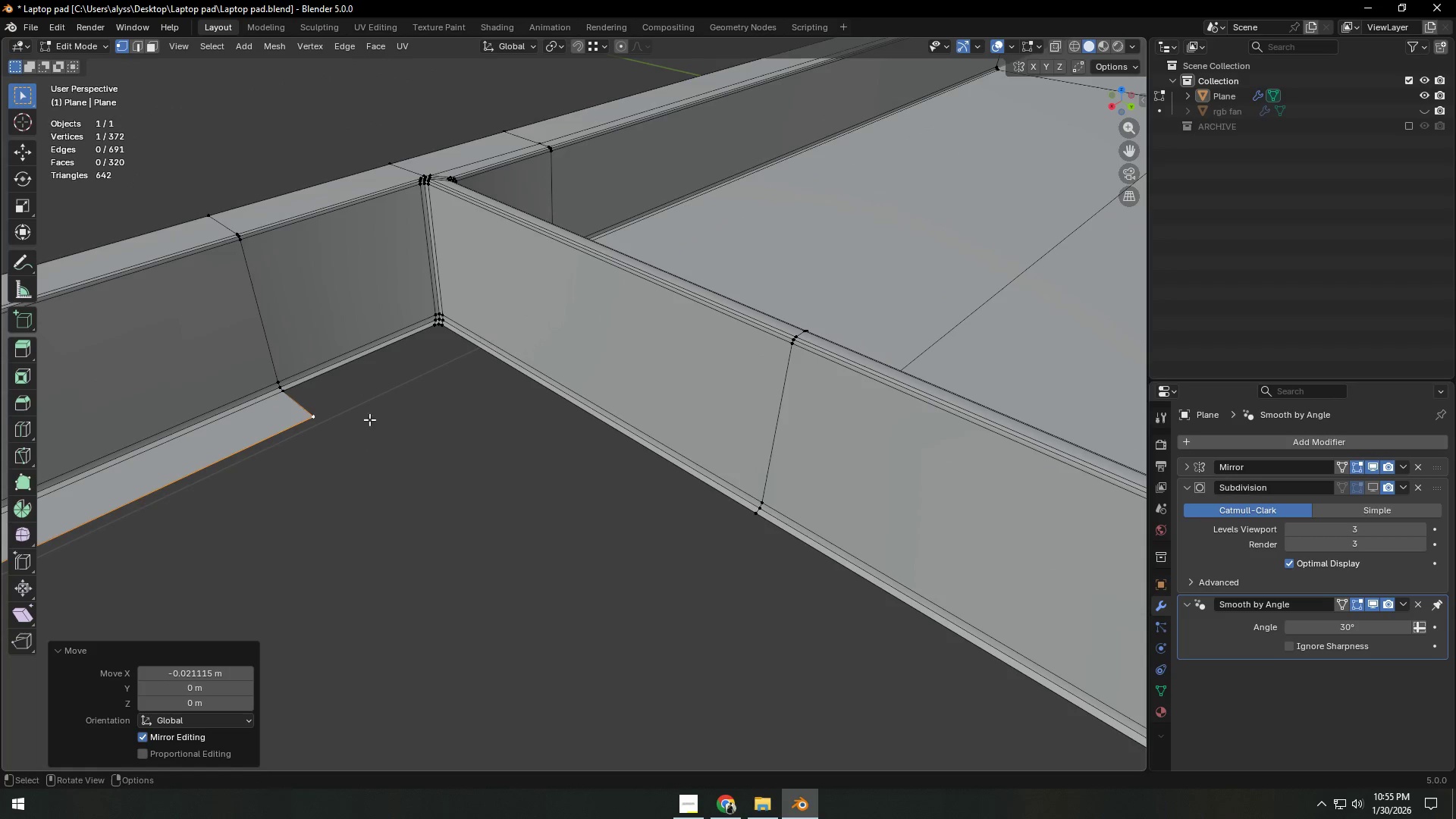 
double_click([463, 455])
 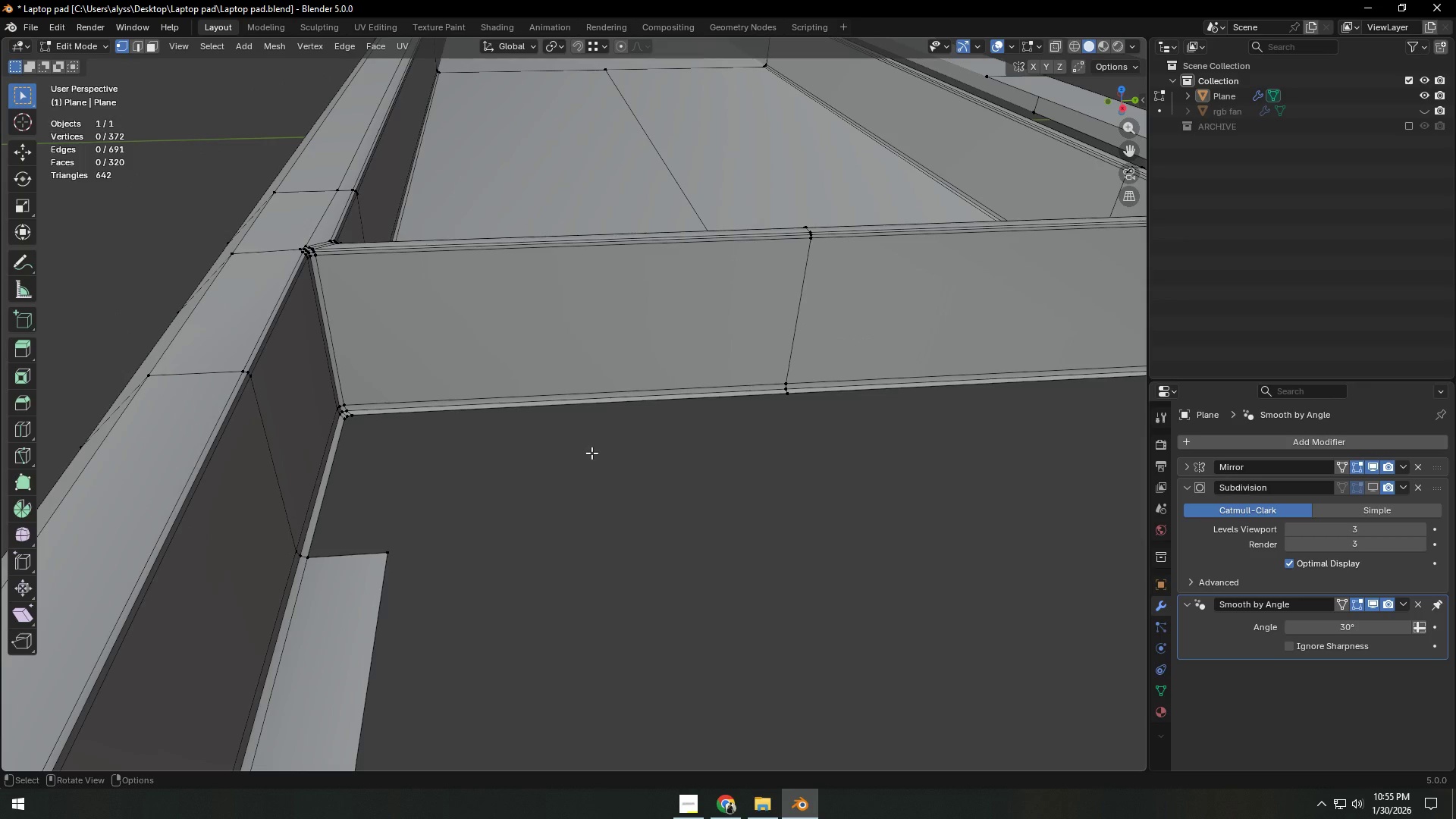 
wait(5.89)
 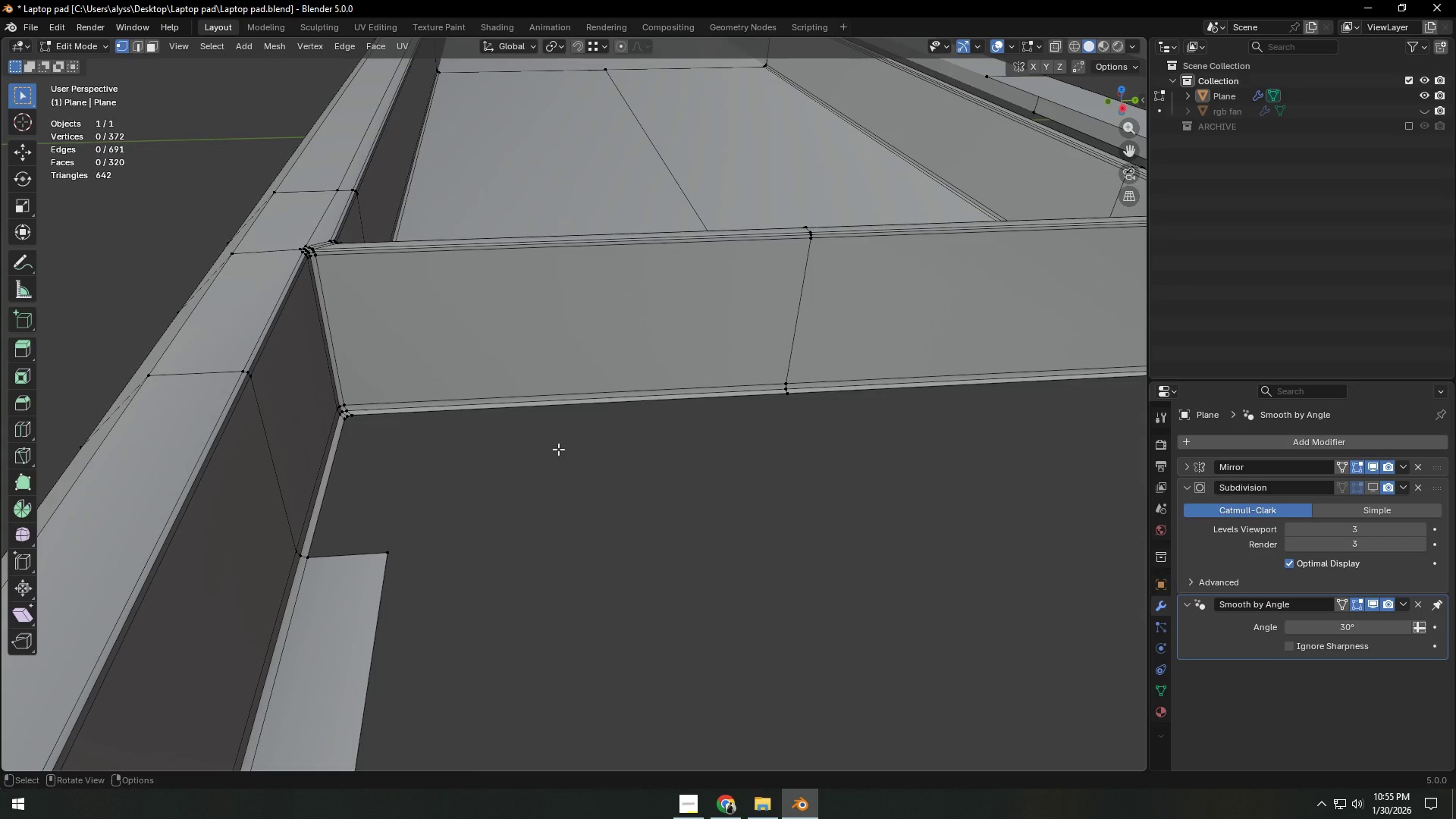 
scroll: coordinate [548, 471], scroll_direction: down, amount: 10.0
 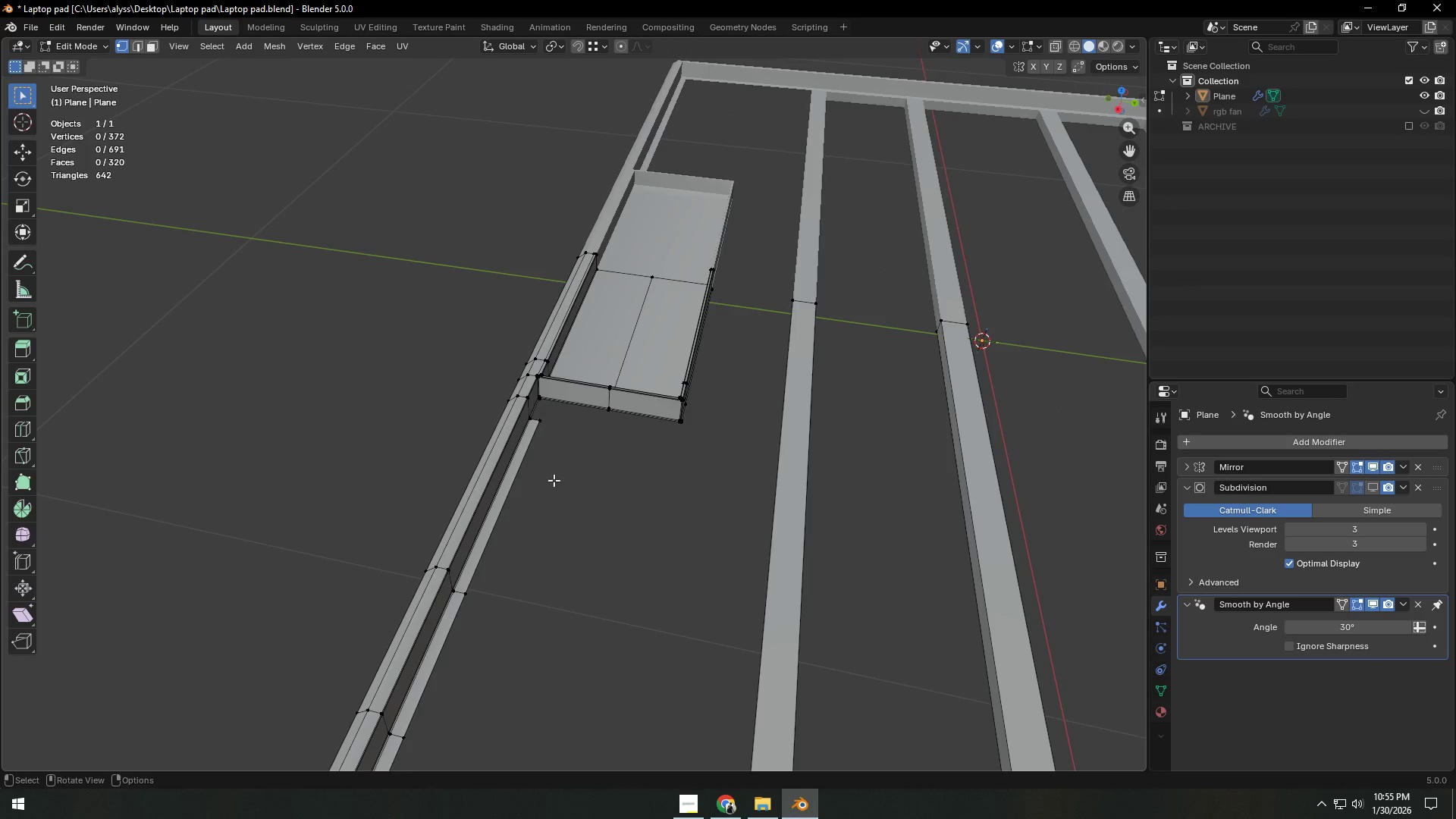 
hold_key(key=ShiftLeft, duration=0.66)
 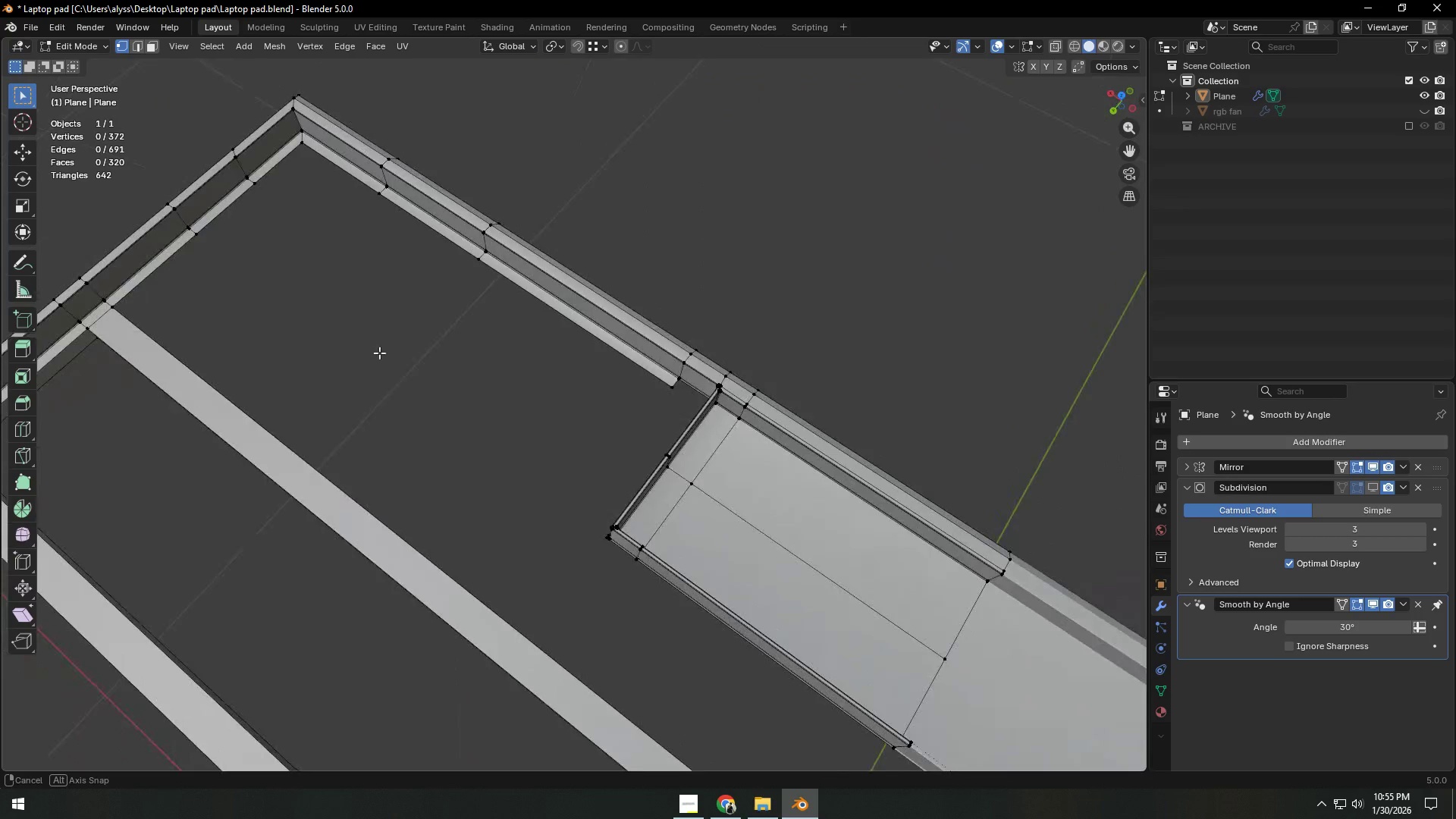 
hold_key(key=ShiftLeft, duration=0.75)
 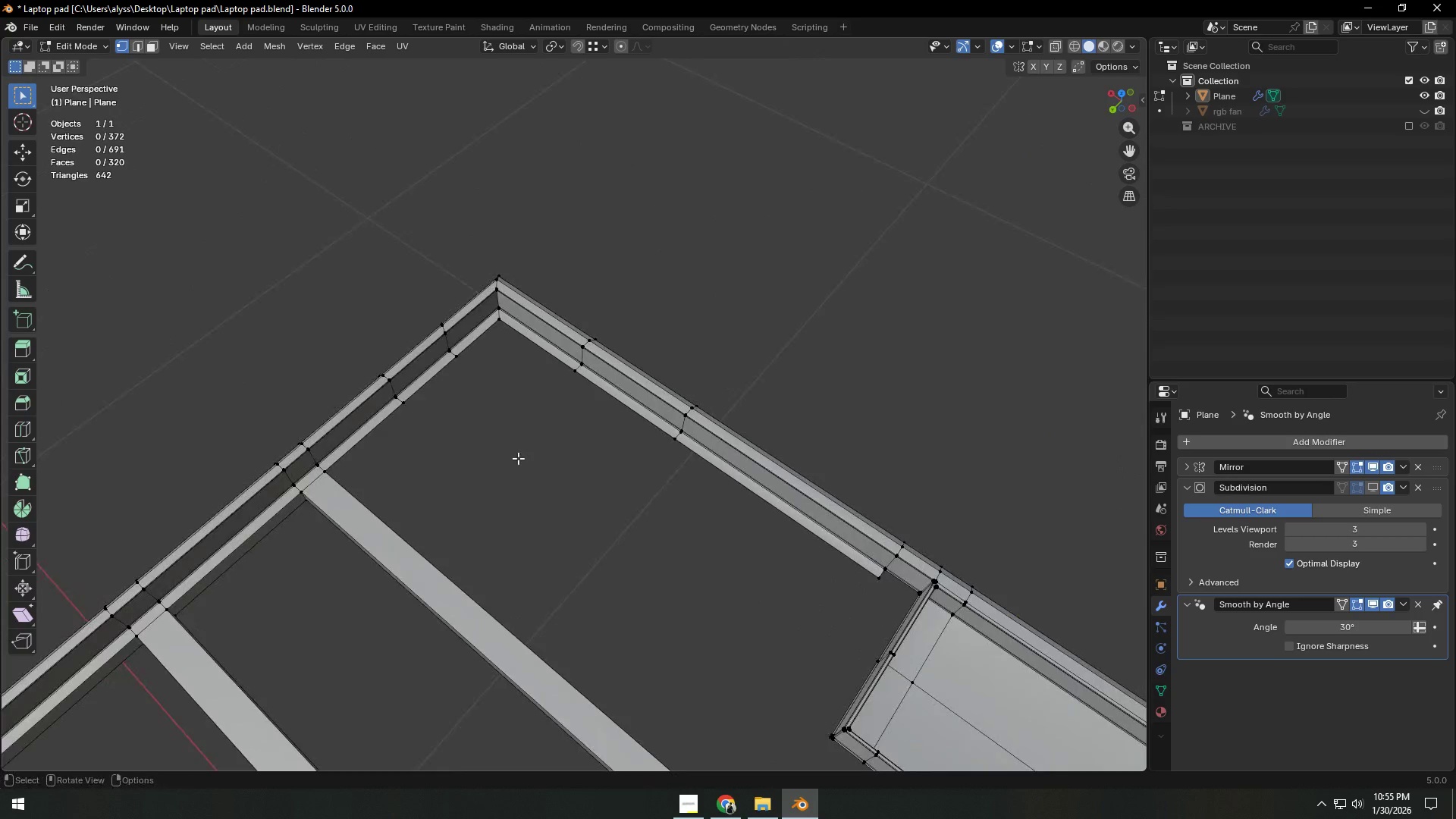 
scroll: coordinate [518, 458], scroll_direction: up, amount: 4.0
 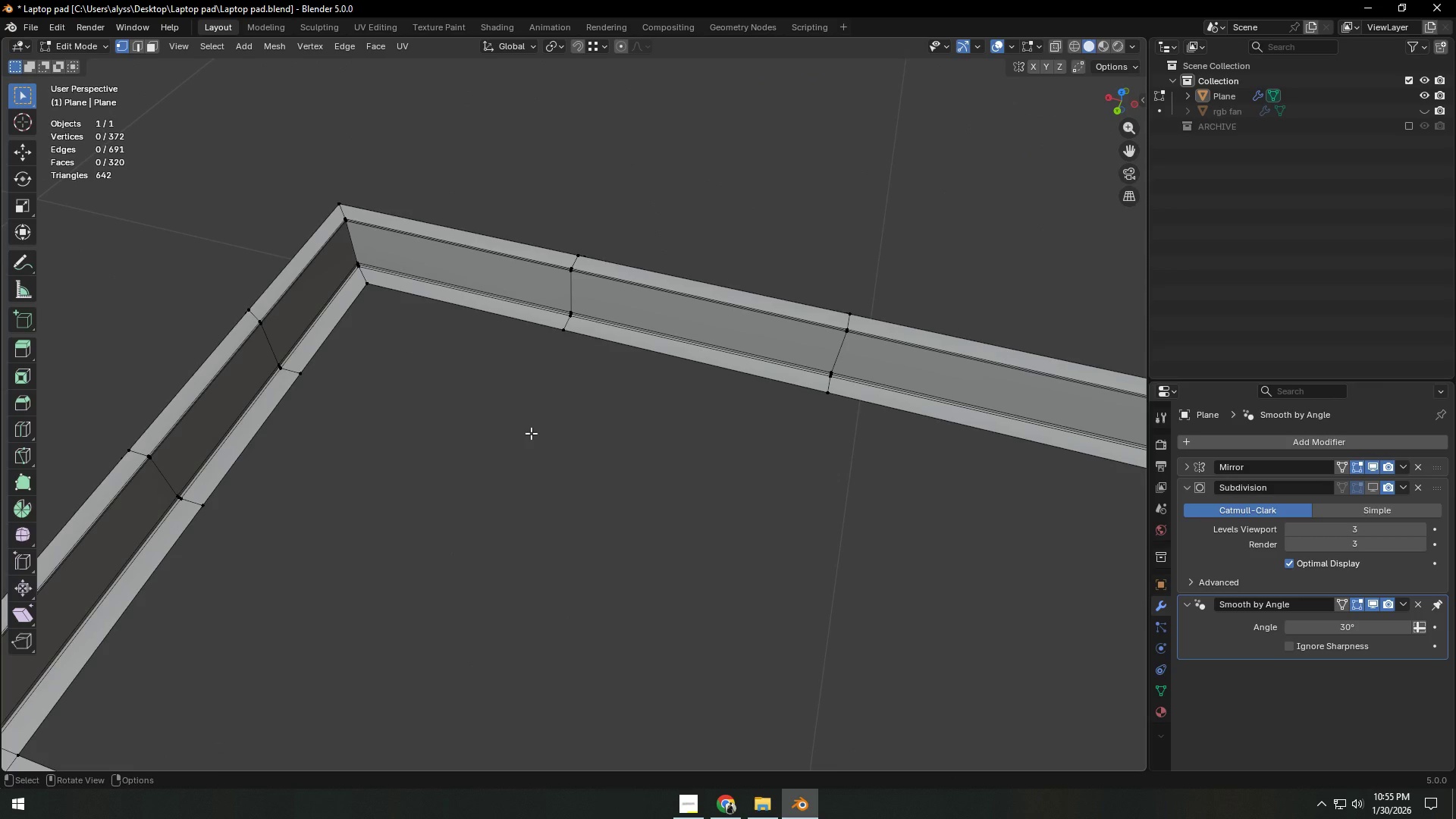 
wait(7.89)
 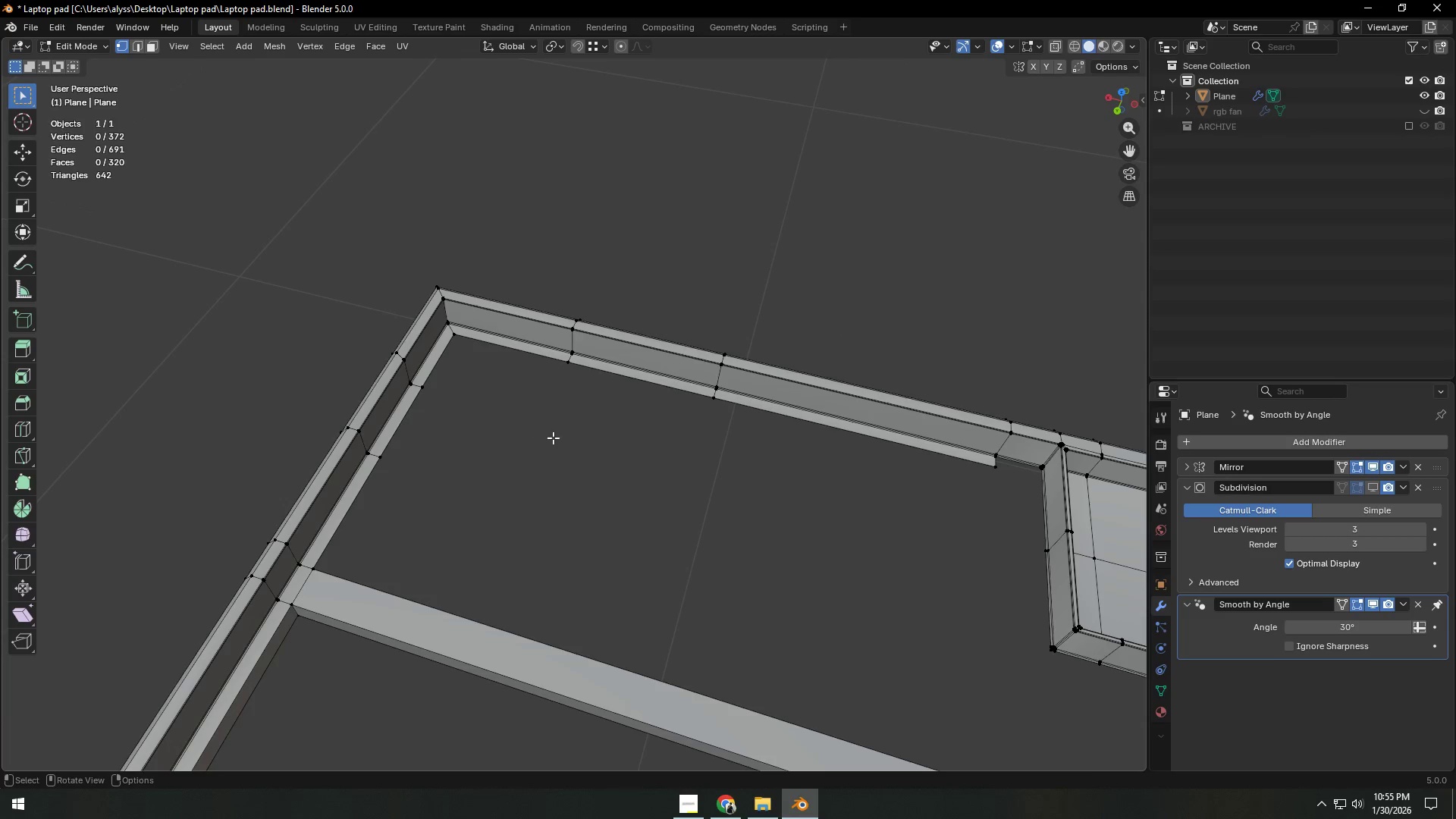 
hold_key(key=ShiftLeft, duration=1.08)
 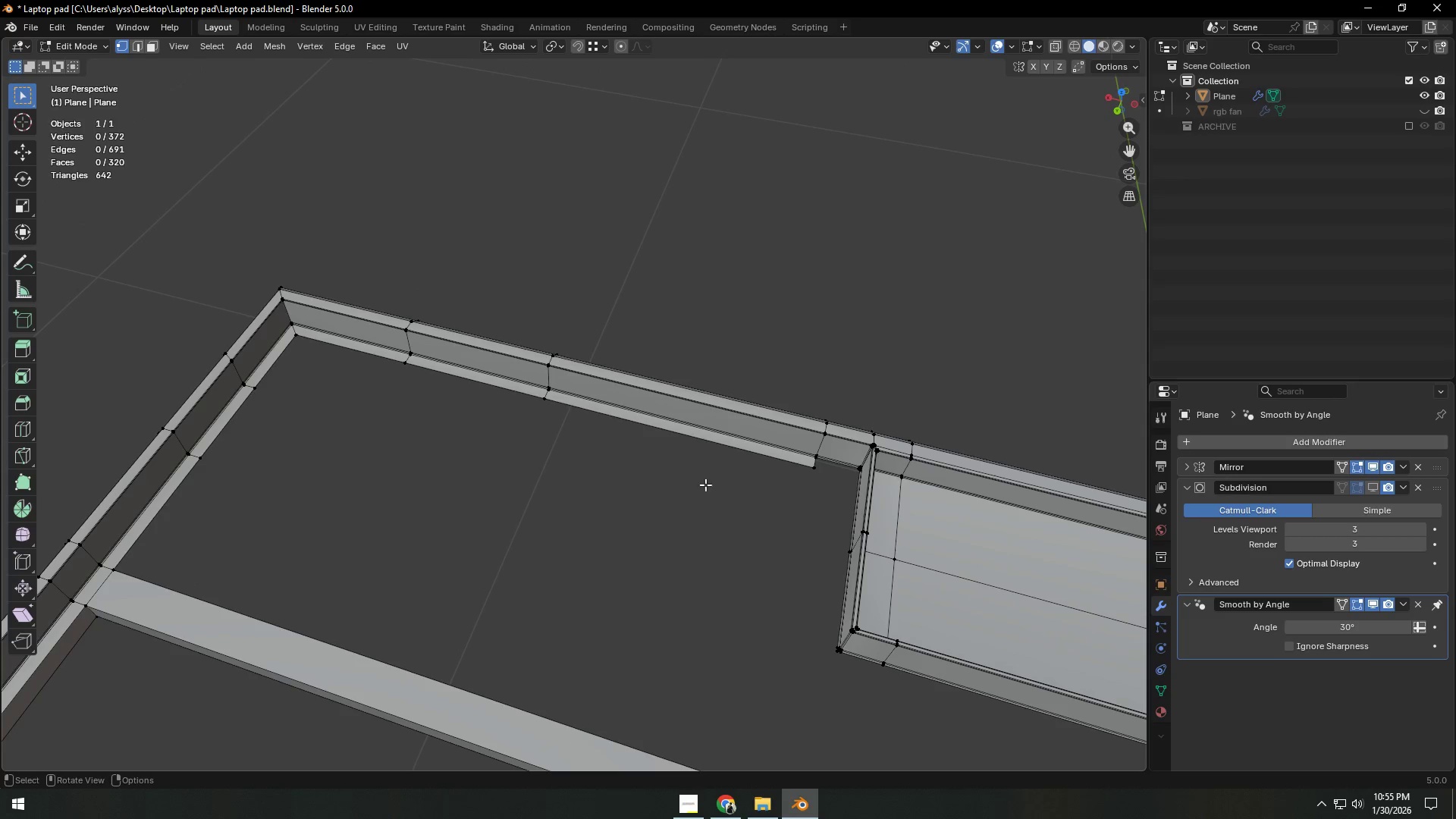 
scroll: coordinate [540, 435], scroll_direction: down, amount: 3.0
 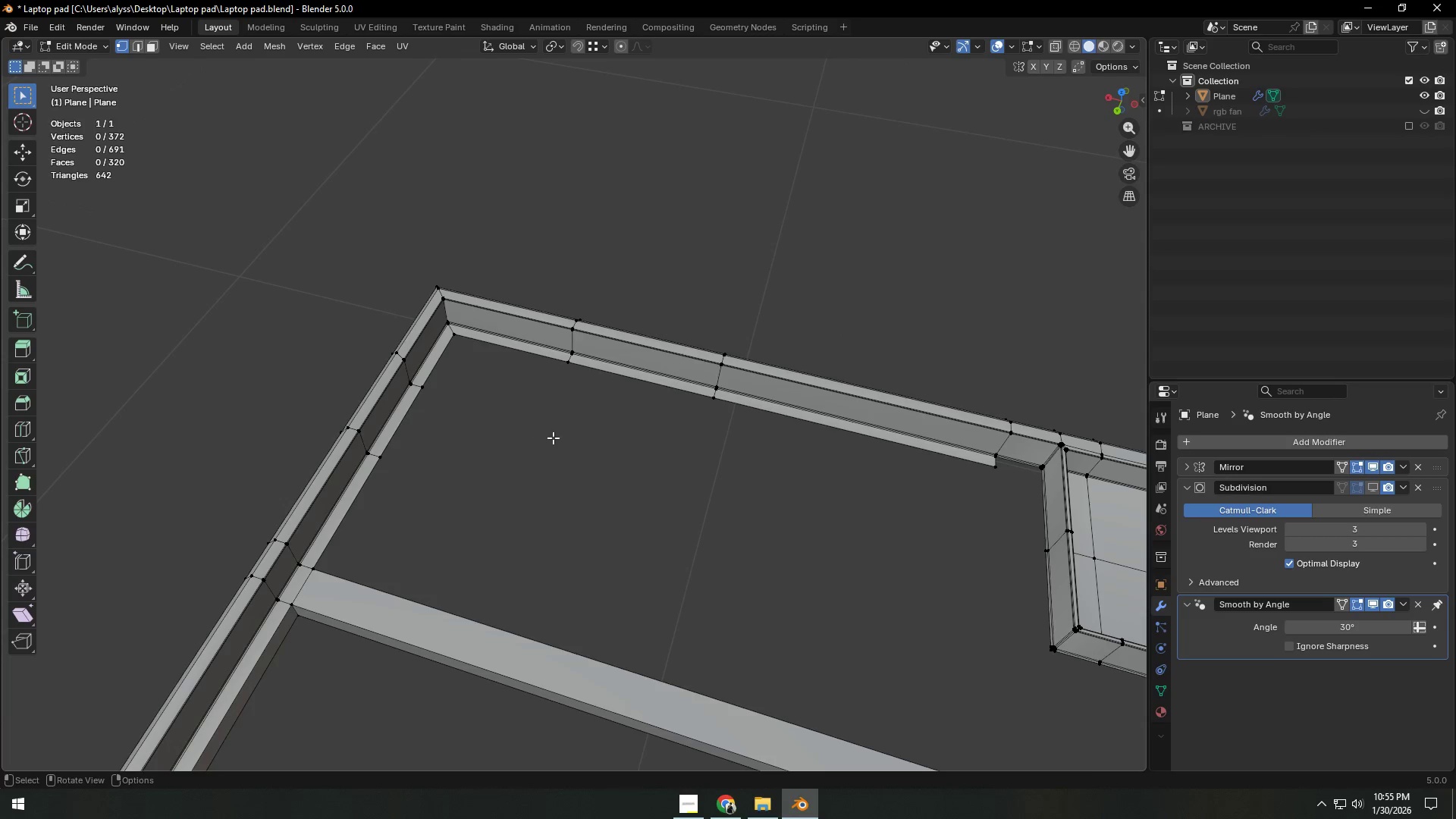 
scroll: coordinate [711, 485], scroll_direction: up, amount: 1.0
 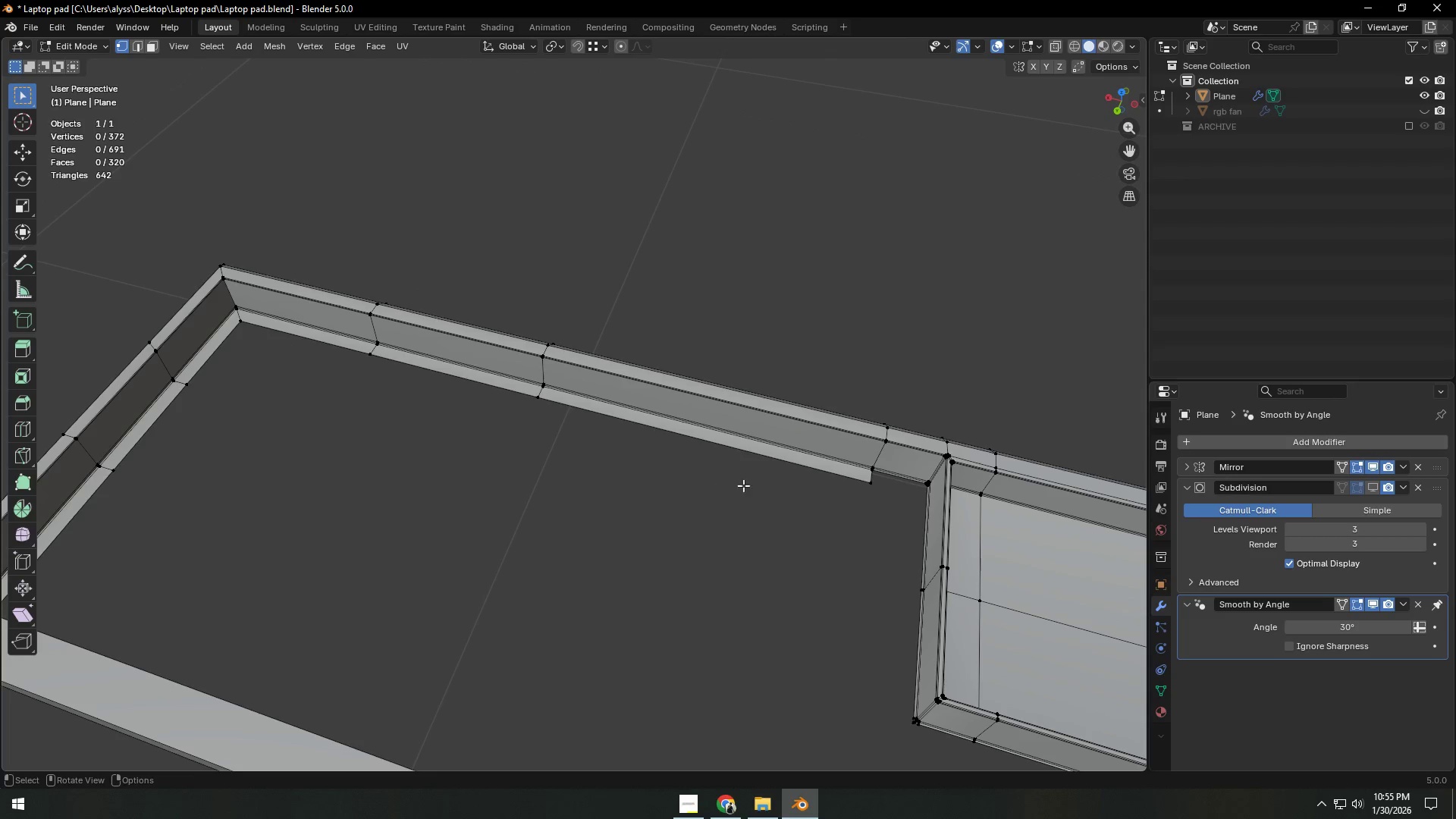 
hold_key(key=ShiftLeft, duration=1.36)
 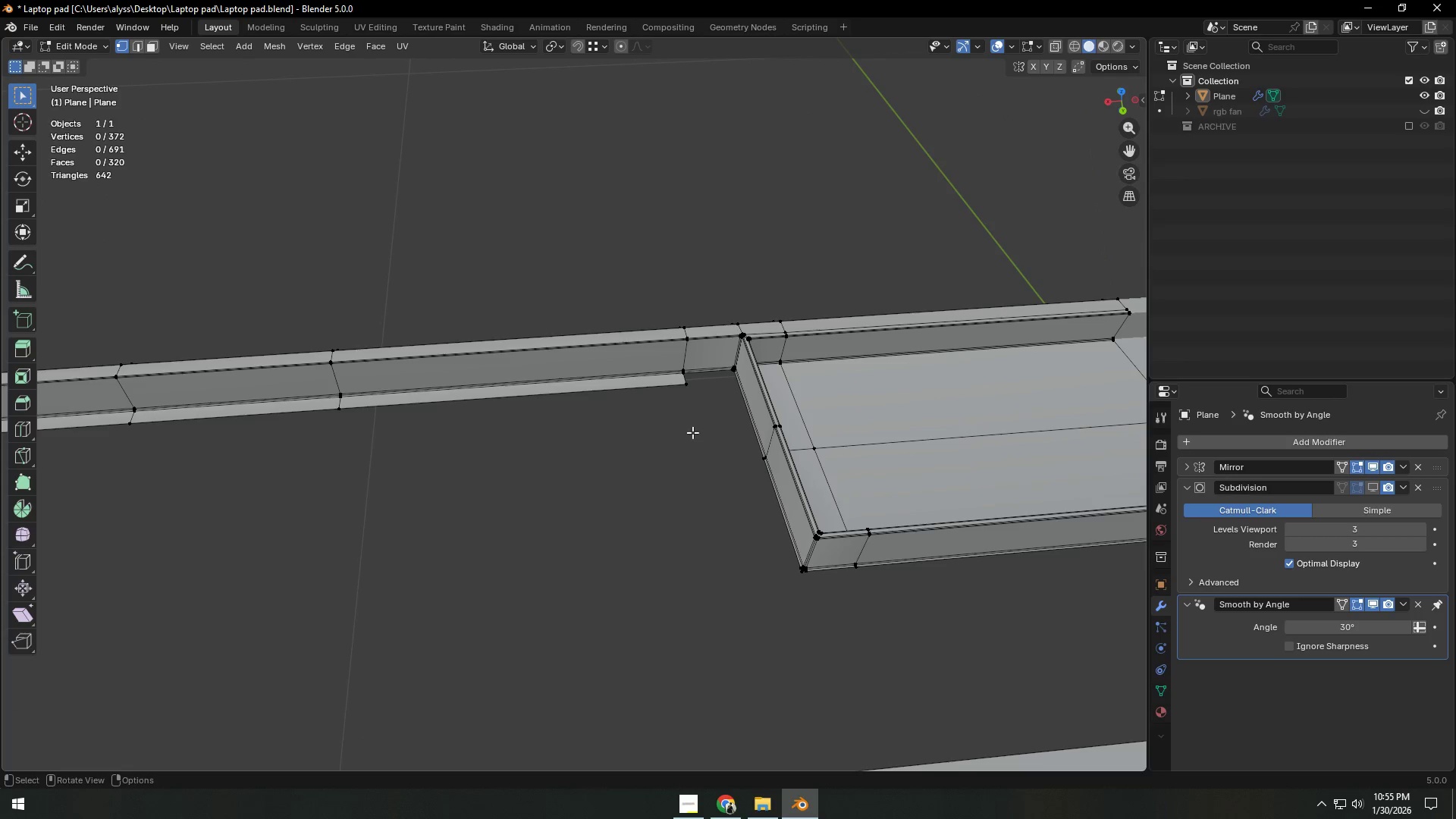 
key(2)
 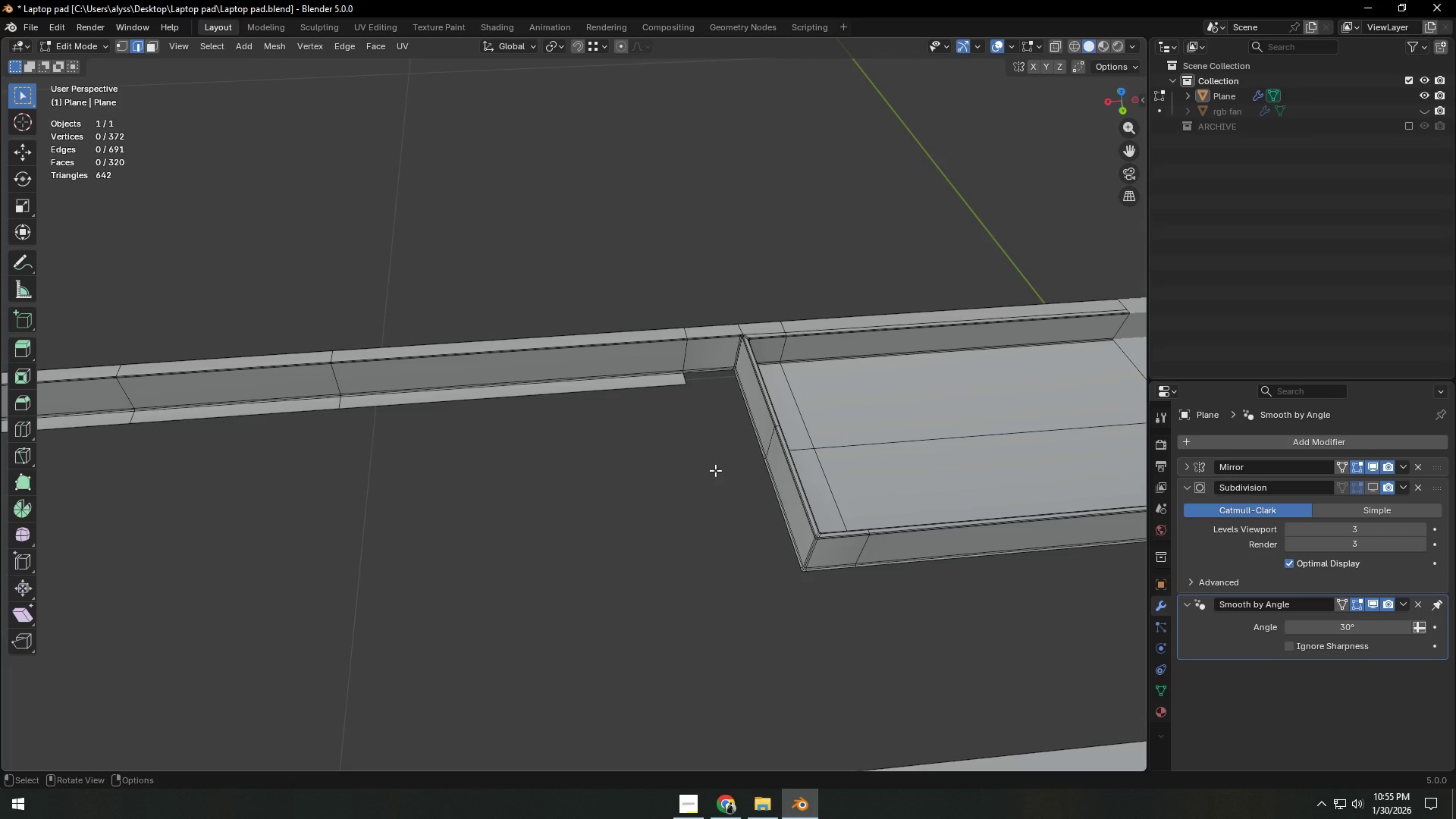 
hold_key(key=AltLeft, duration=1.05)
left_click([605, 388])
 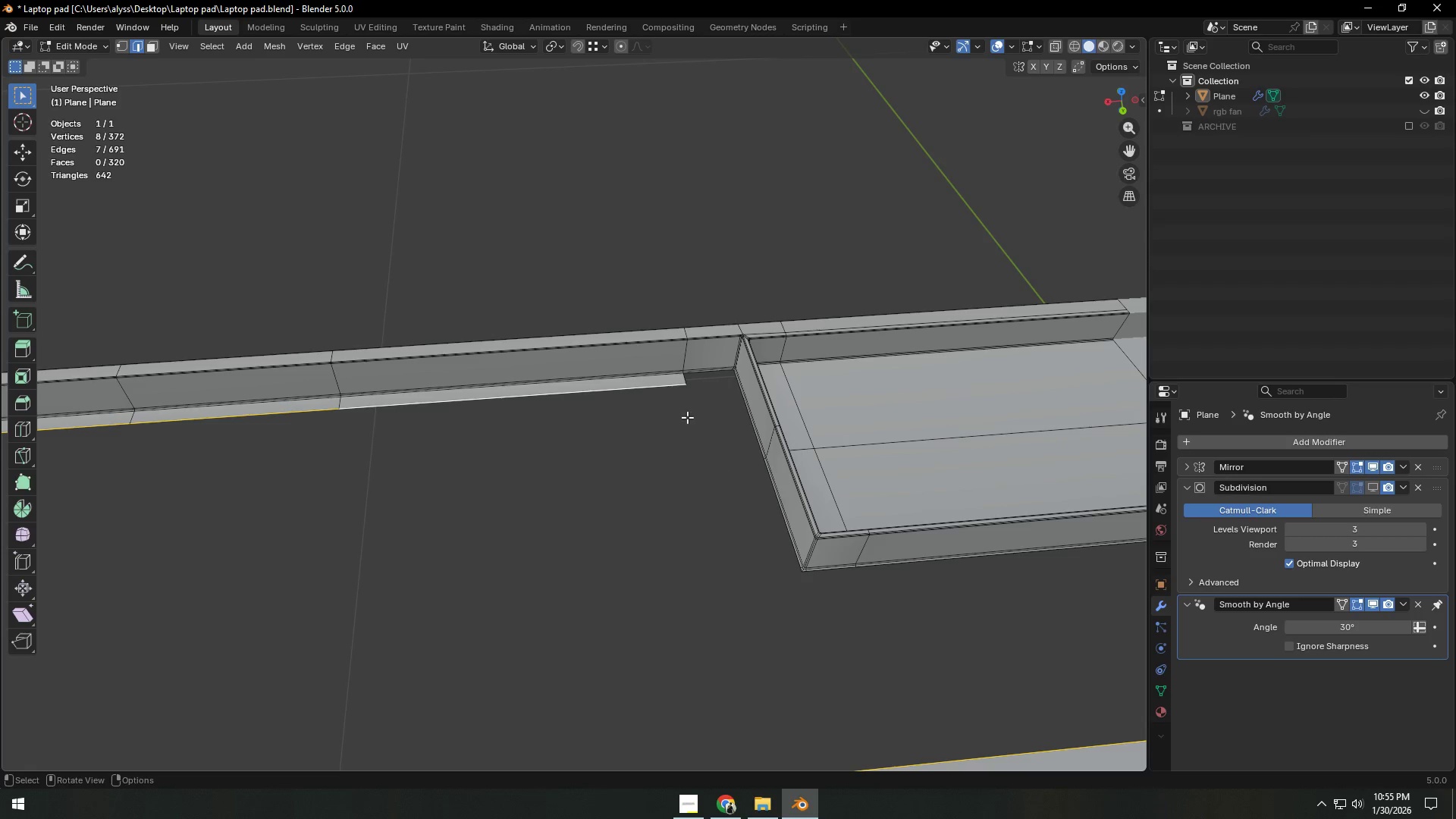 
key(Backquote)
 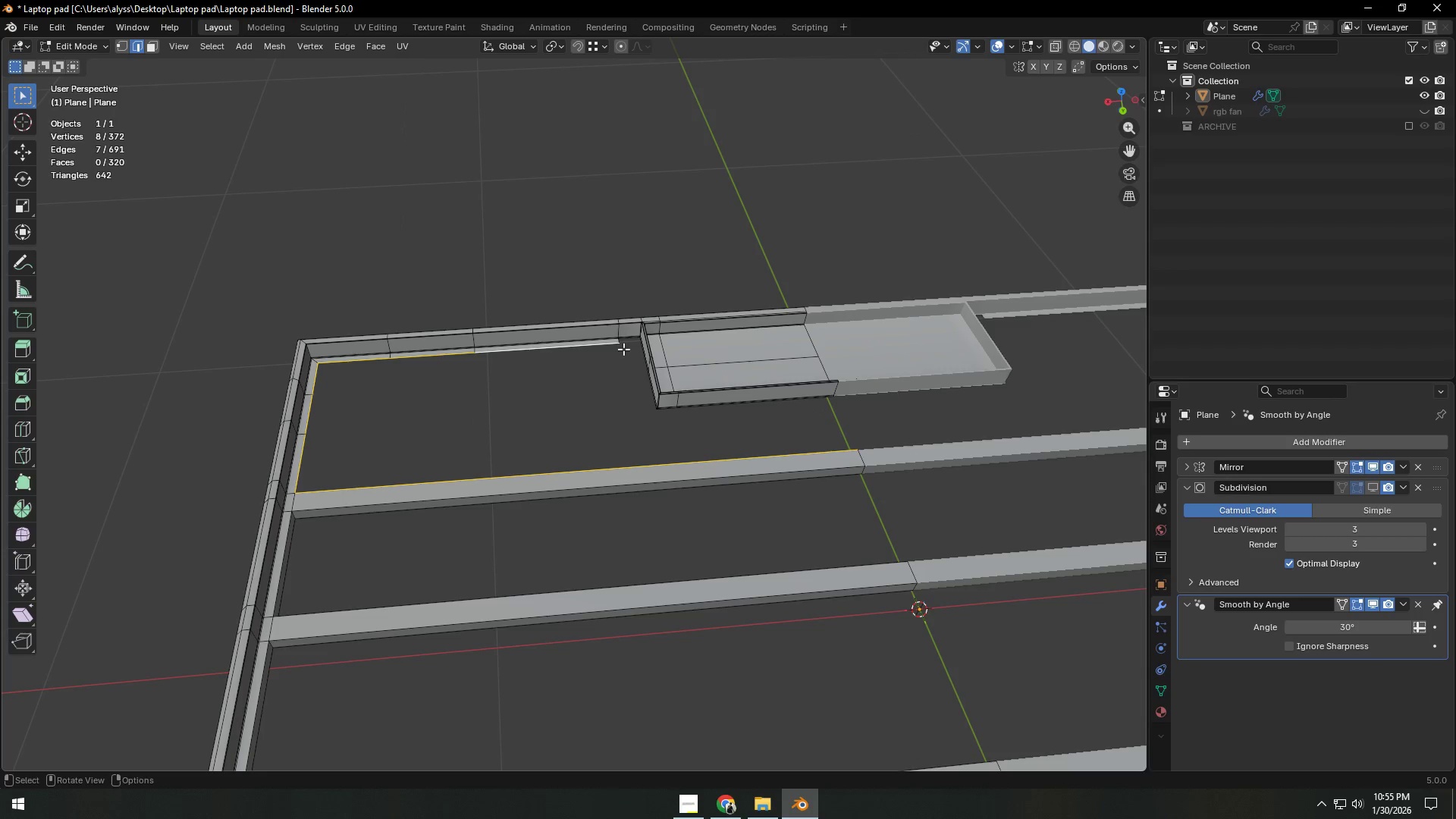 
key(1)
 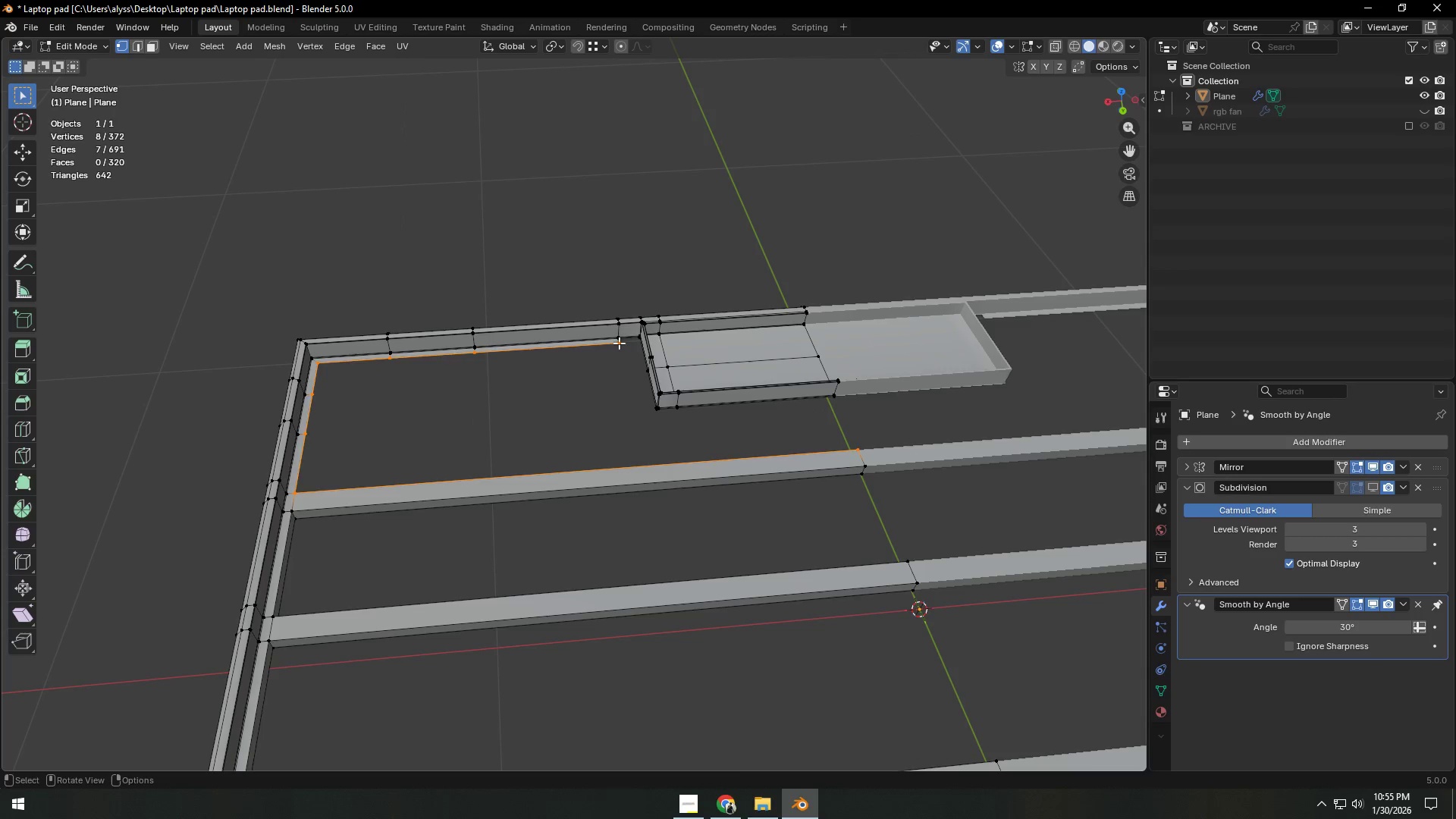 
left_click([619, 343])
 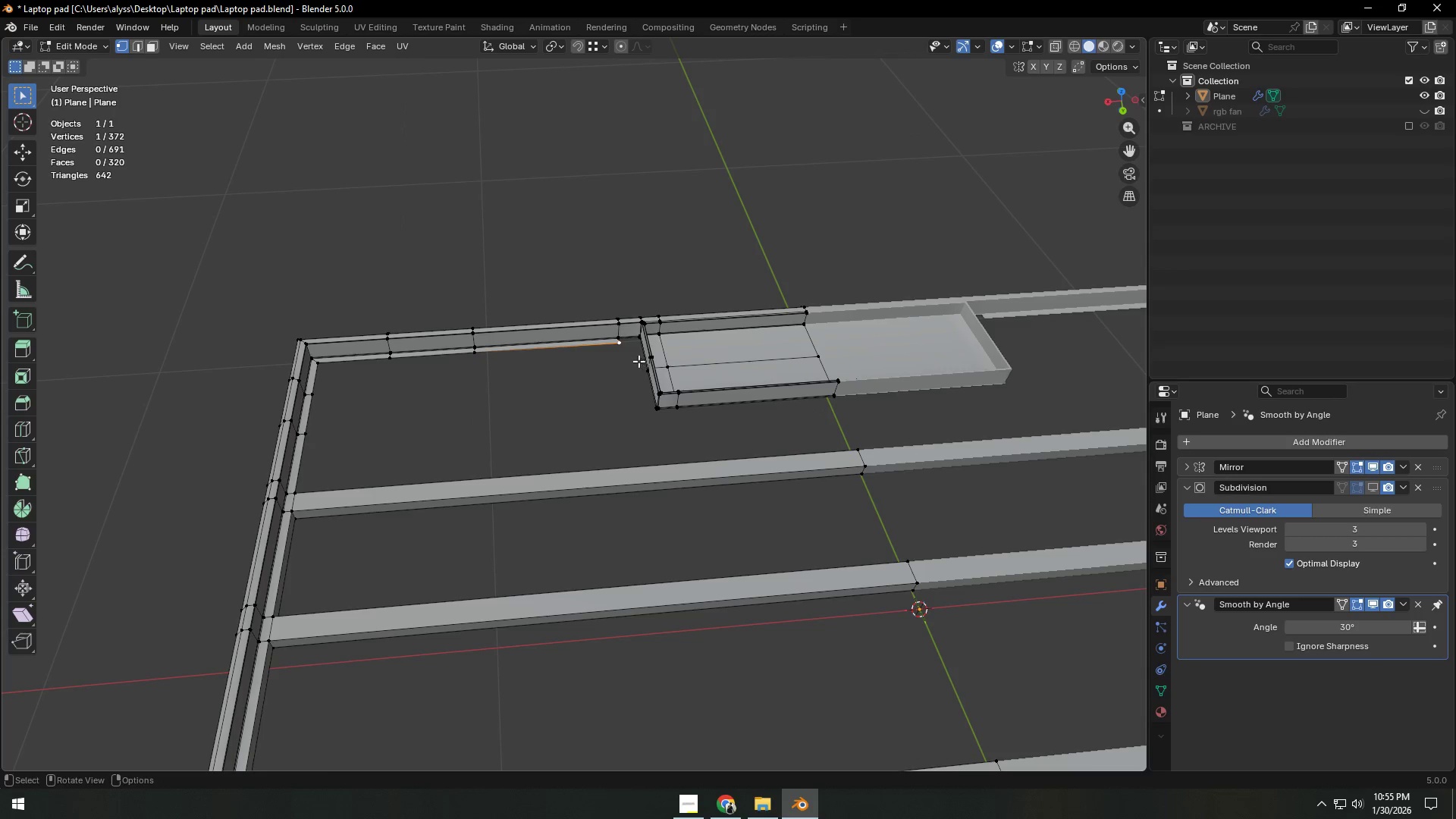 
key(Backquote)
 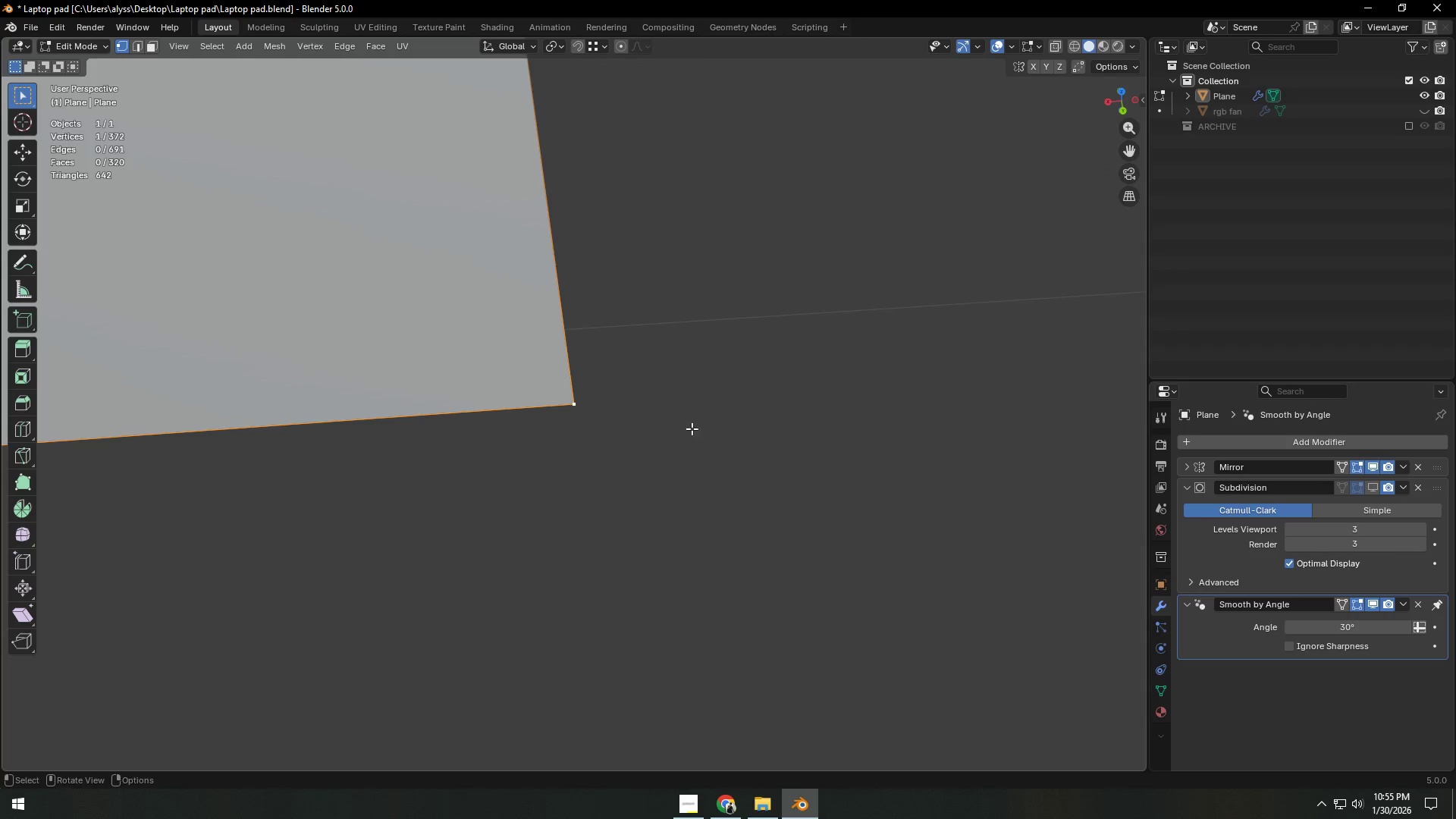 
left_click([693, 428])
 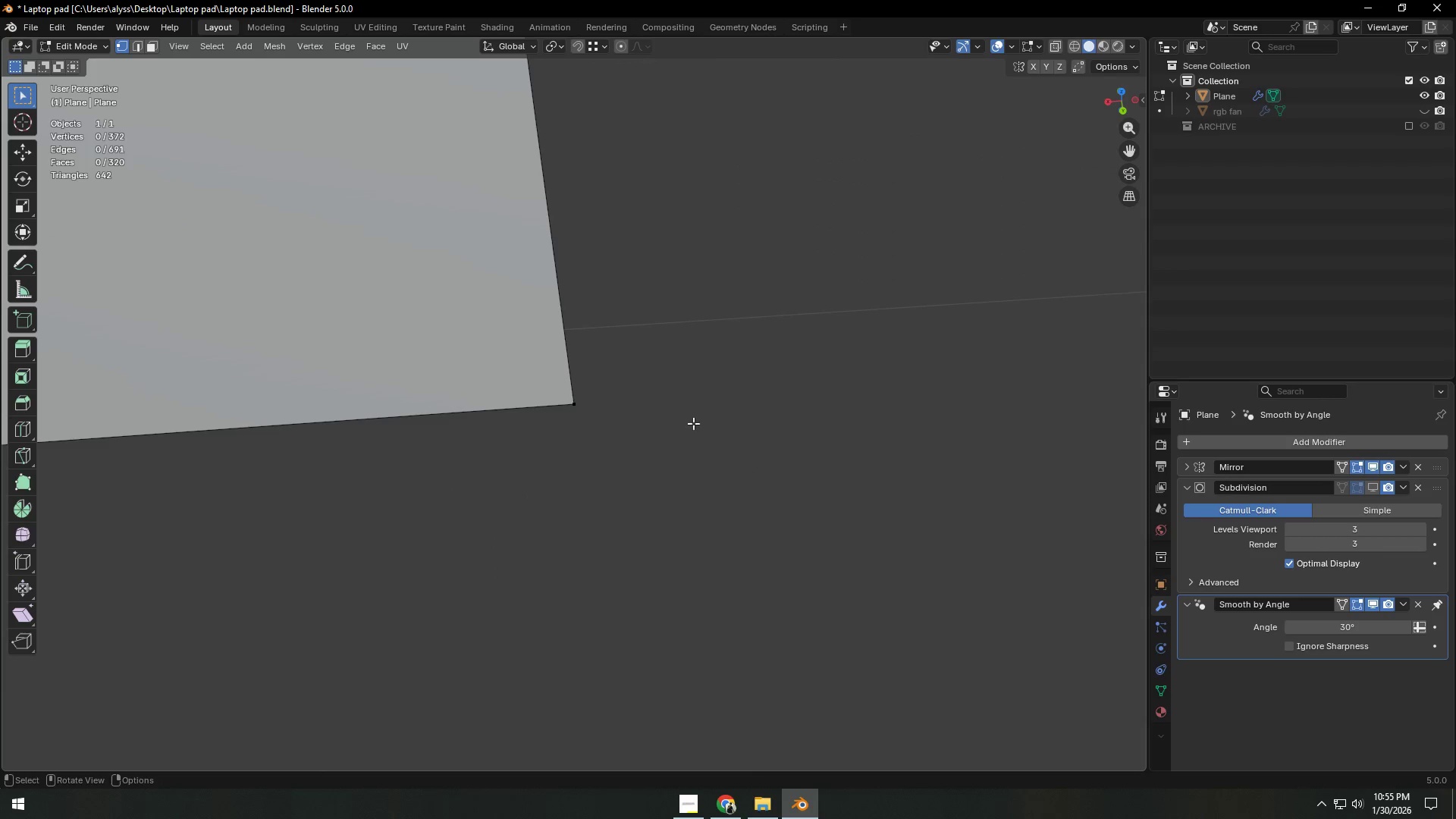 
scroll: coordinate [692, 410], scroll_direction: down, amount: 5.0
 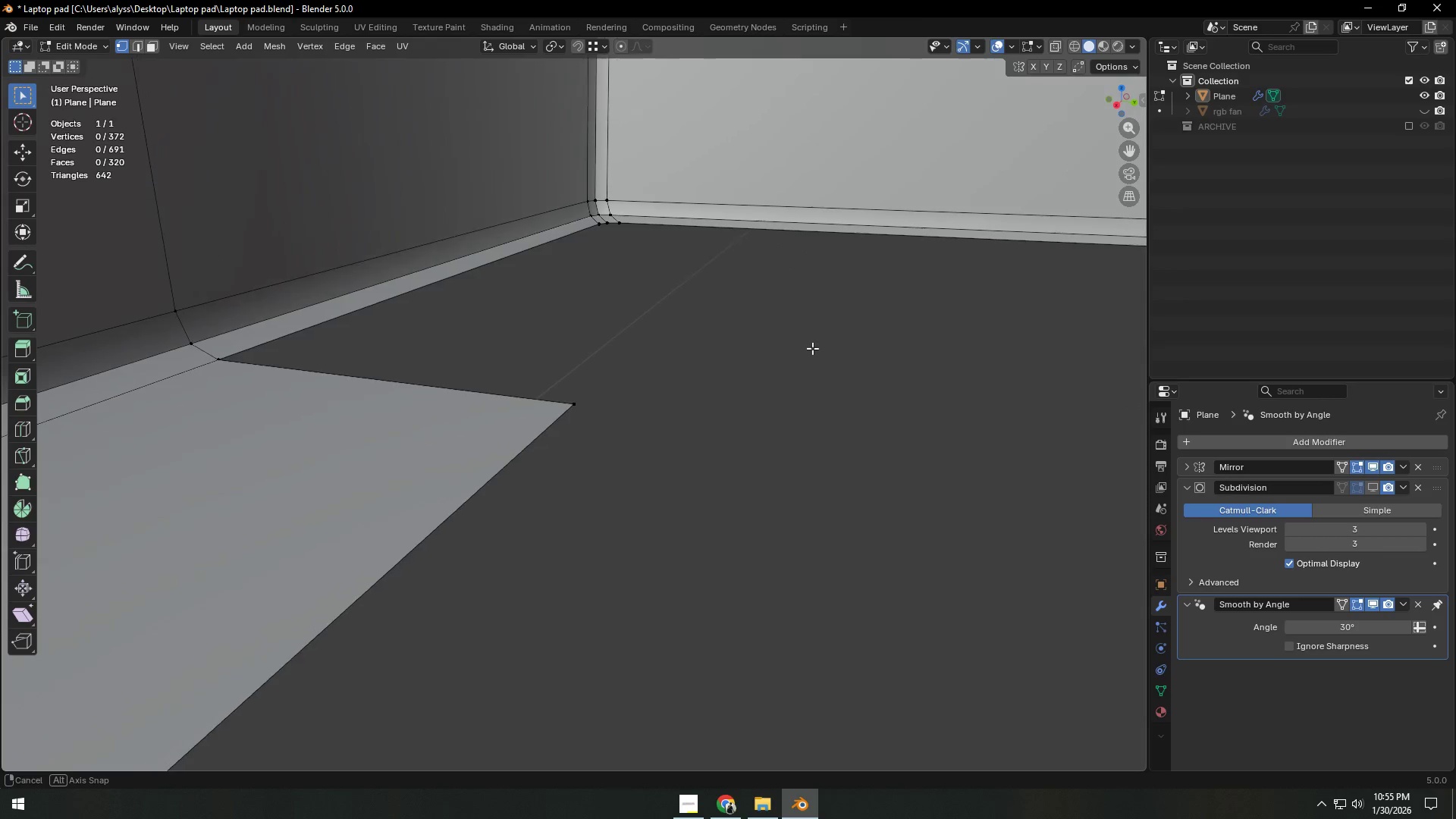 
hold_key(key=ShiftLeft, duration=0.91)
 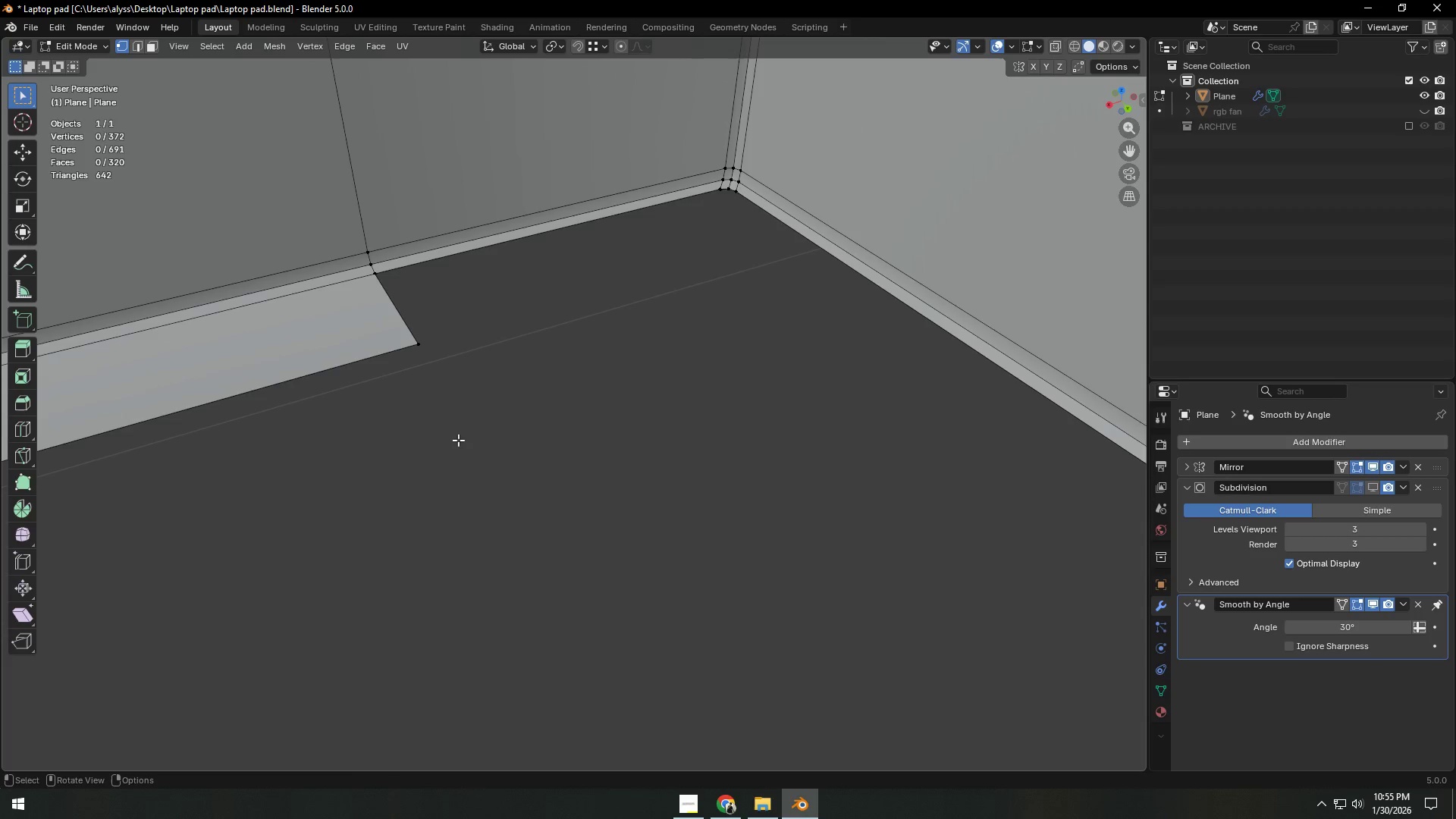 
scroll: coordinate [820, 352], scroll_direction: down, amount: 5.0
 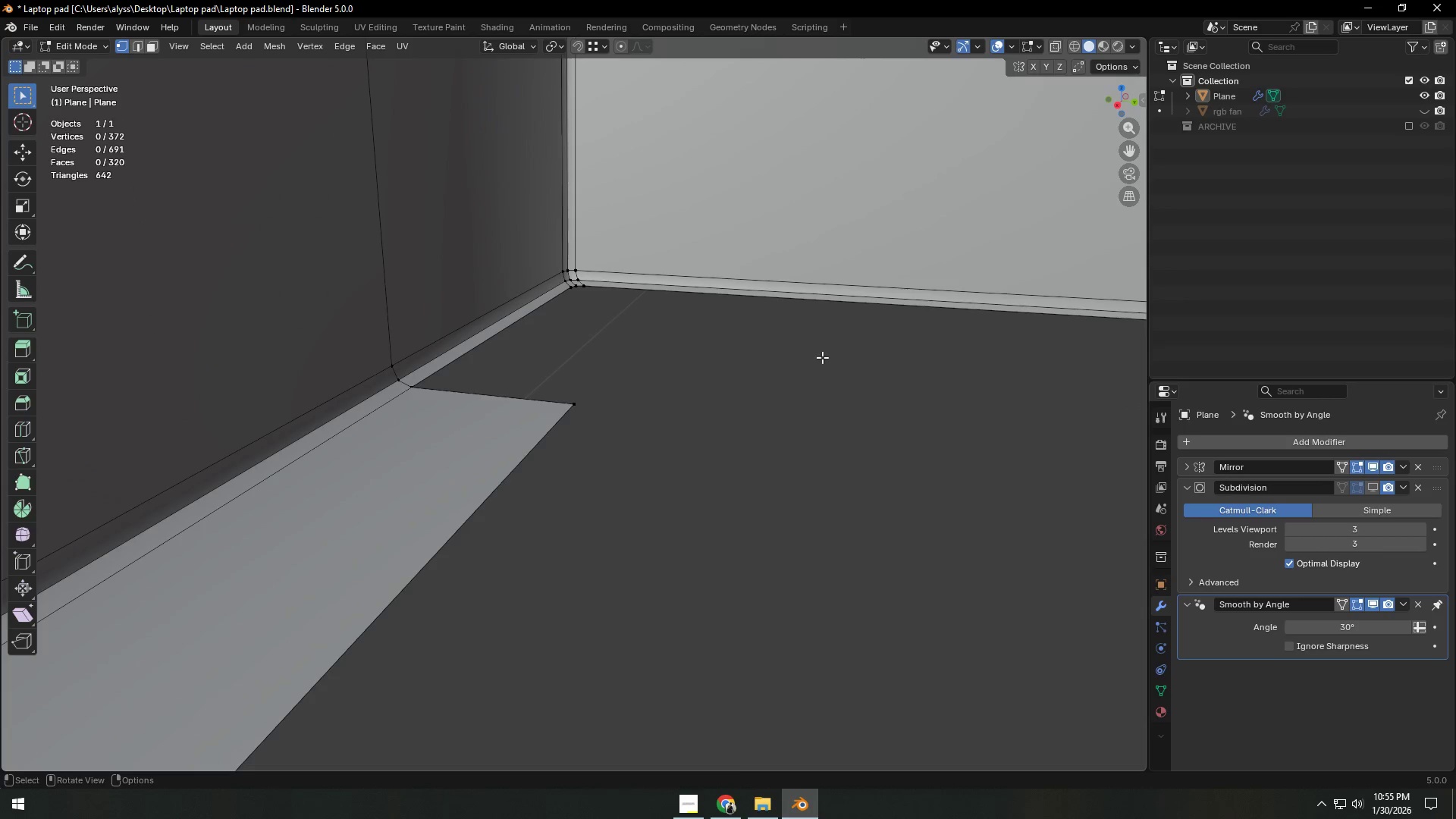 
wait(7.33)
 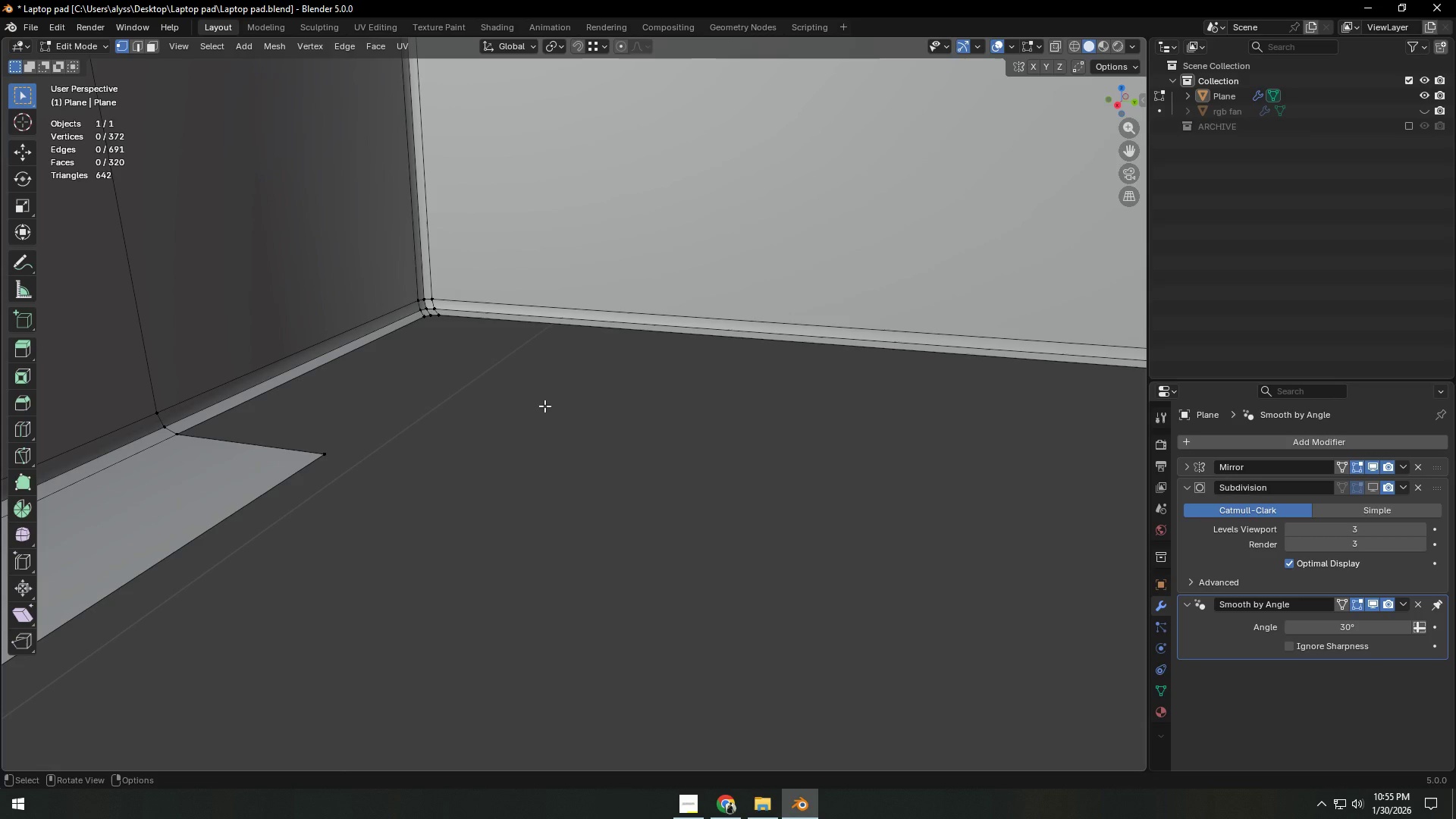 
scroll: coordinate [465, 422], scroll_direction: down, amount: 7.0
 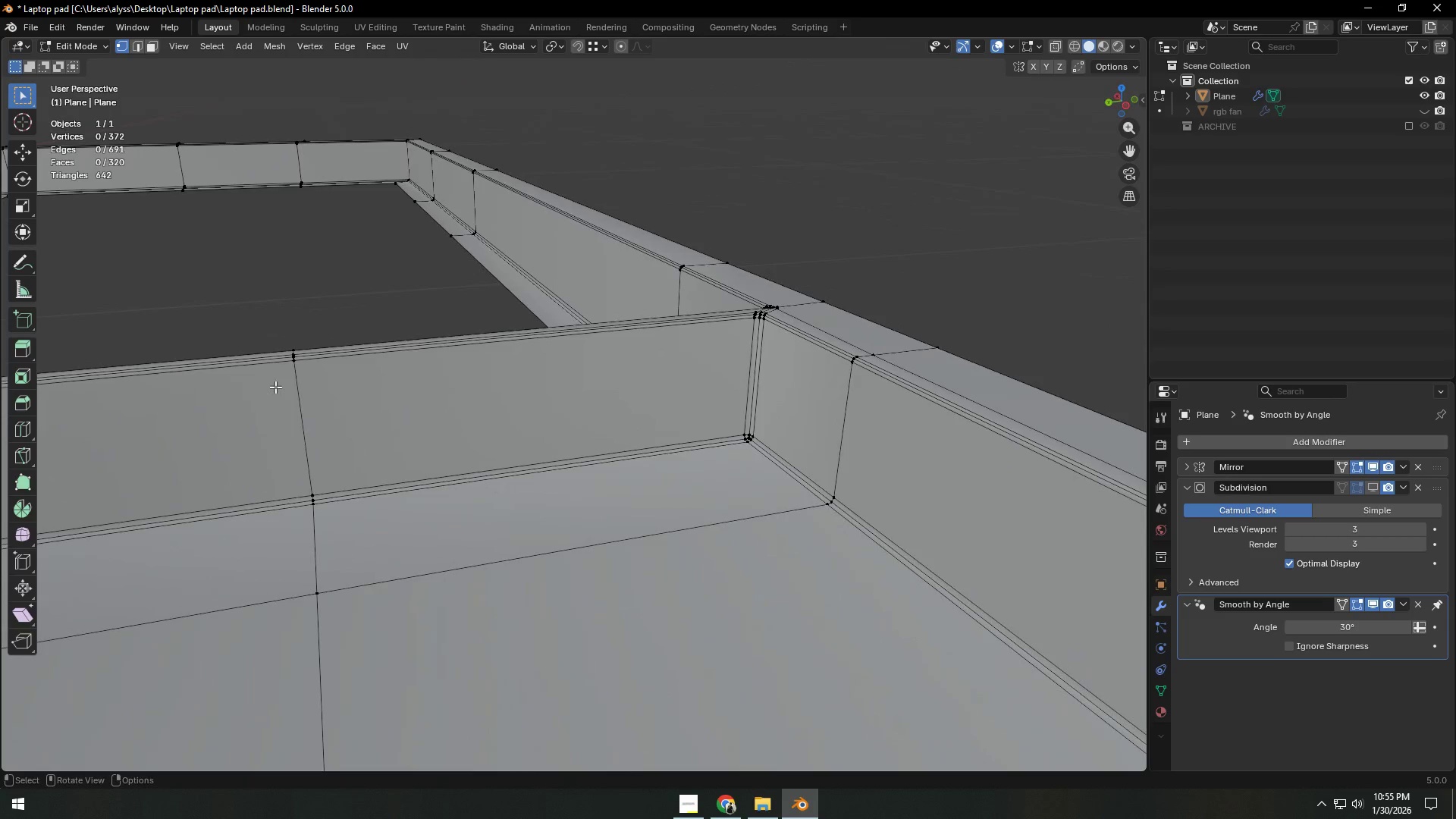 
left_click([399, 181])
 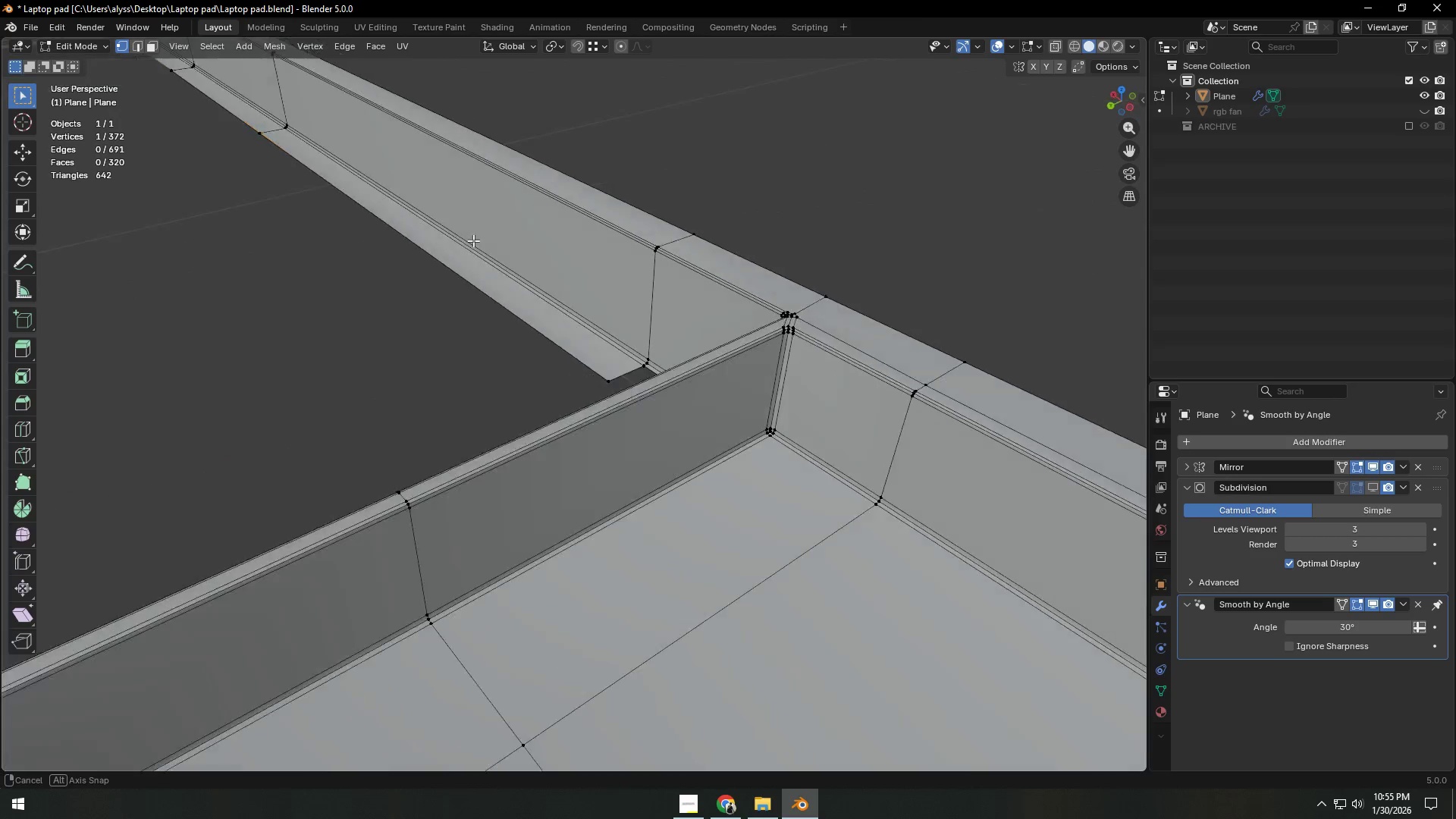 
hold_key(key=ControlLeft, duration=0.42)
 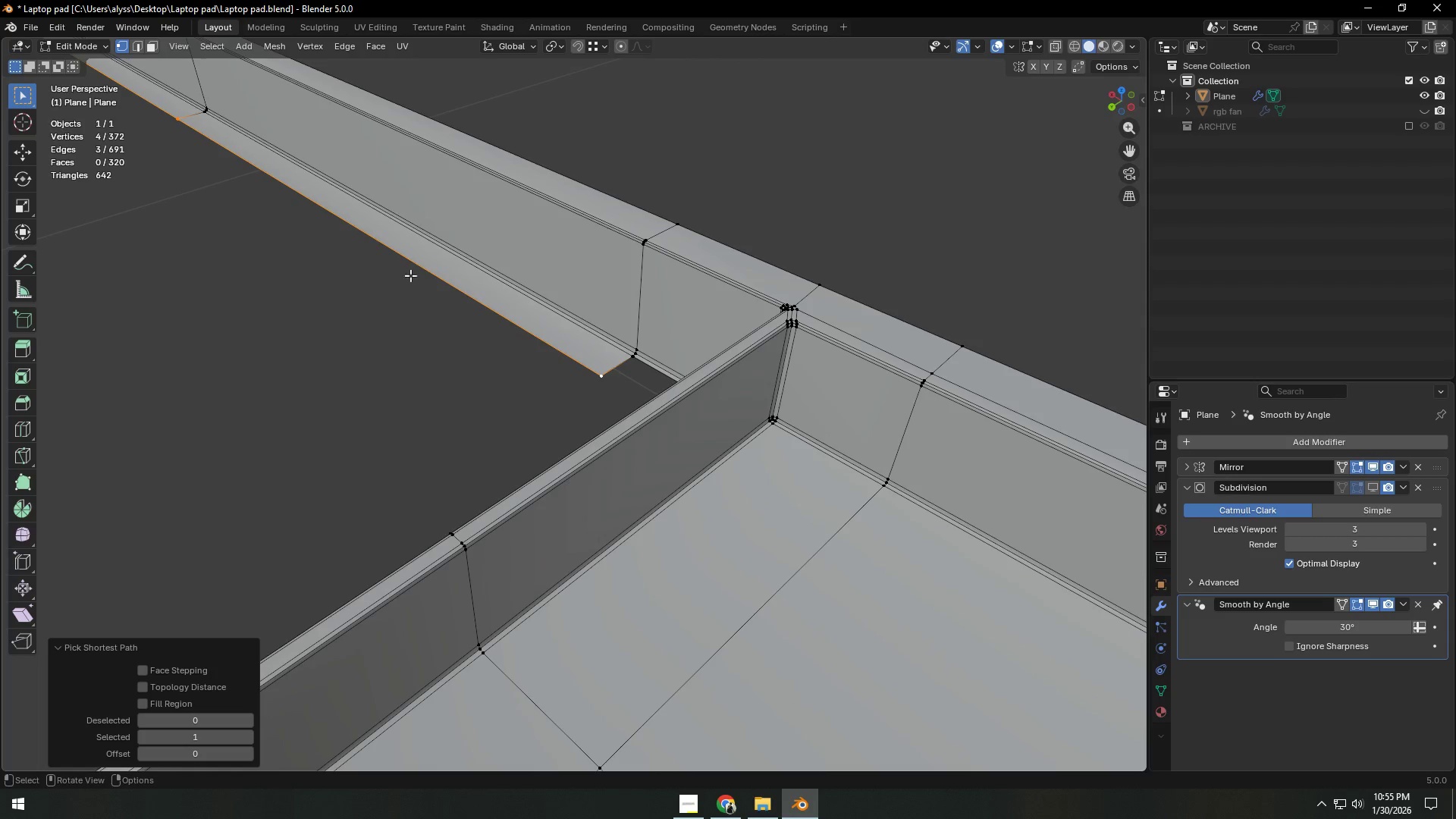 
key(Backquote)
 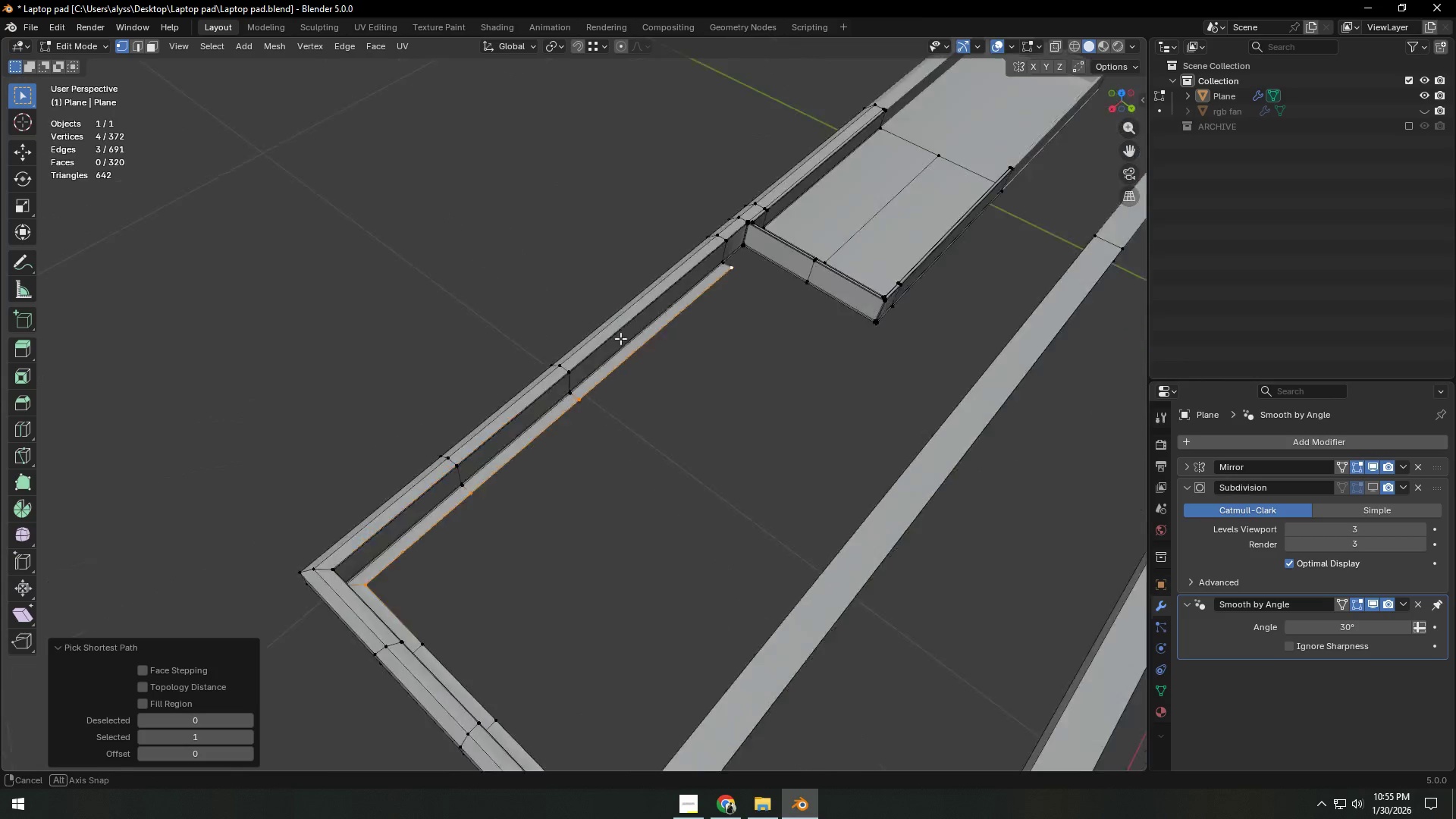 
hold_key(key=ShiftLeft, duration=0.58)
 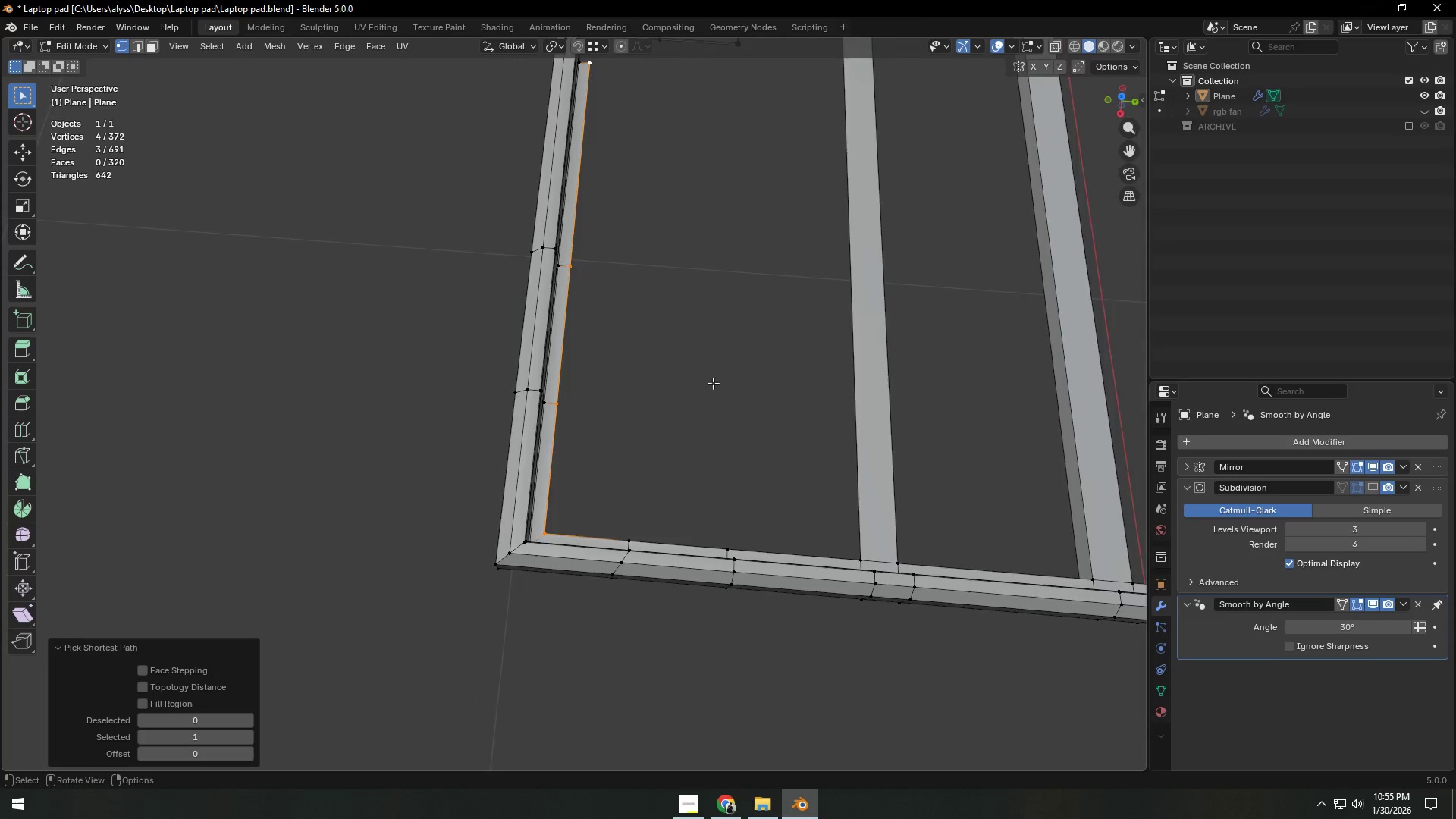 
scroll: coordinate [713, 383], scroll_direction: up, amount: 5.0
 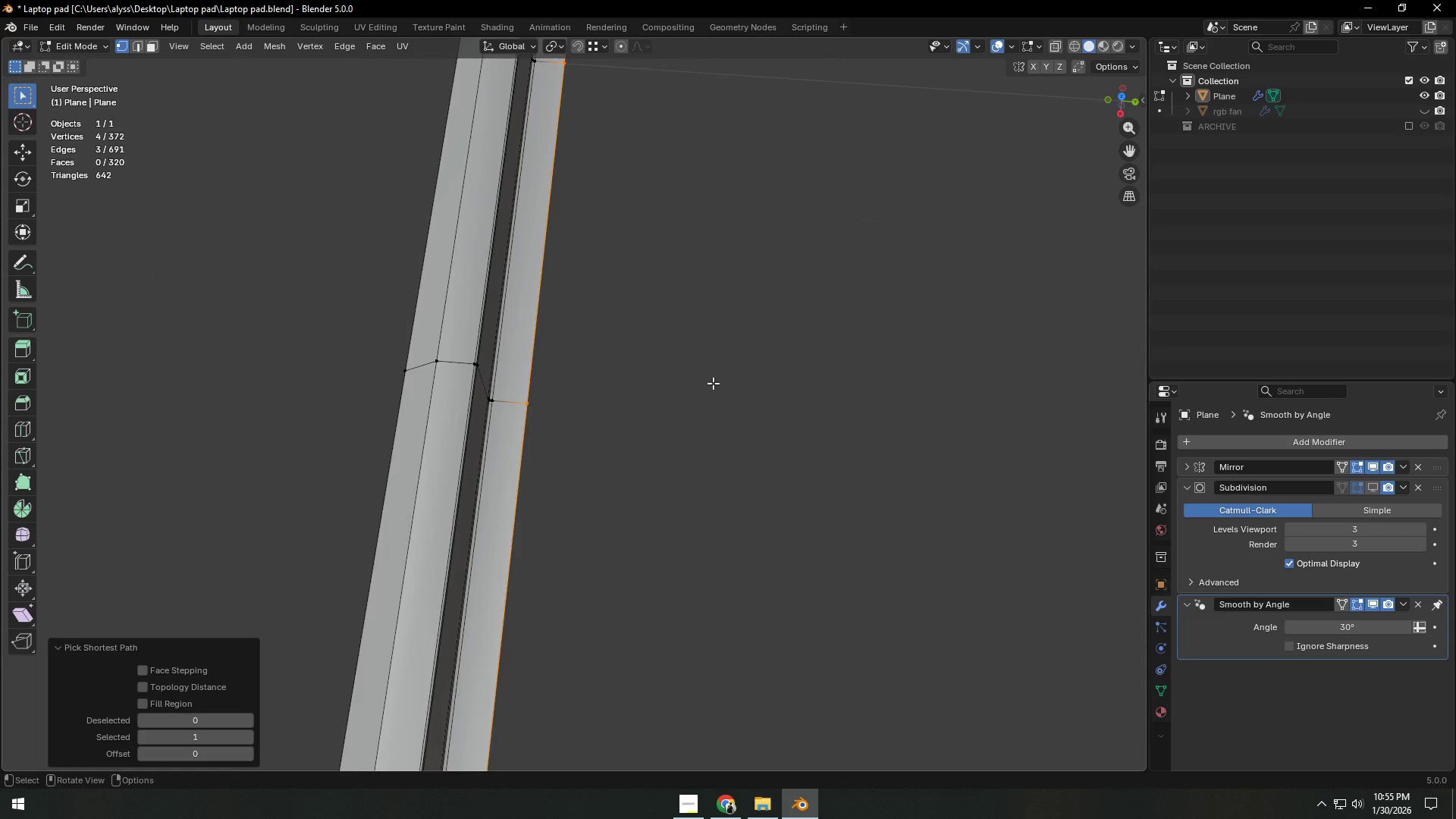 
key(G)
 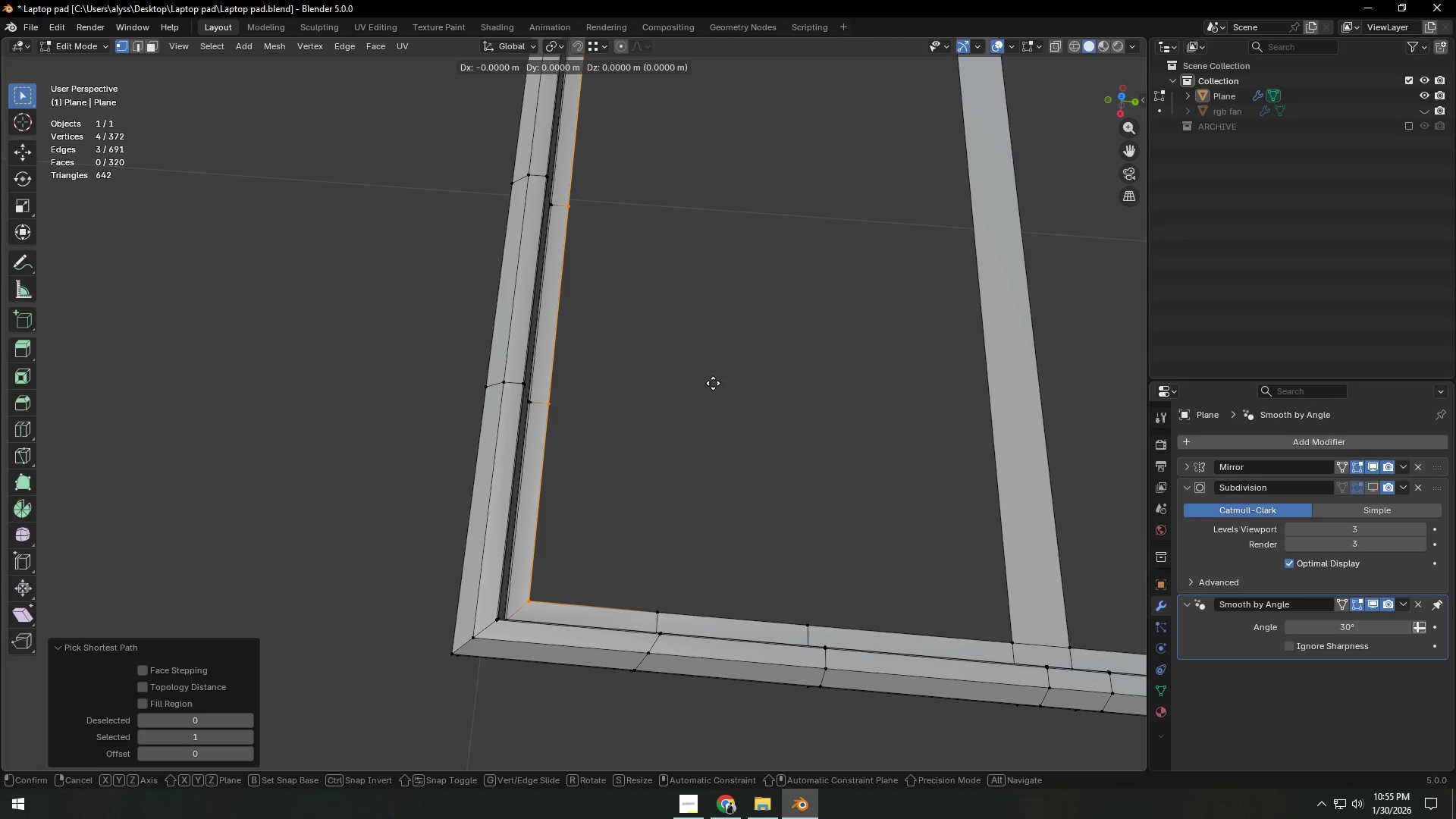 
scroll: coordinate [713, 383], scroll_direction: down, amount: 3.0
 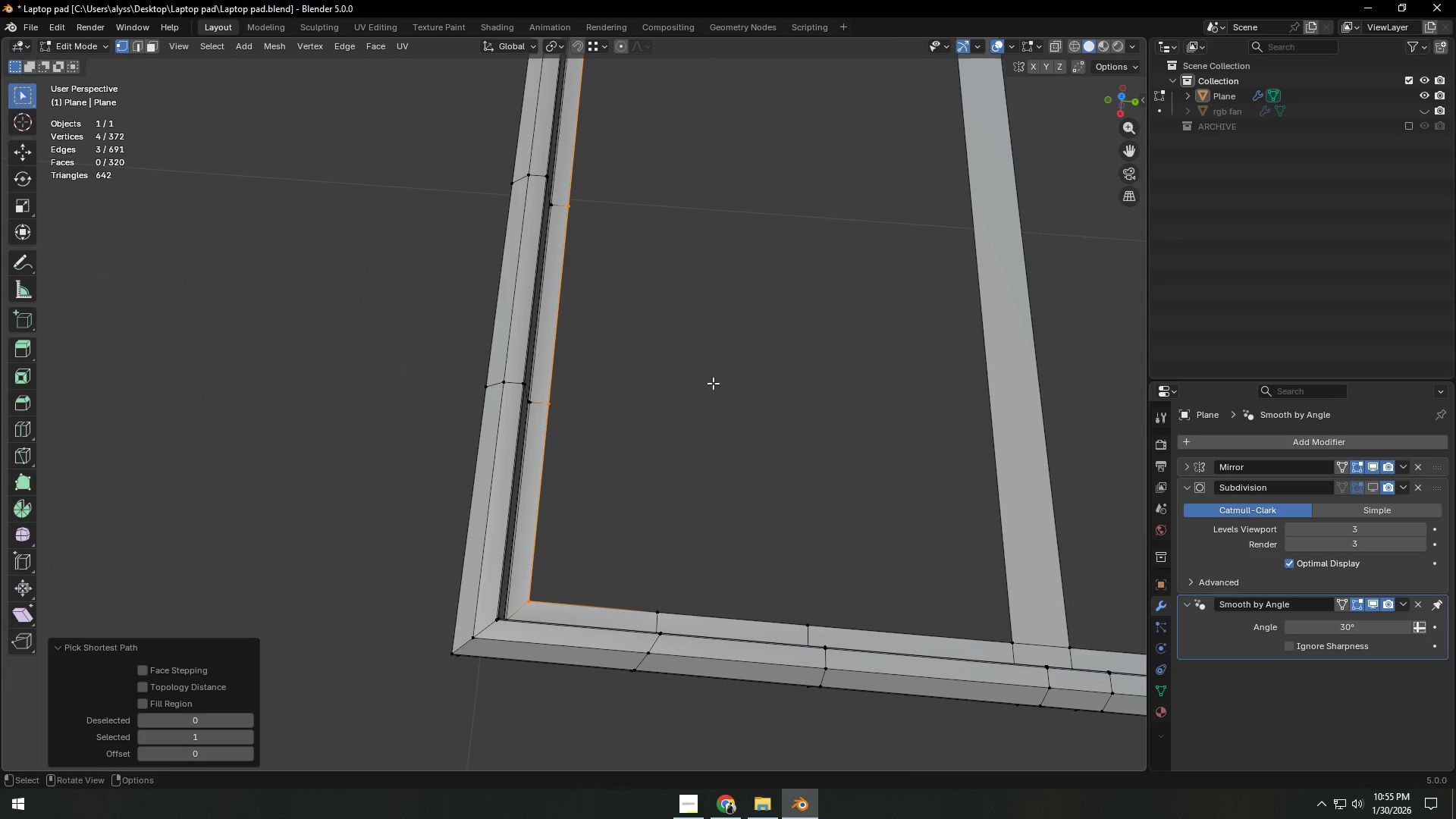 
key(G)
 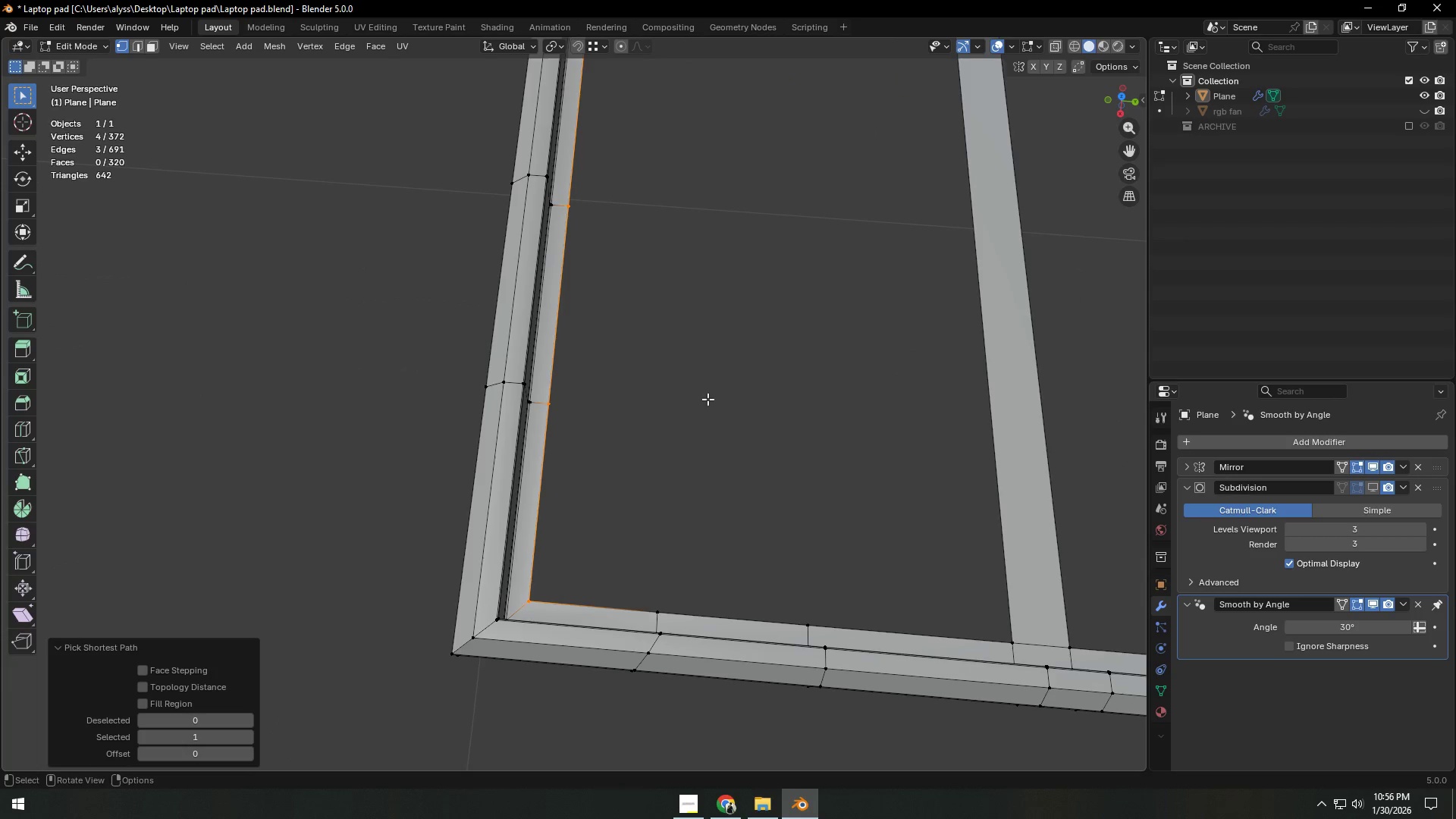 
scroll: coordinate [729, 403], scroll_direction: down, amount: 5.0
 